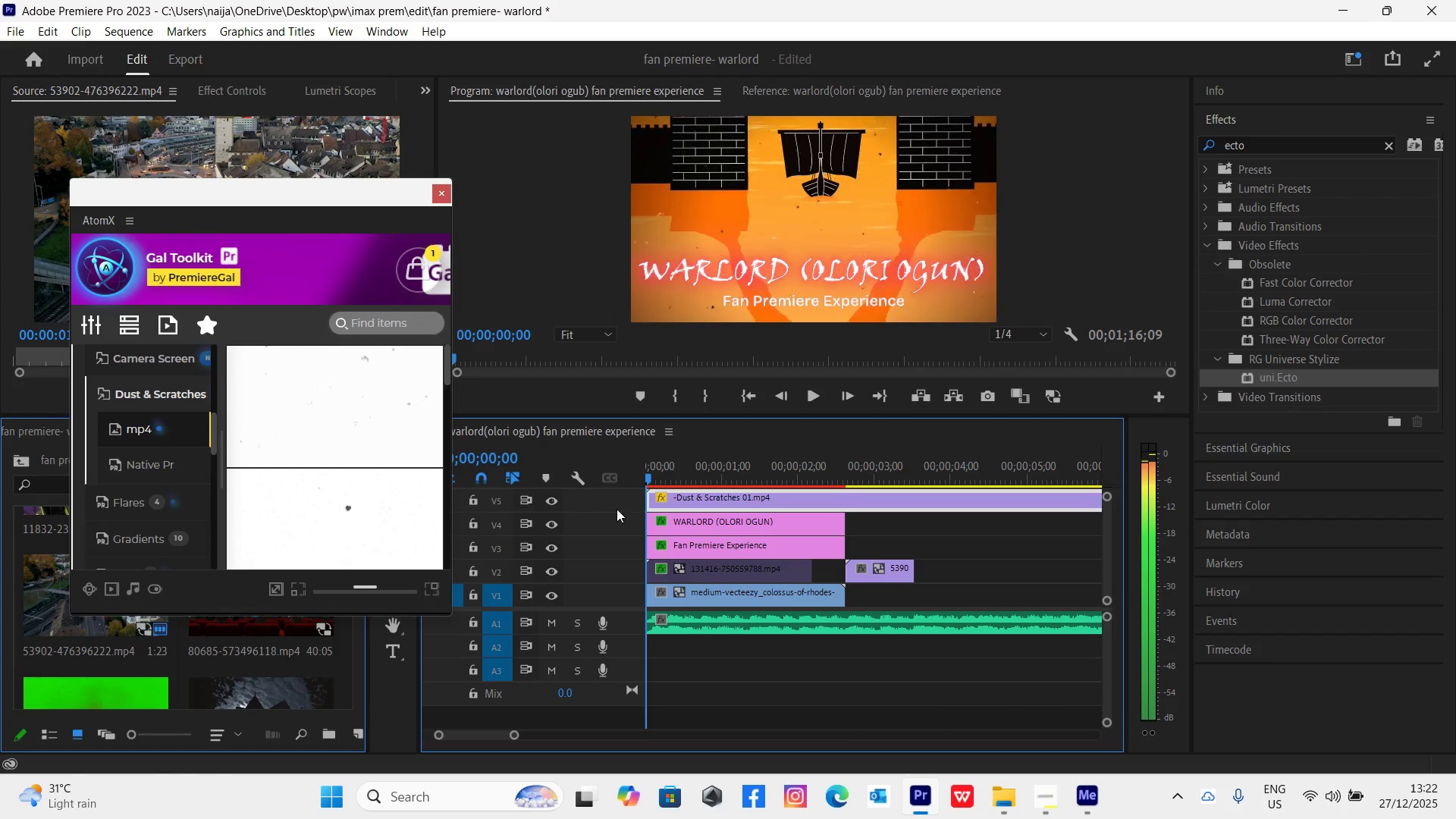 
key(Space)
 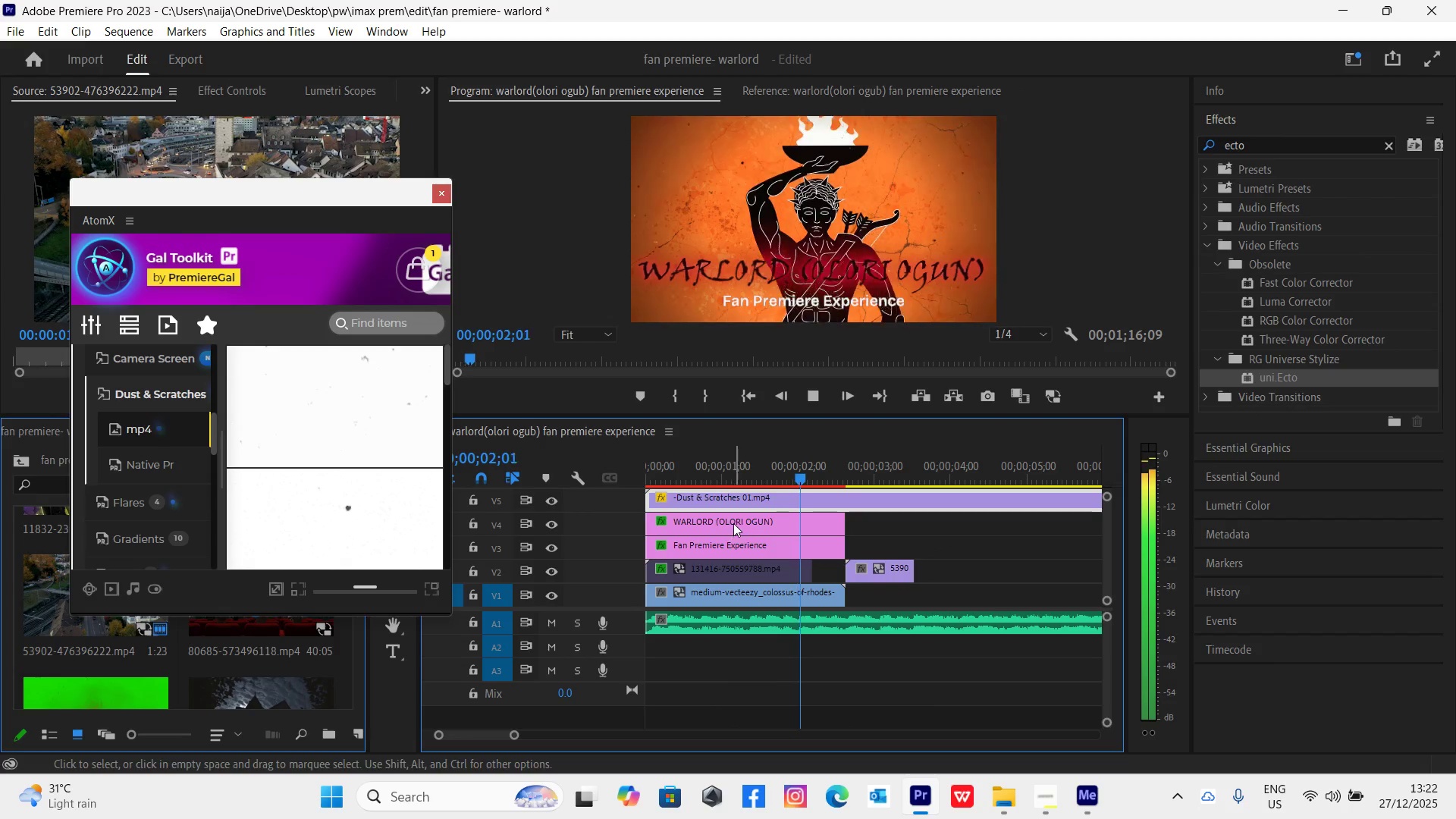 
key(Space)
 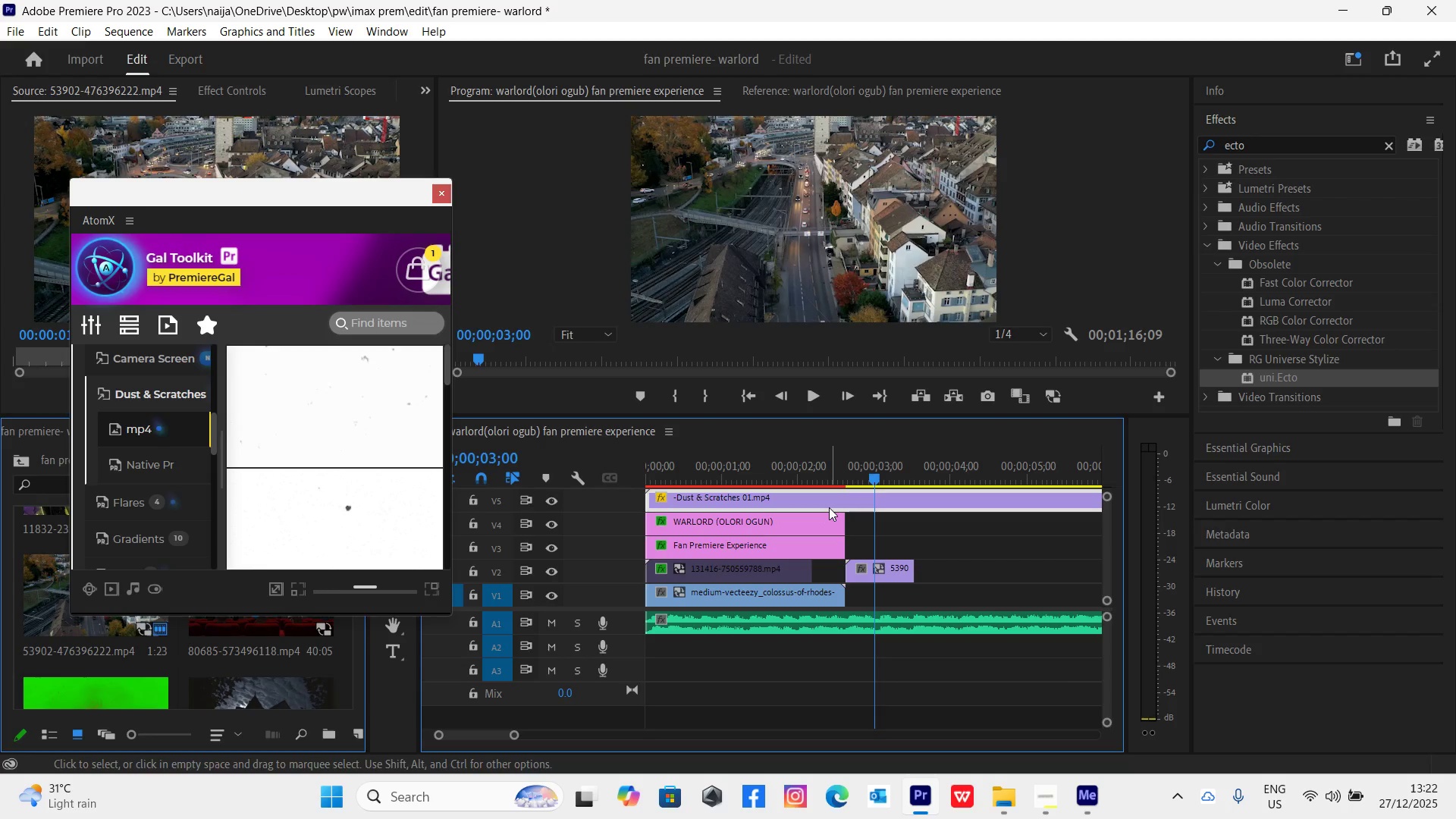 
key(C)
 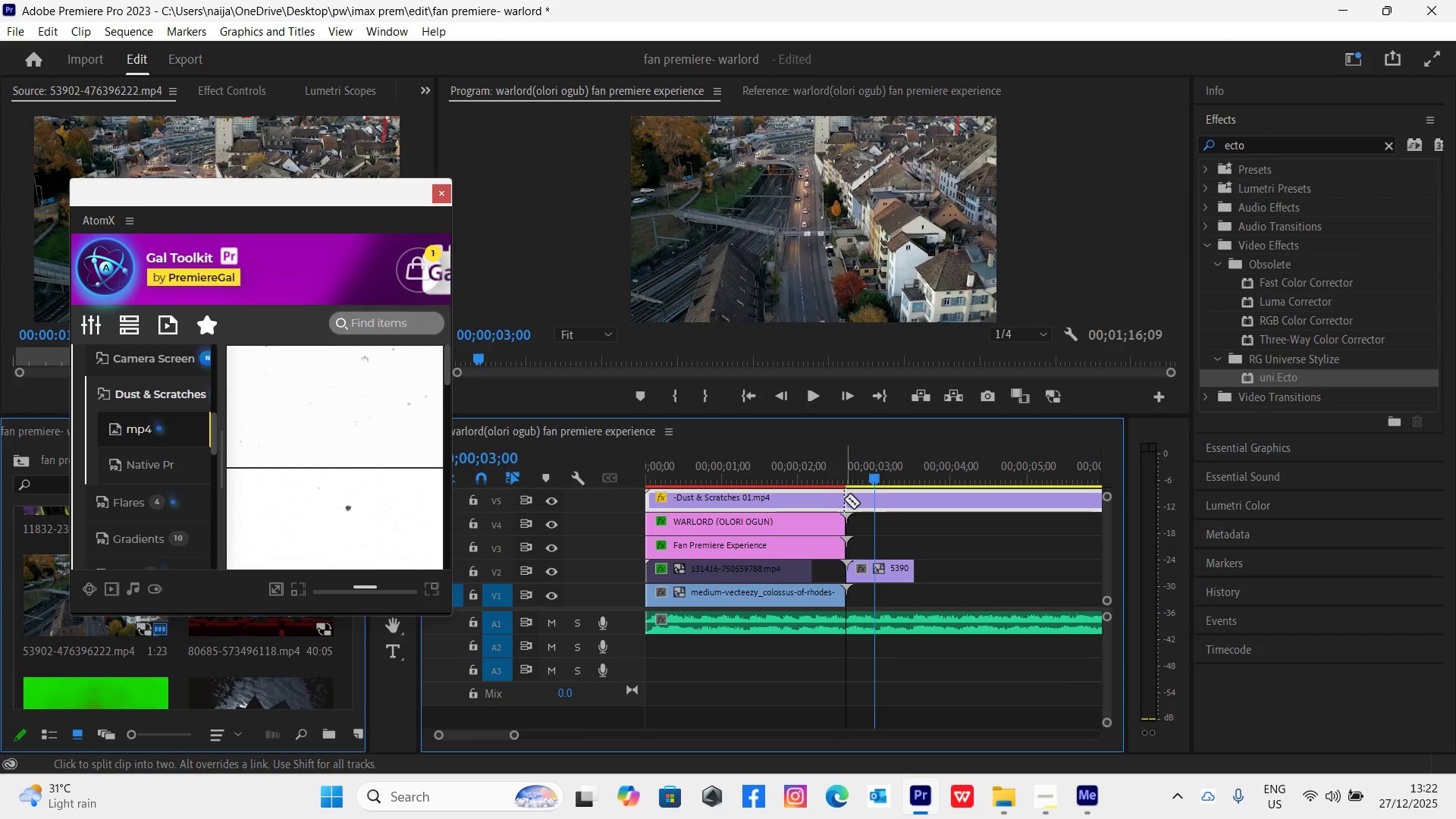 
left_click([847, 500])
 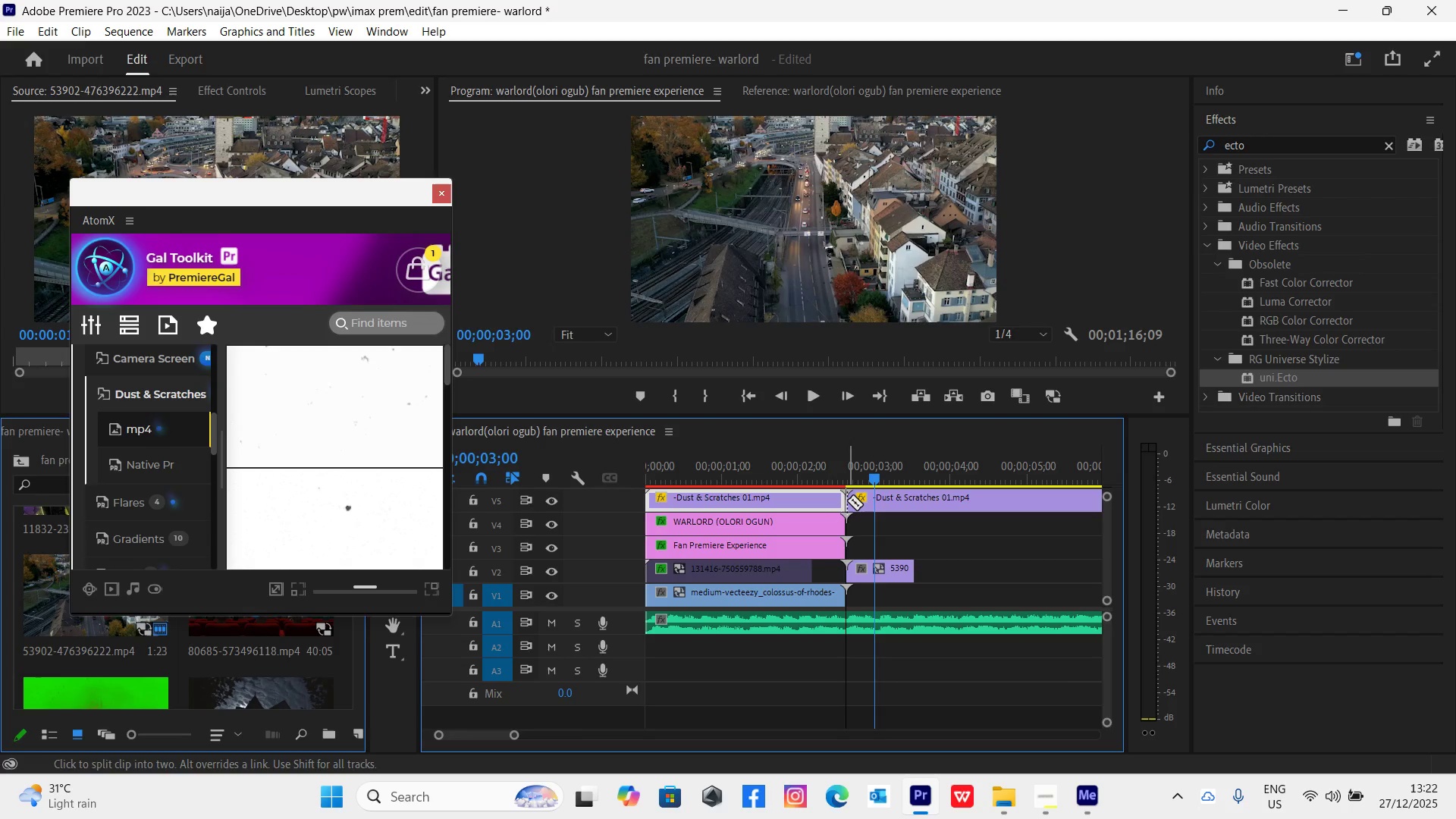 
key(V)
 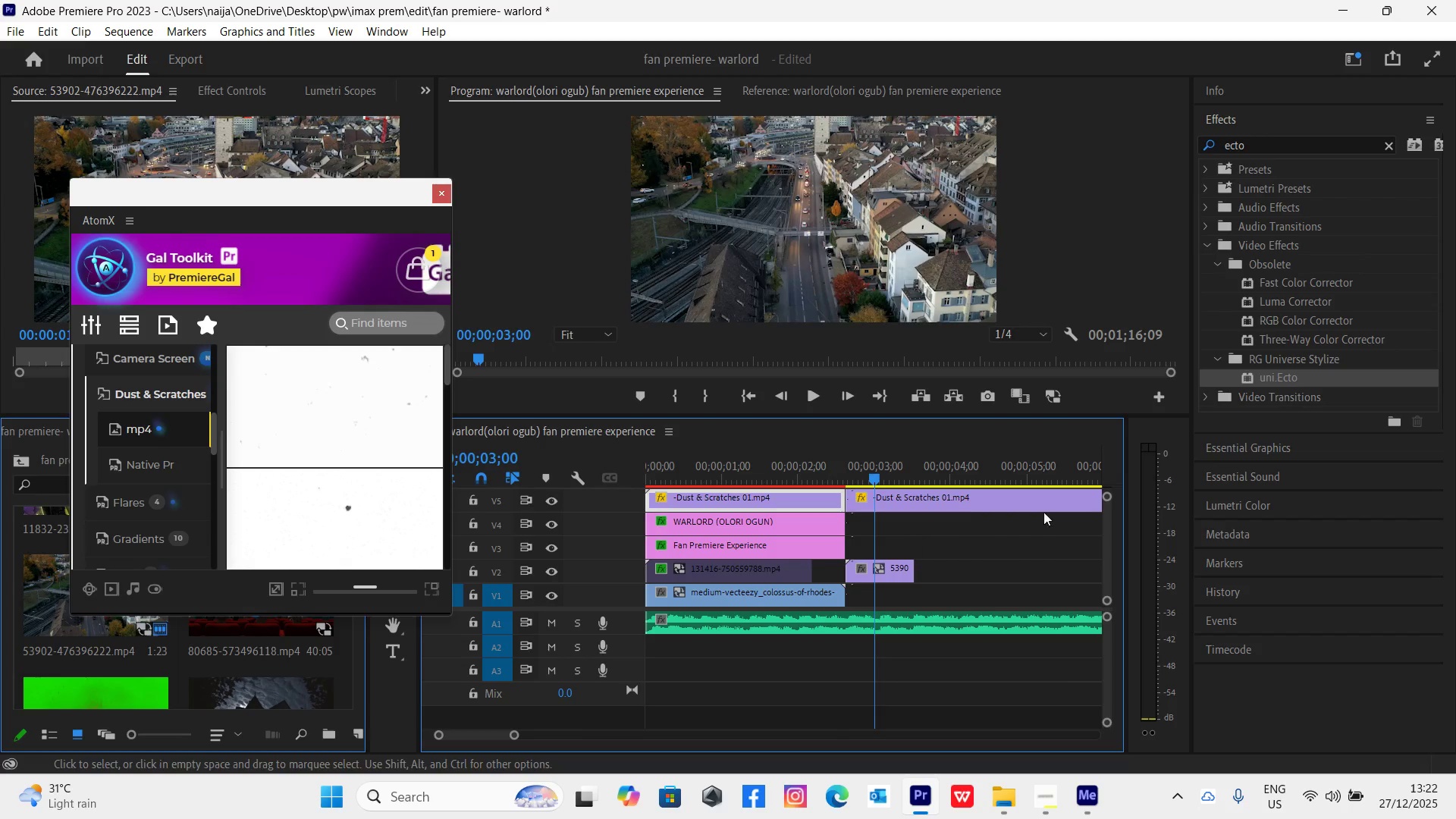 
left_click_drag(start_coordinate=[1106, 560], to_coordinate=[1104, 556])
 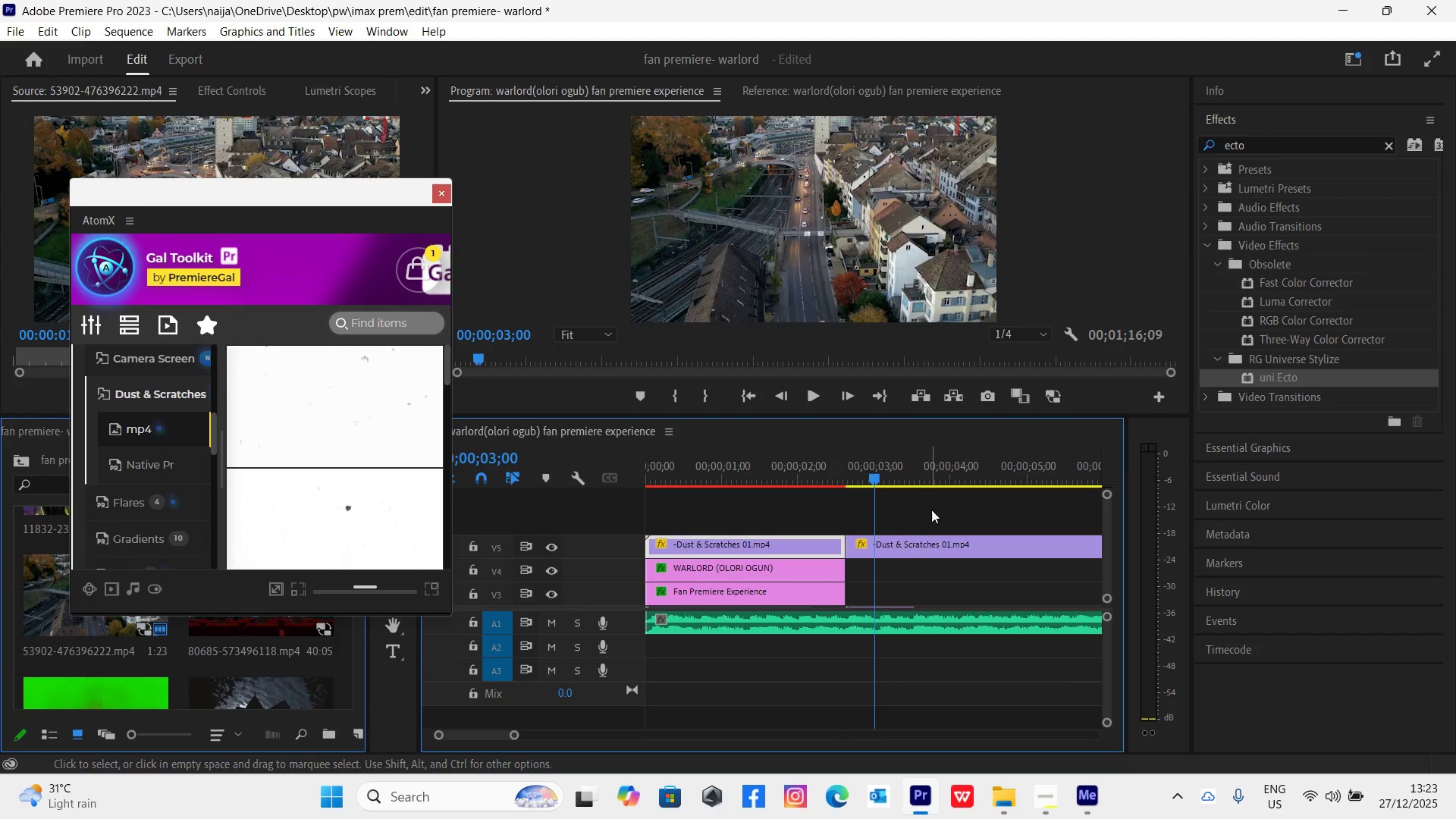 
left_click([946, 542])
 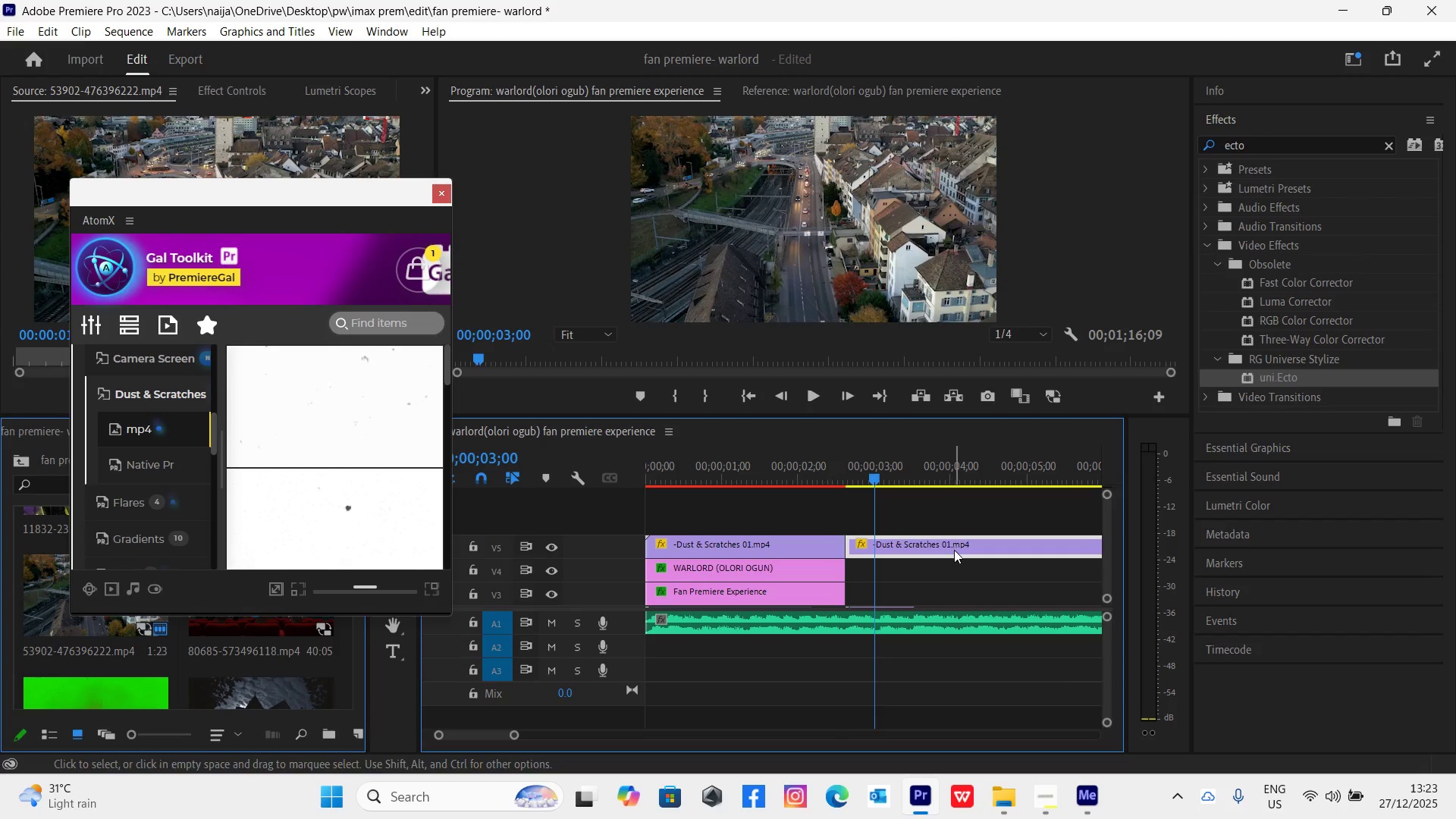 
key(Delete)
 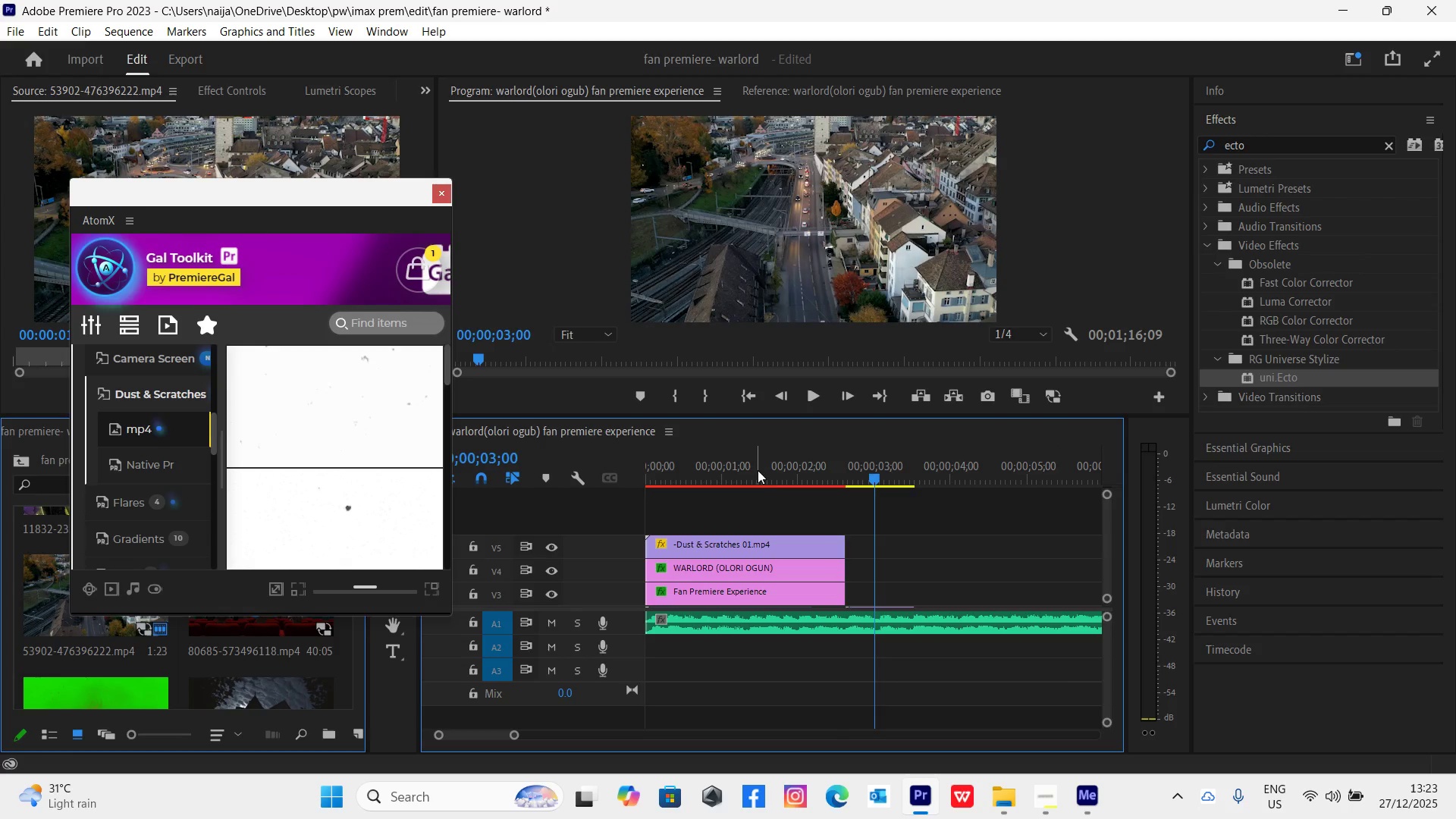 
left_click_drag(start_coordinate=[758, 470], to_coordinate=[622, 510])
 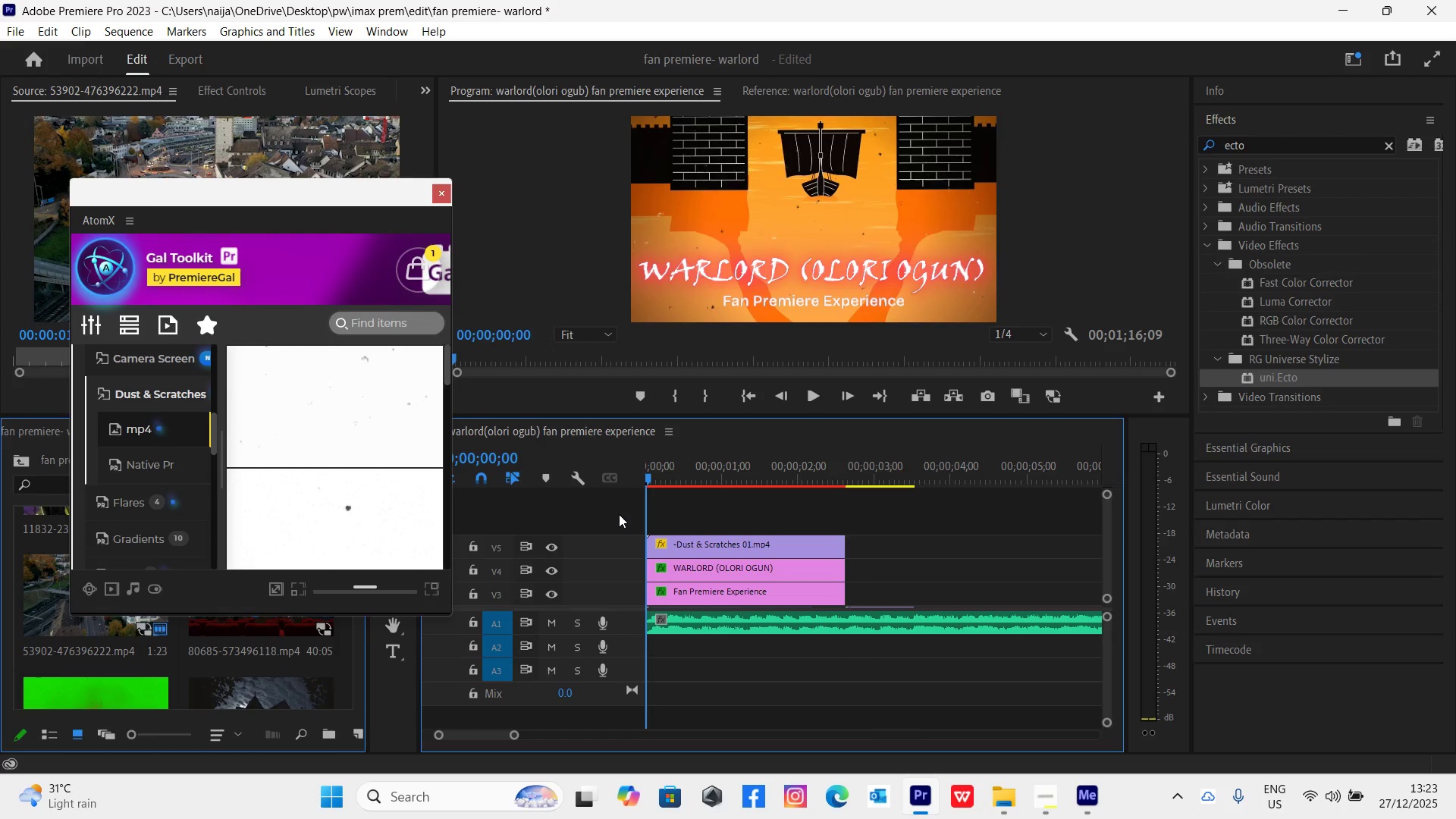 
key(Space)
 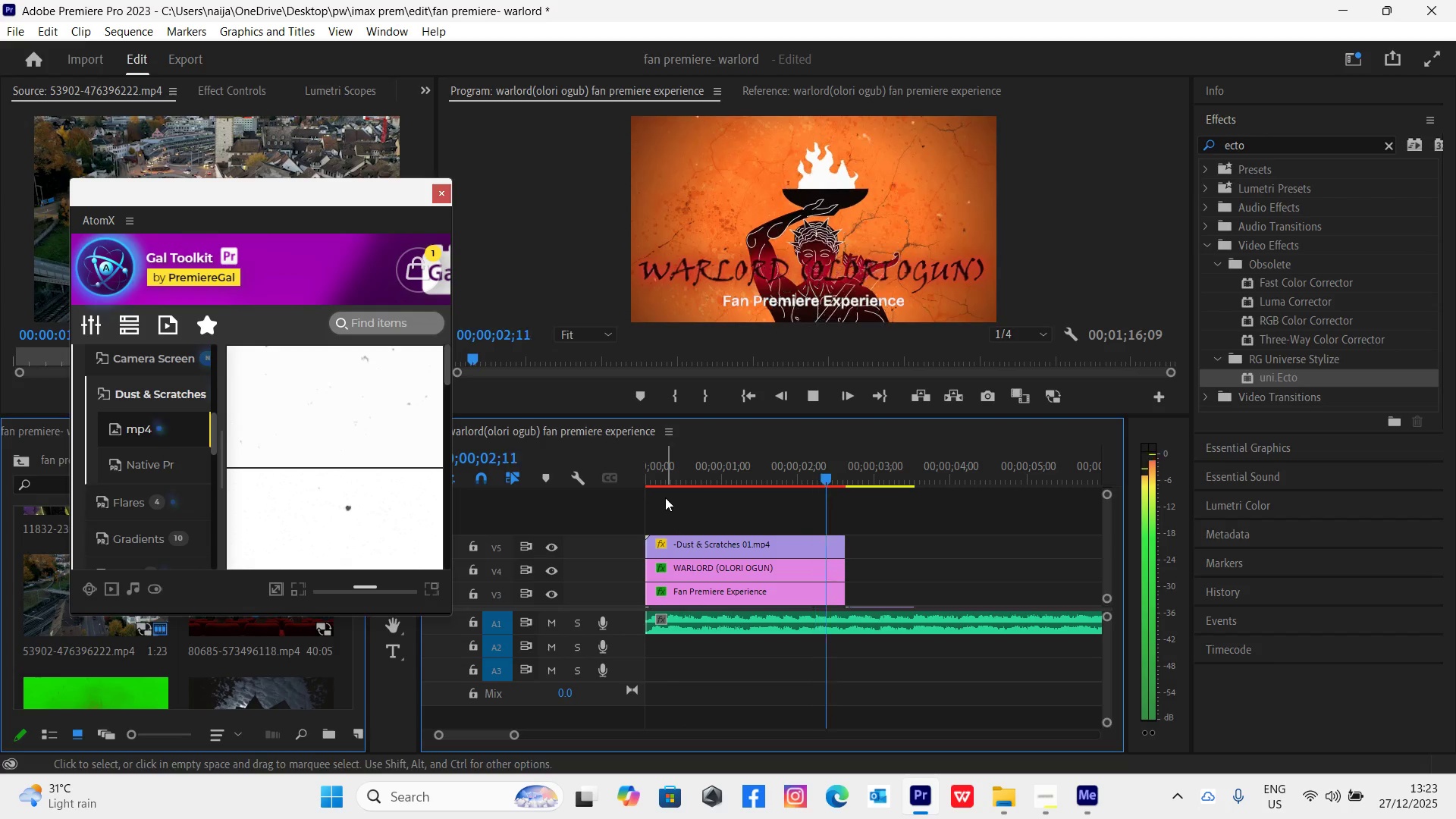 
key(Space)
 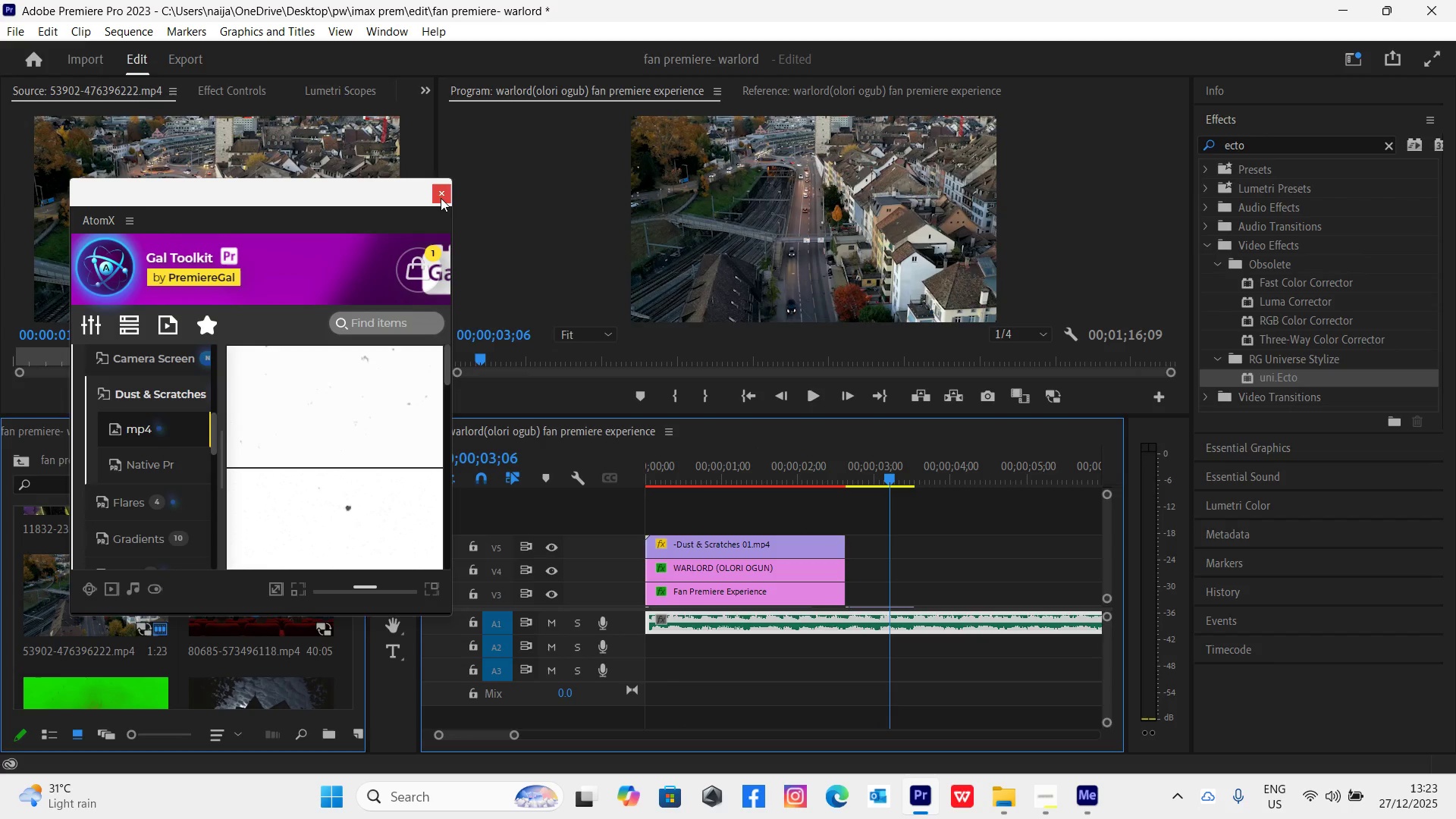 
left_click([447, 193])
 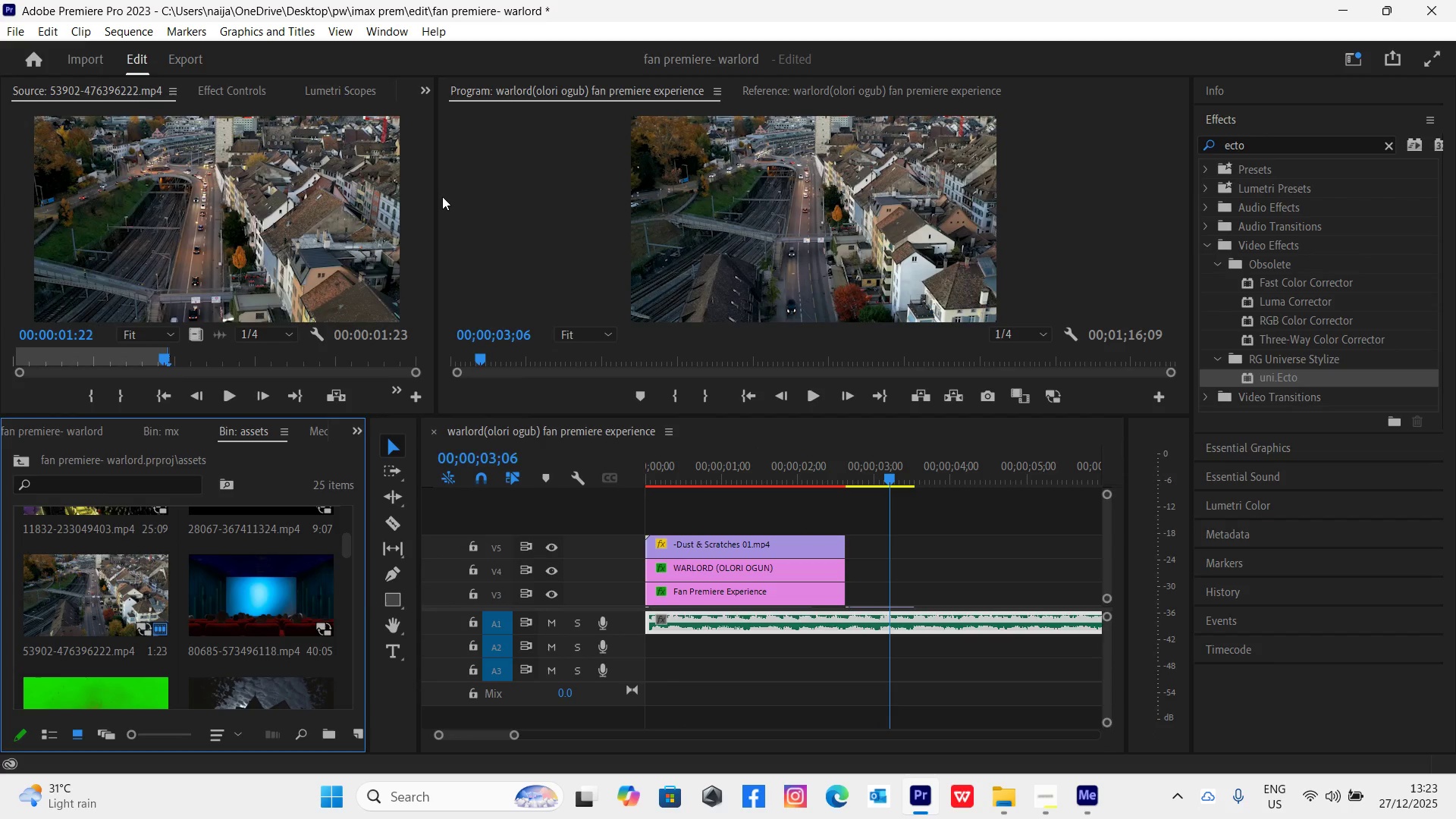 
key(Control+S)
 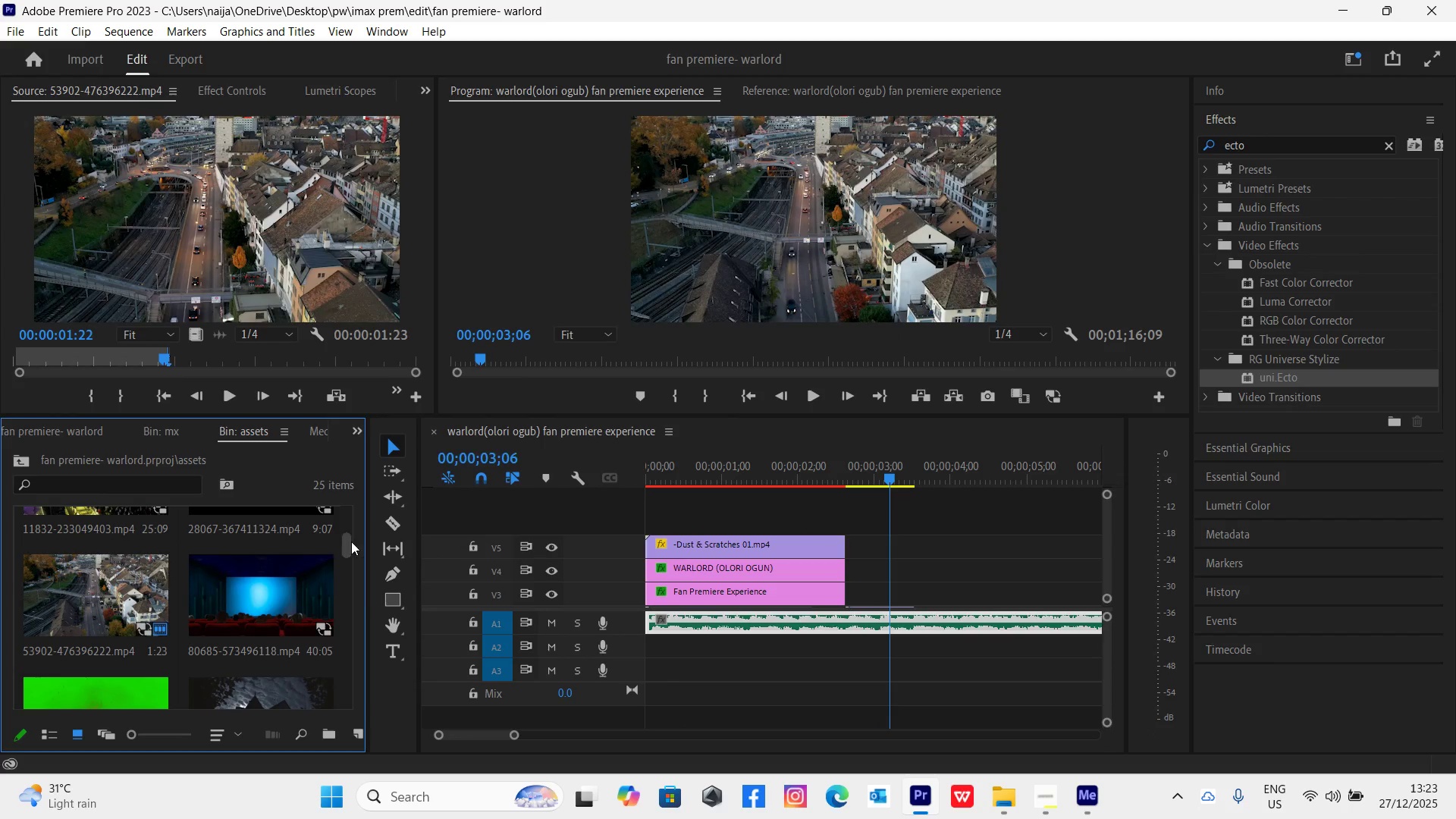 
left_click_drag(start_coordinate=[347, 545], to_coordinate=[403, 676])
 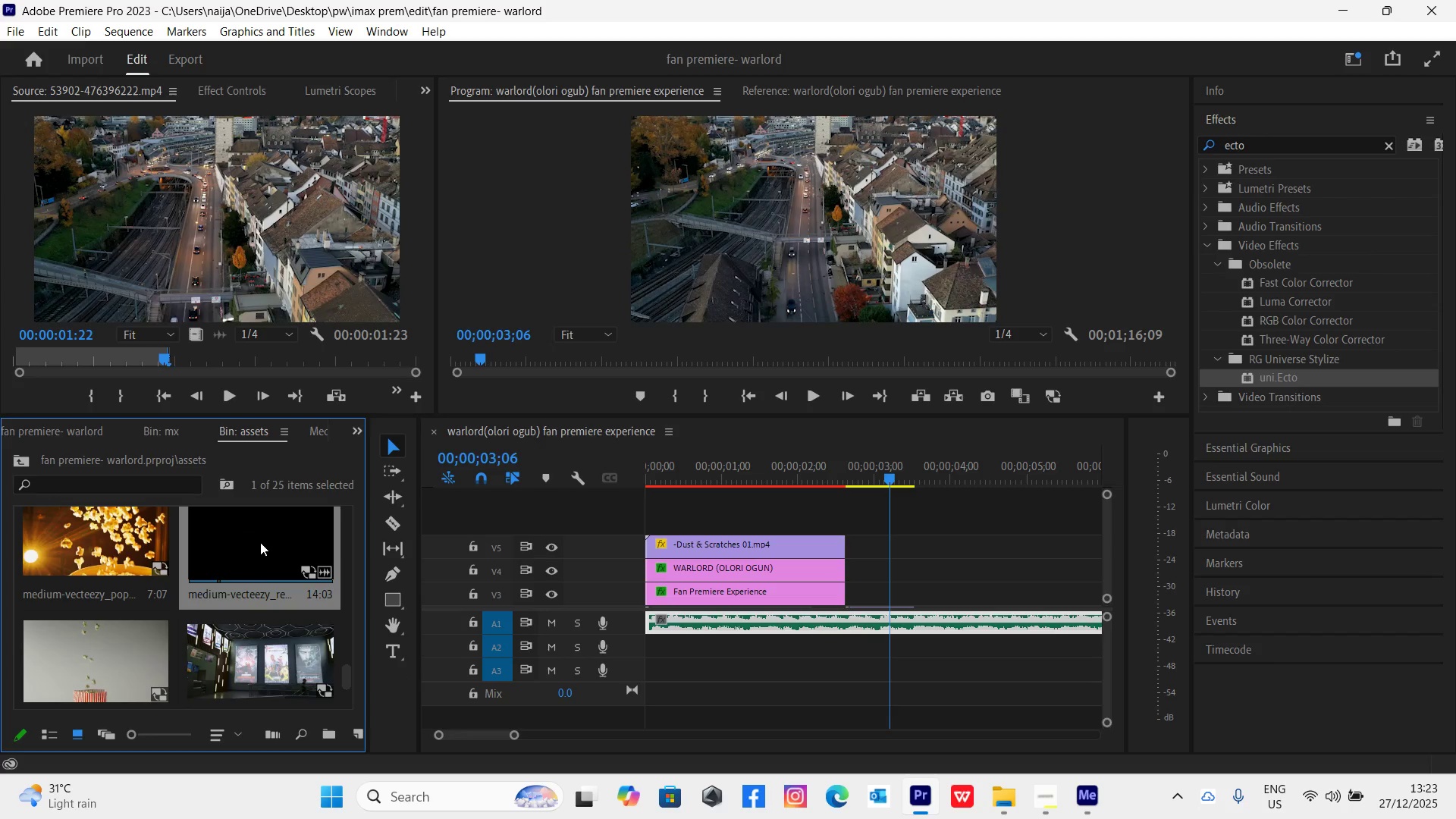 
double_click([260, 542])
 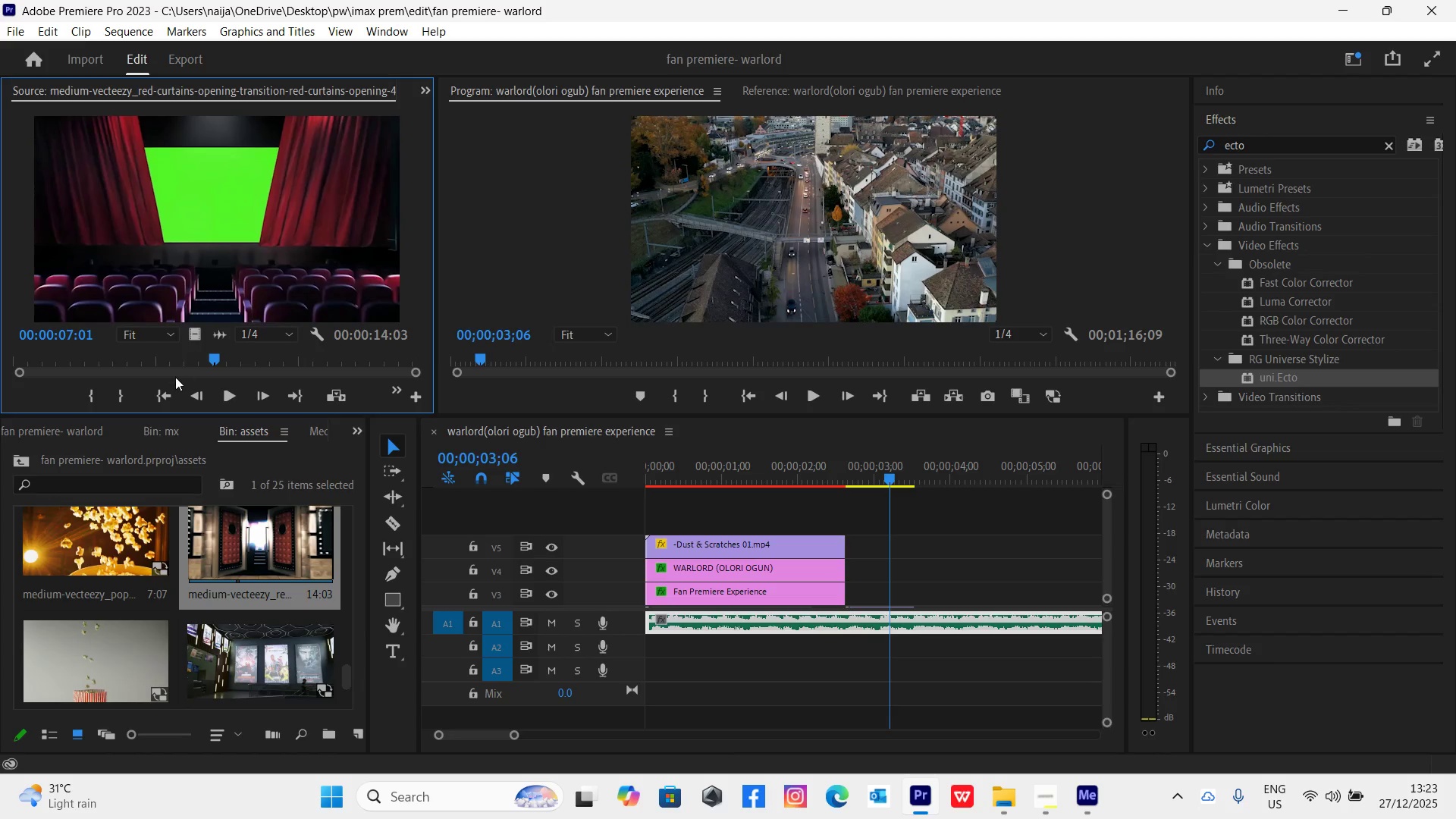 
left_click_drag(start_coordinate=[164, 356], to_coordinate=[45, 394])
 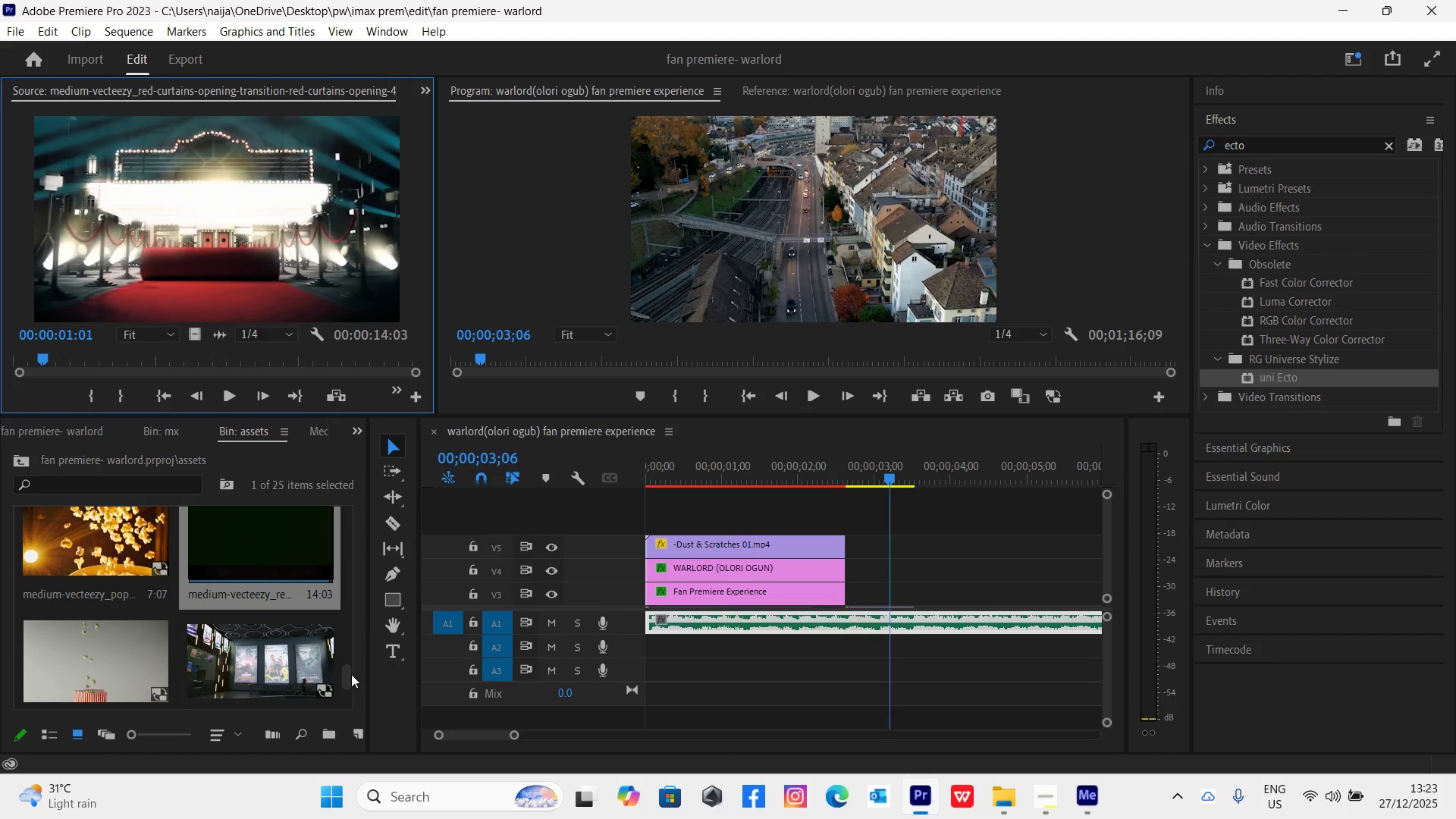 
left_click_drag(start_coordinate=[346, 674], to_coordinate=[346, 518])
 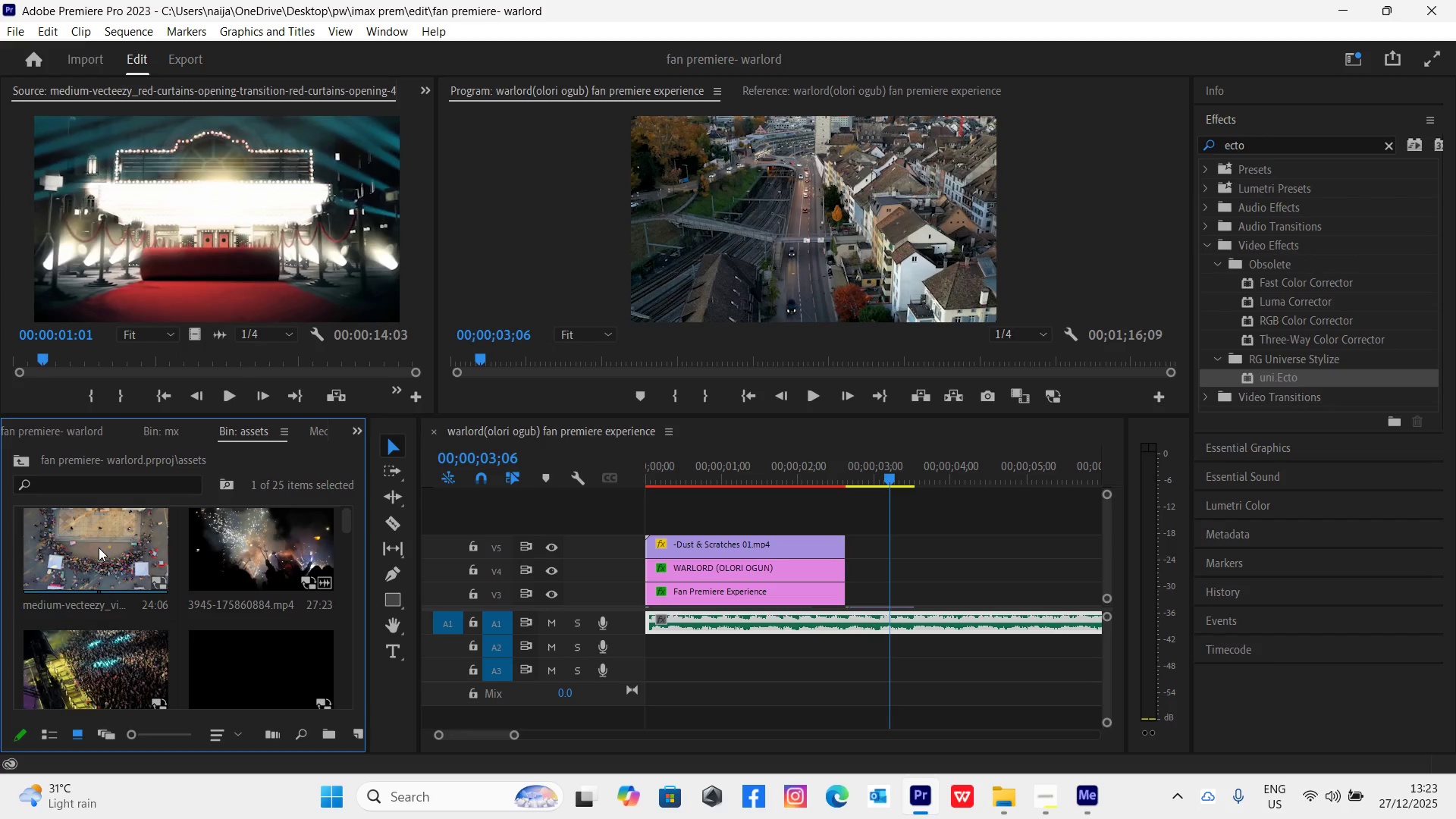 
double_click([97, 674])
 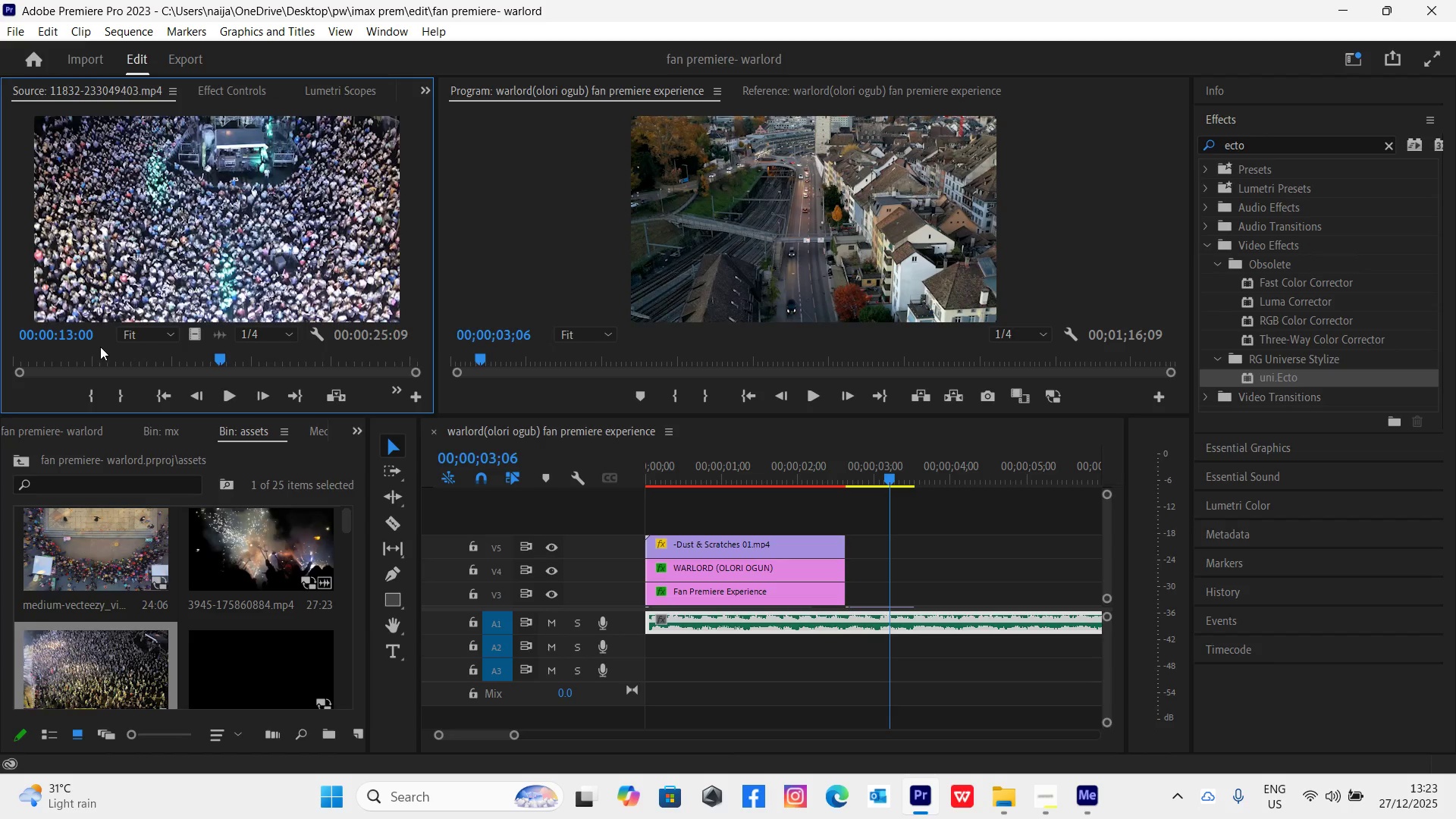 
left_click_drag(start_coordinate=[104, 356], to_coordinate=[420, 510])
 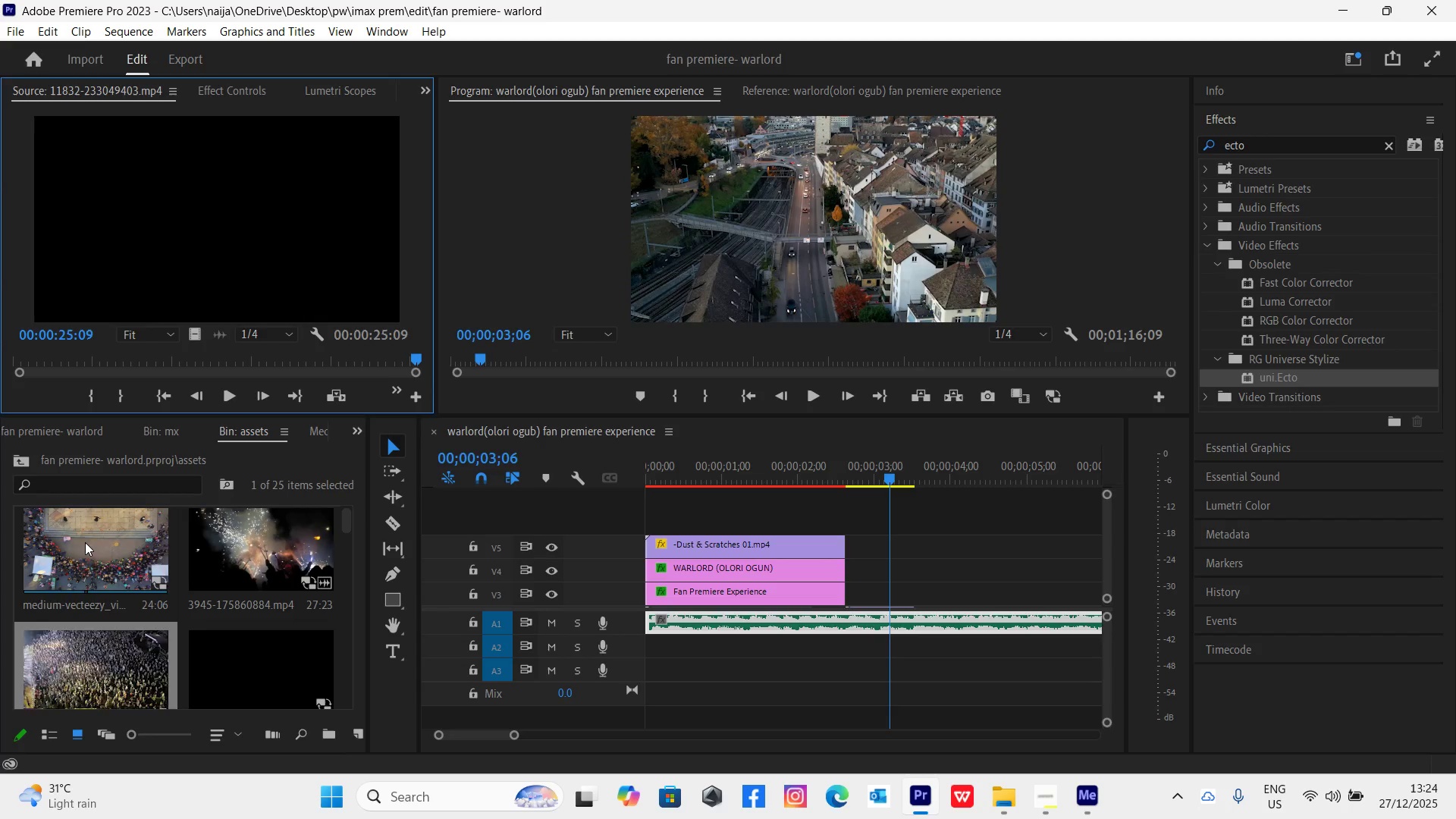 
double_click([85, 542])
 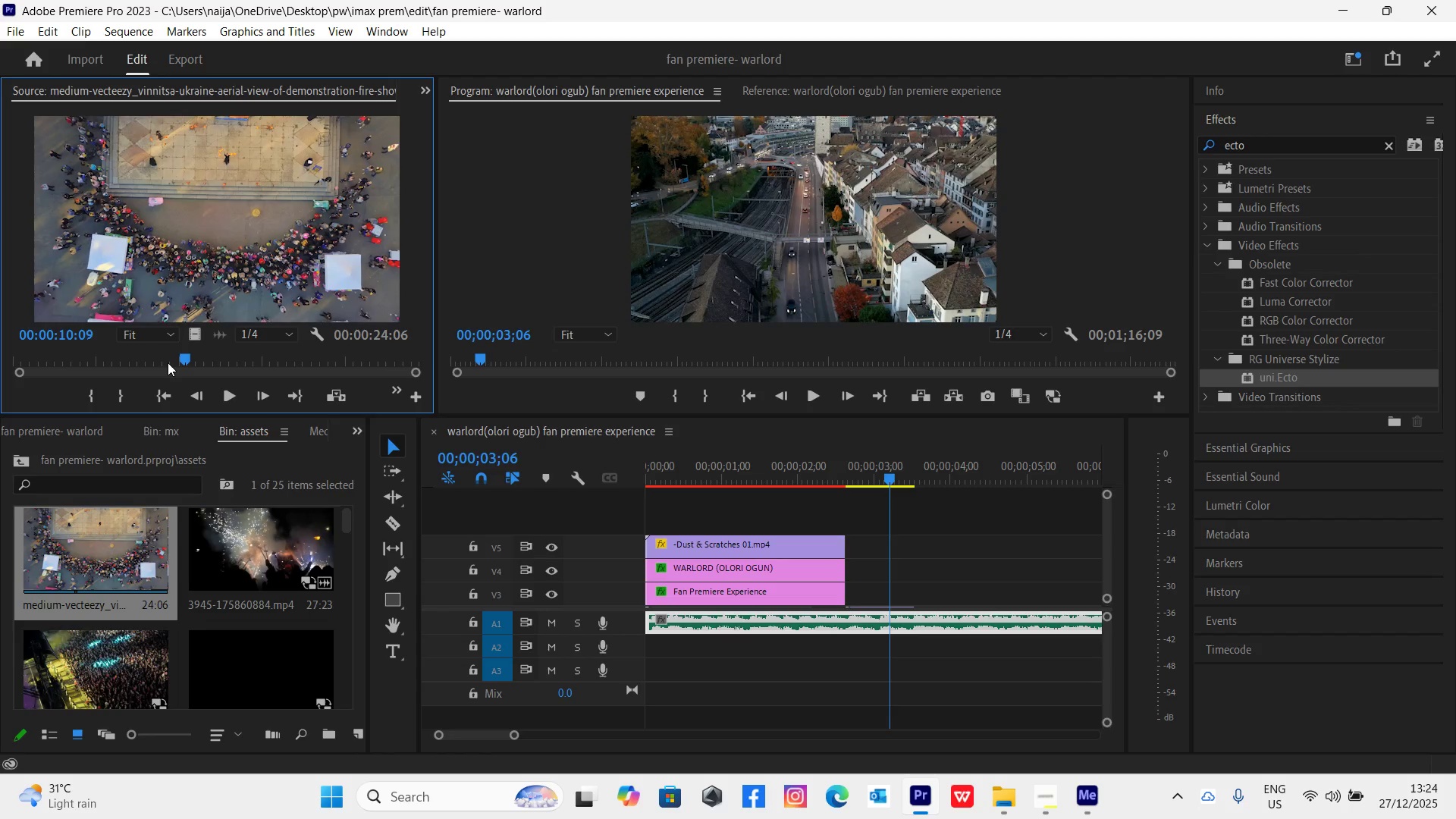 
left_click_drag(start_coordinate=[168, 362], to_coordinate=[42, 371])
 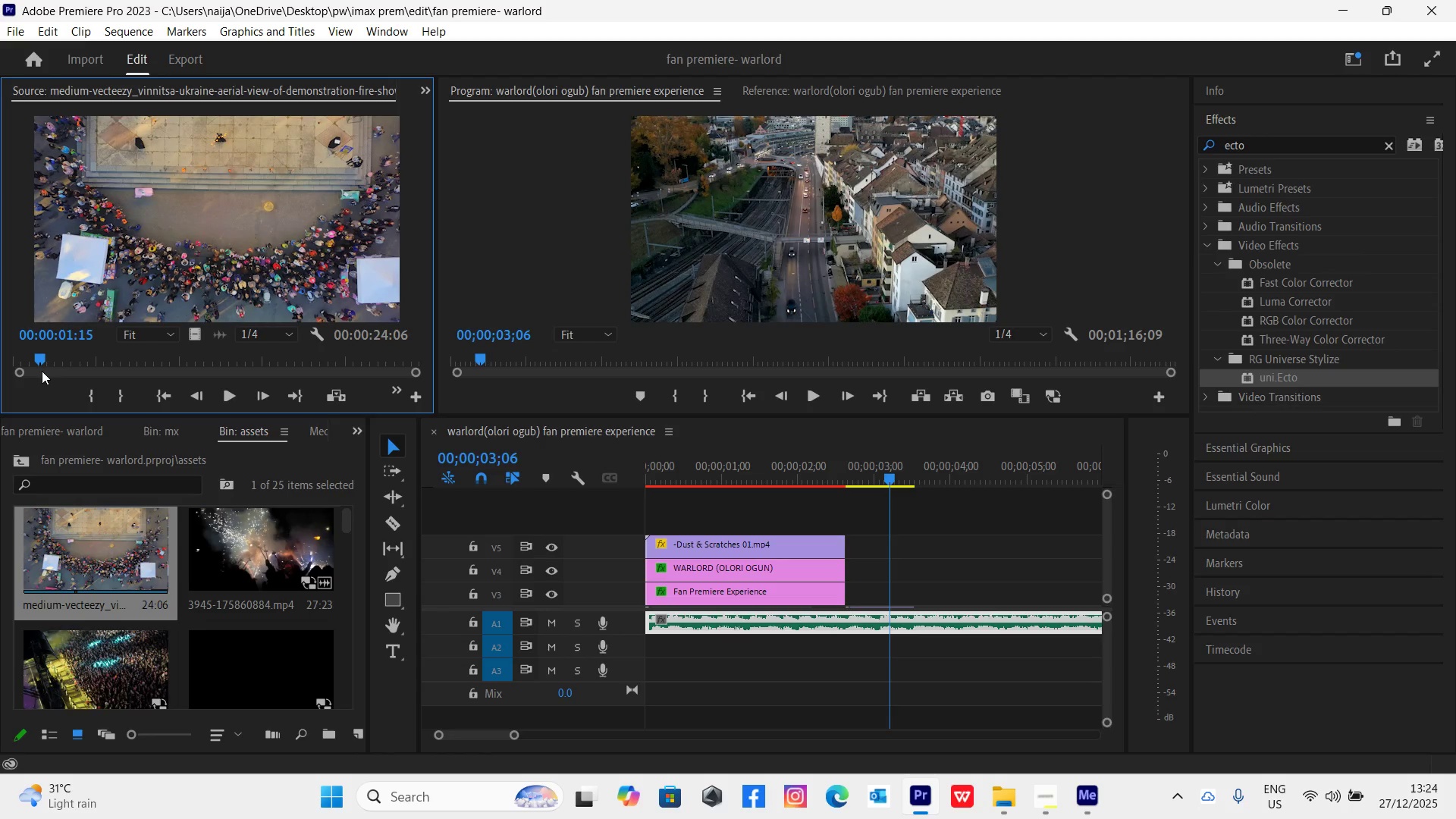 
key(Space)
 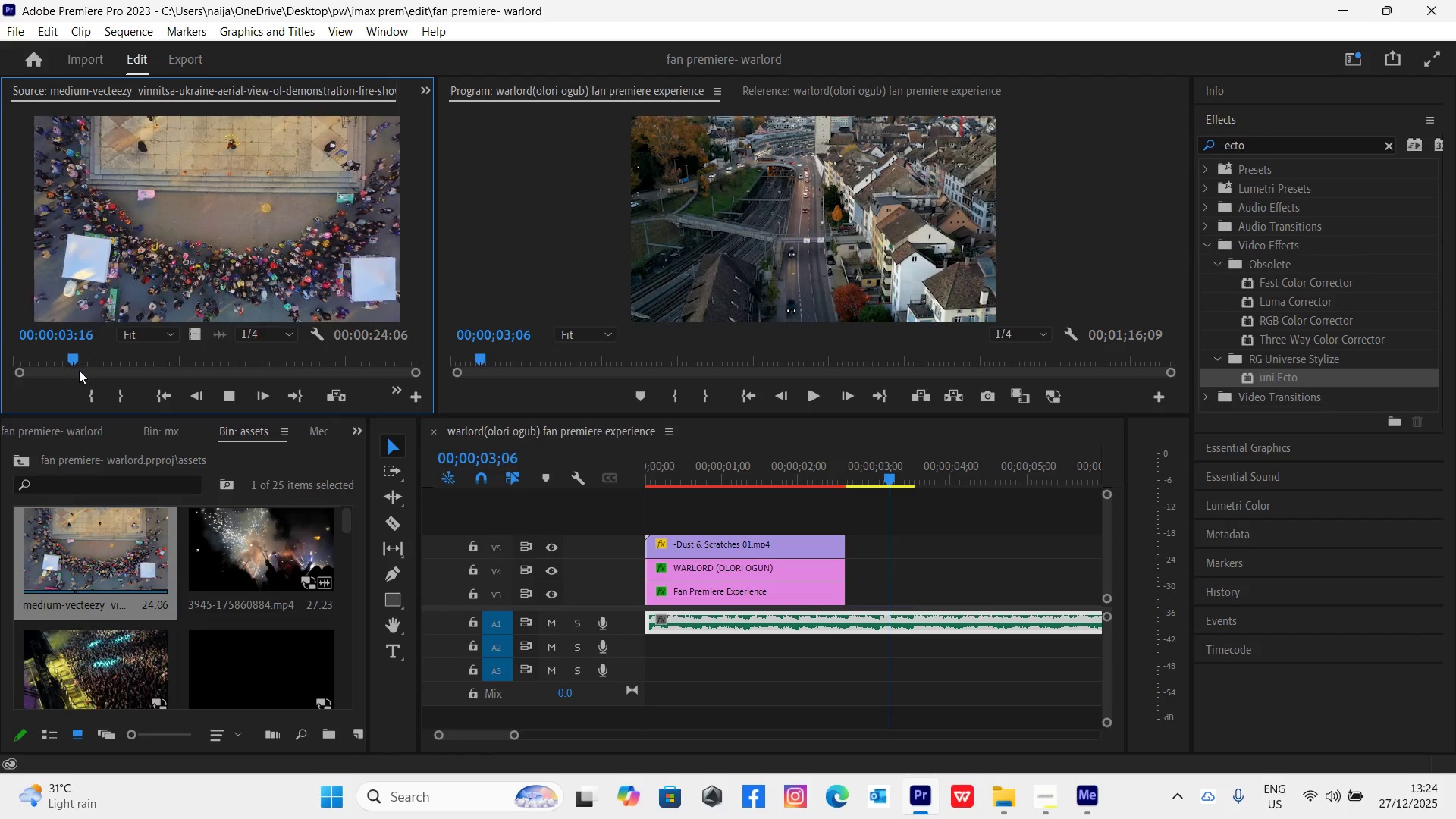 
key(Space)
 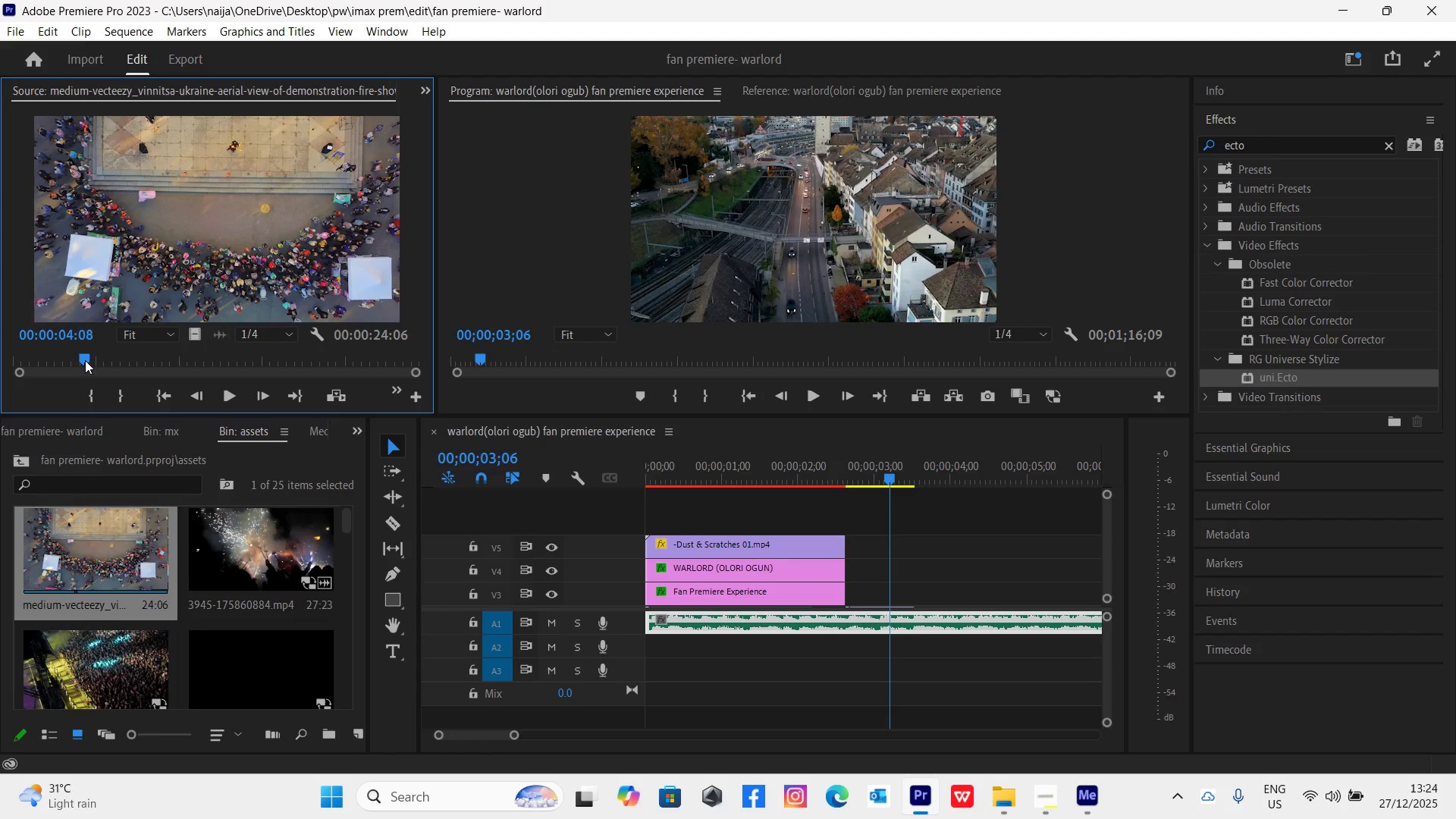 
key(I)
 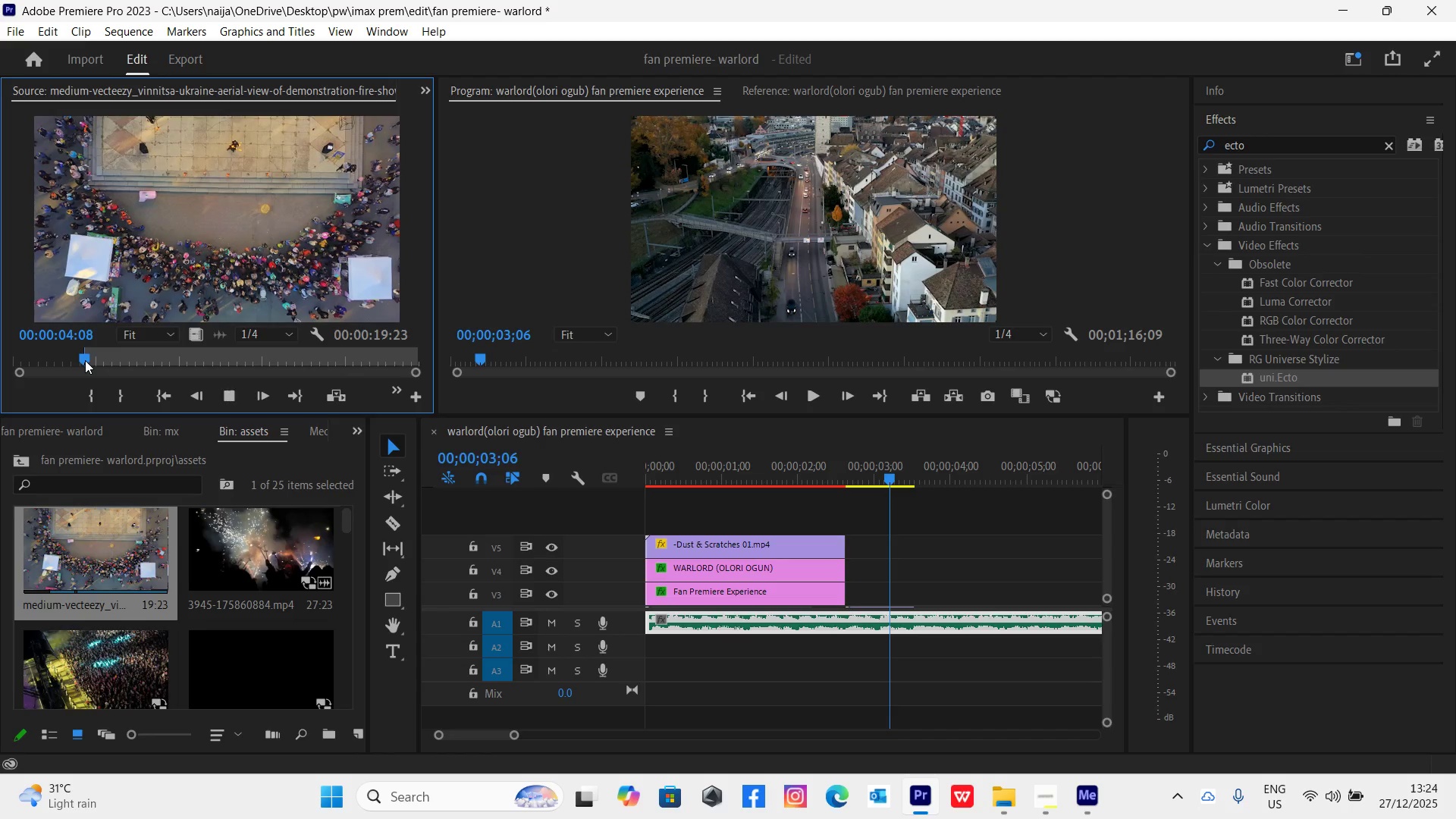 
key(Space)
 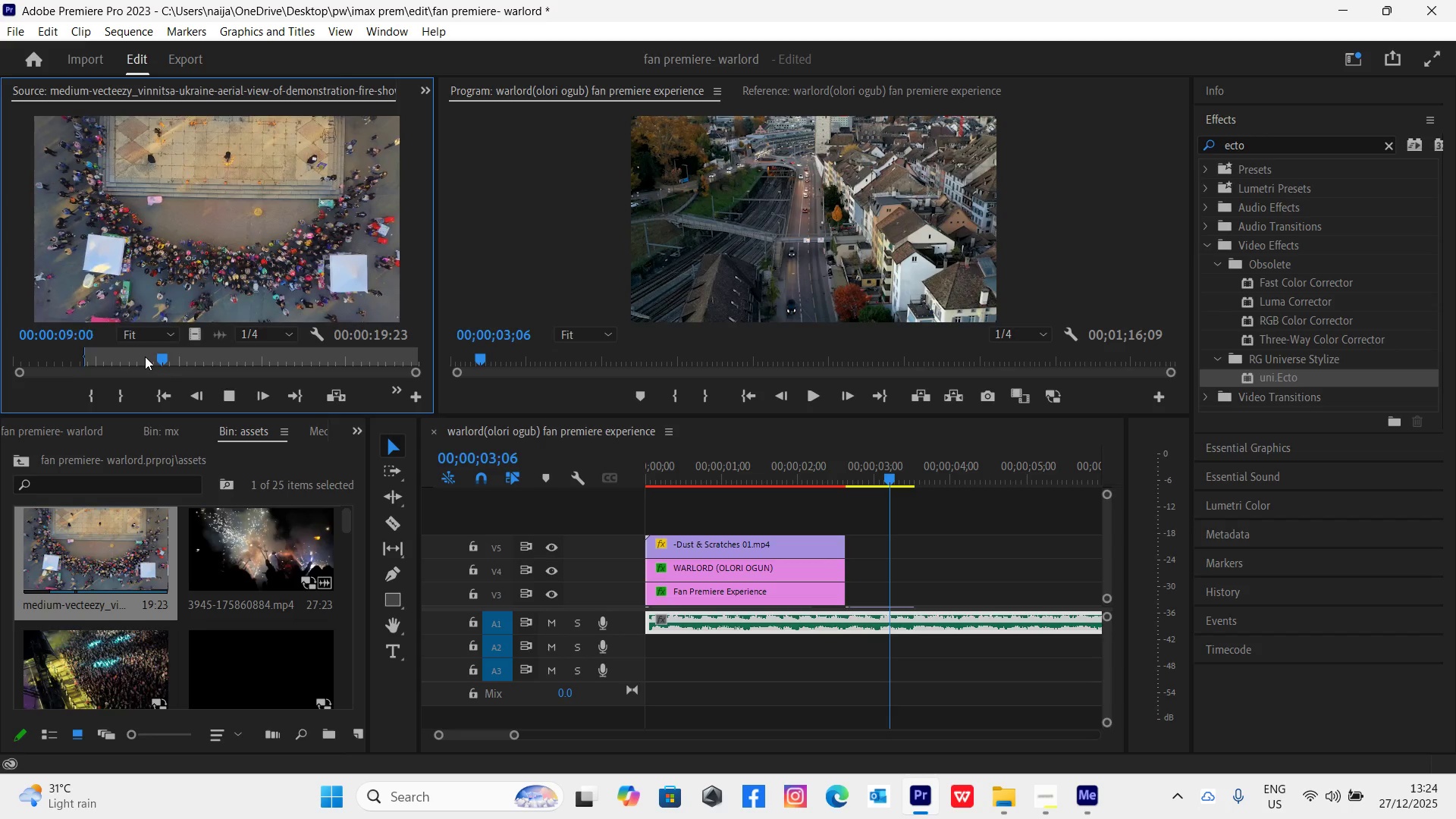 
wait(6.31)
 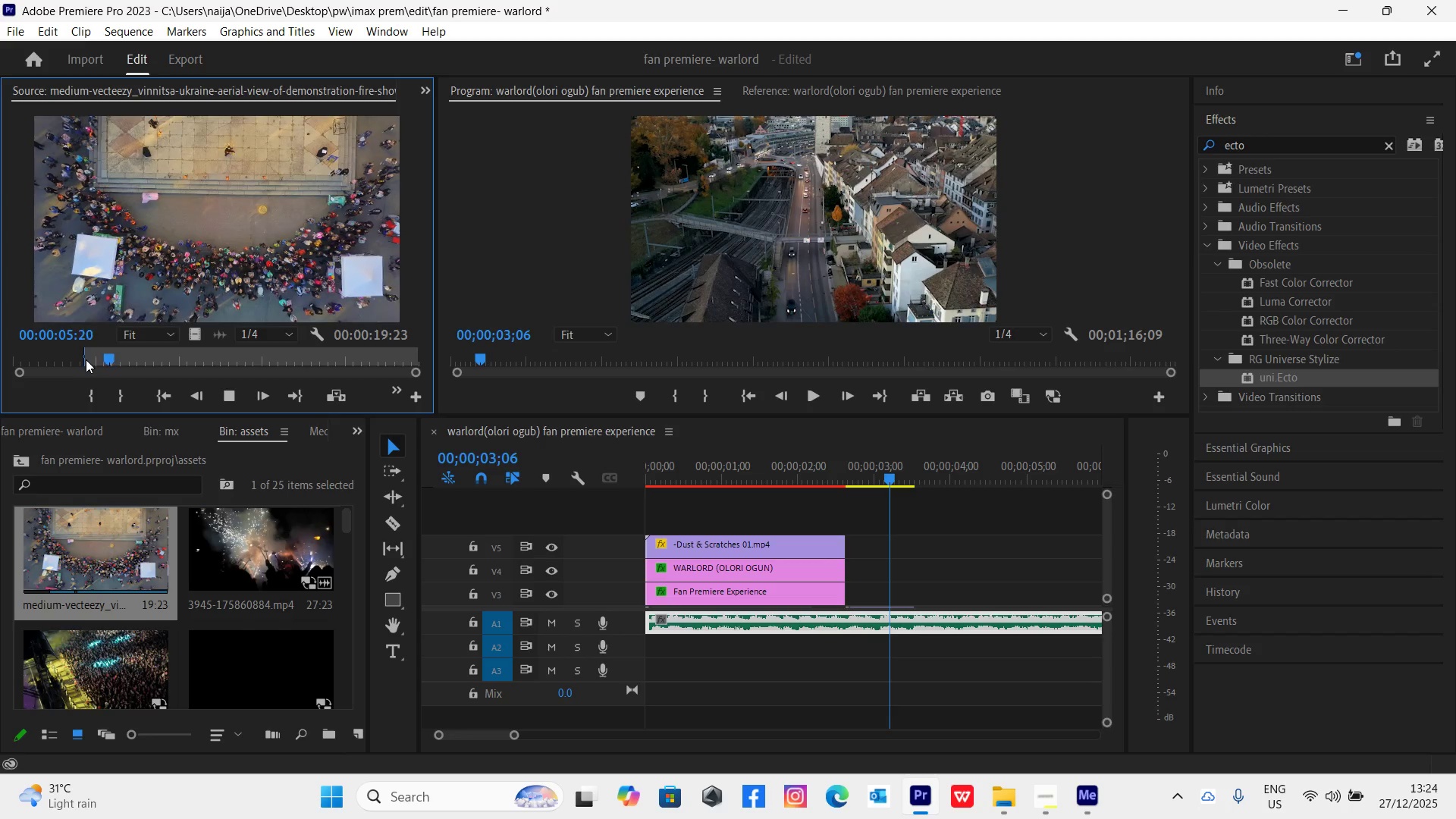 
key(Space)
 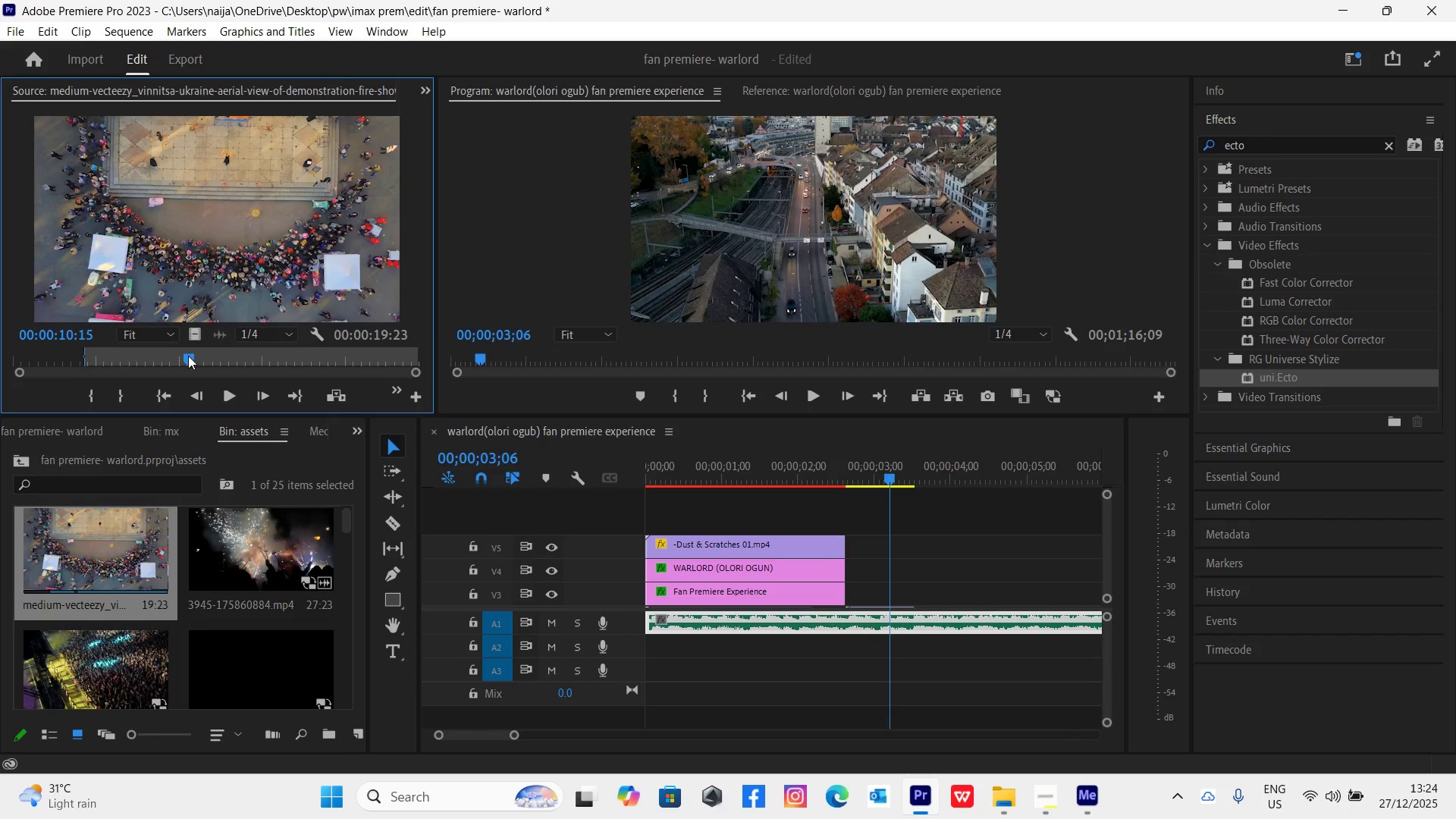 
left_click_drag(start_coordinate=[188, 356], to_coordinate=[219, 366])
 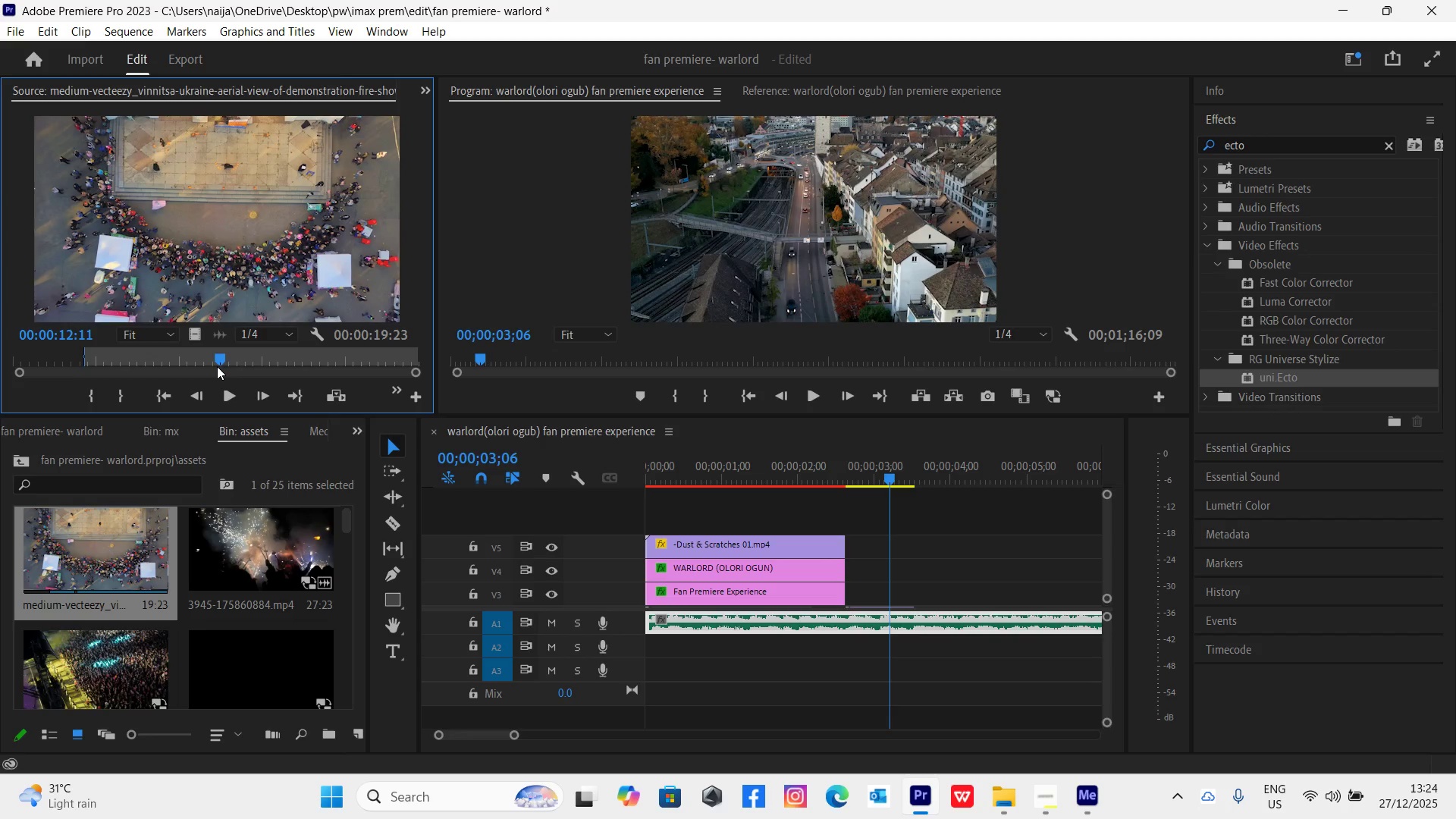 
key(I)
 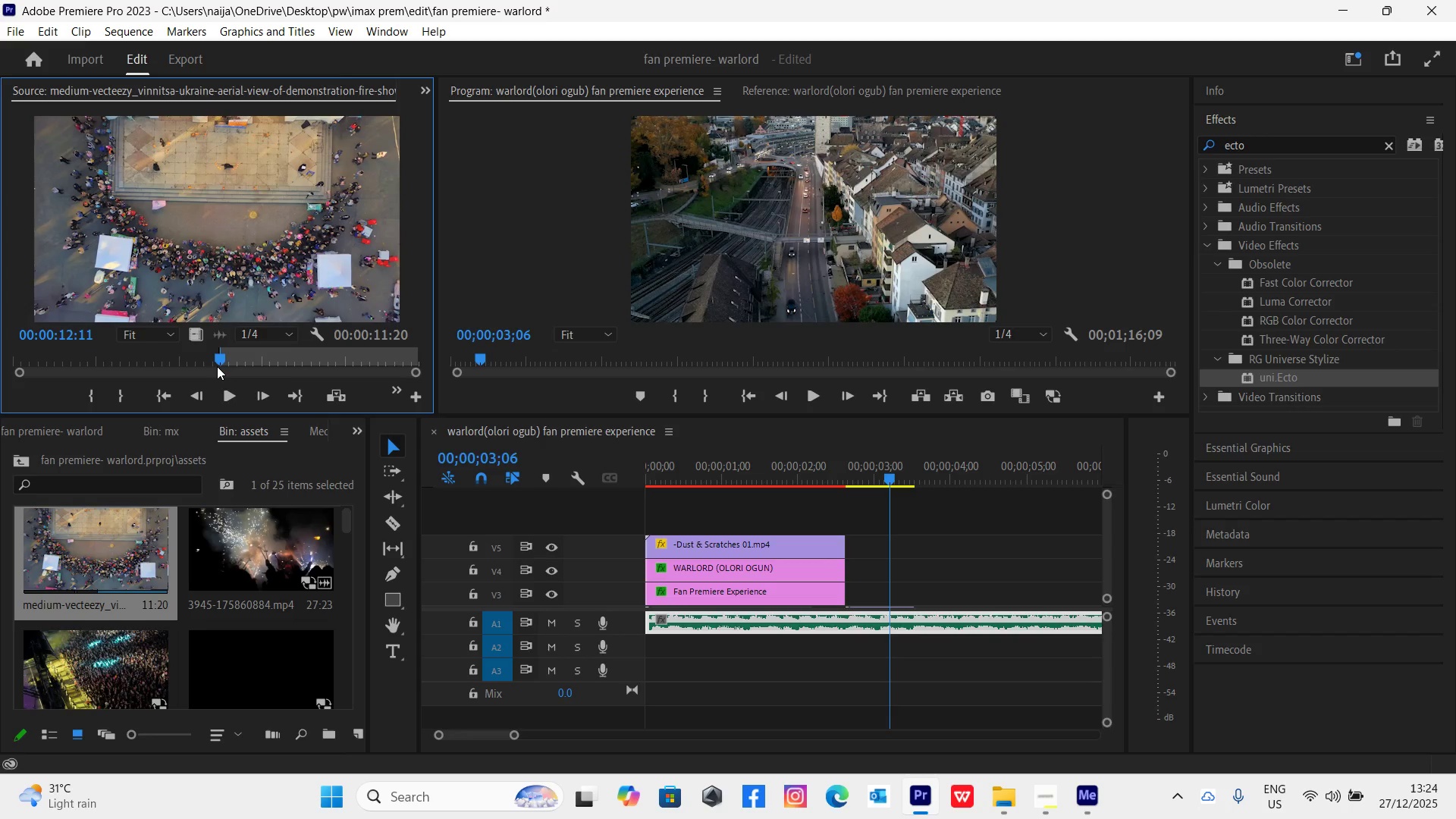 
key(Space)
 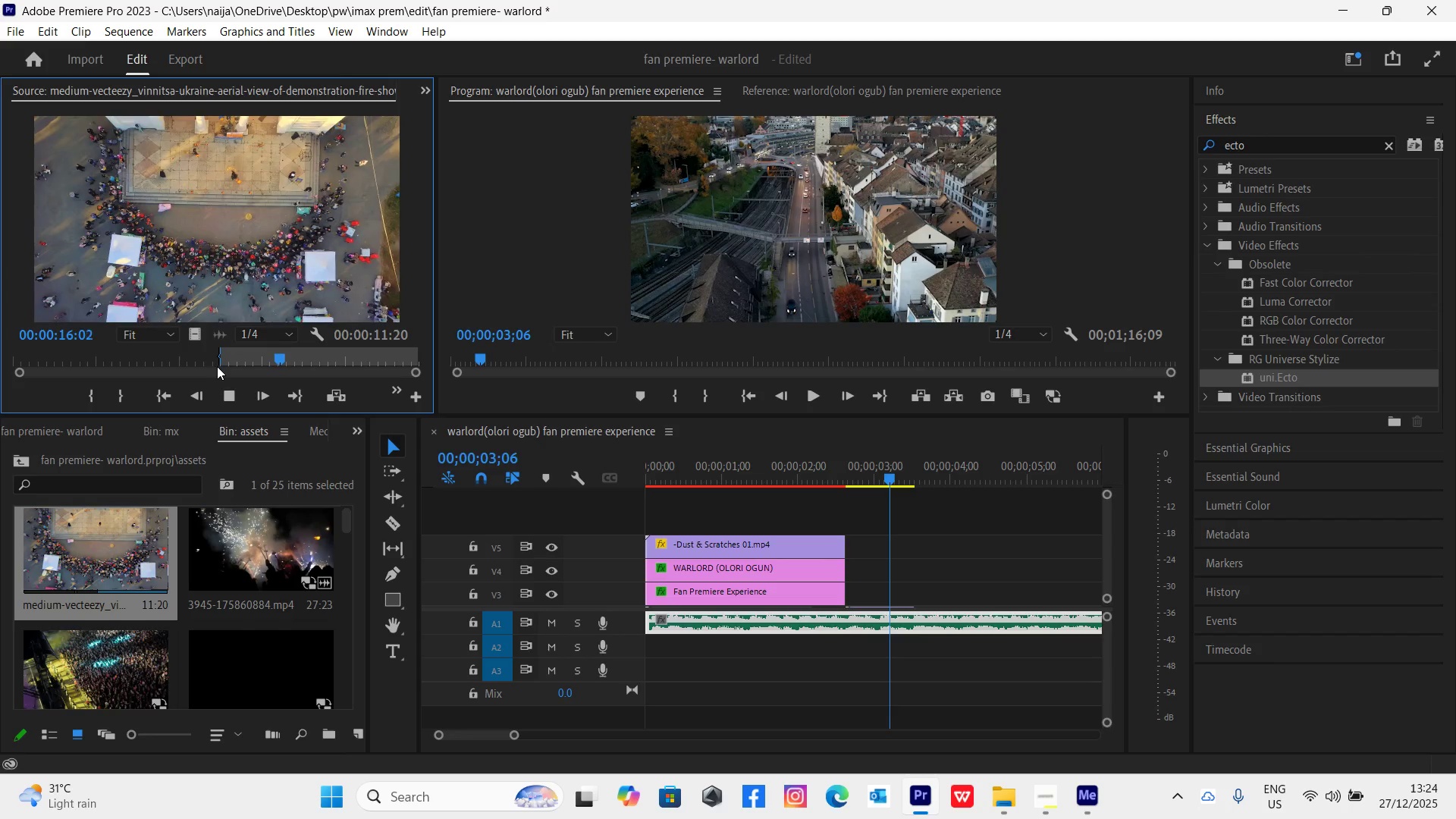 
key(Space)
 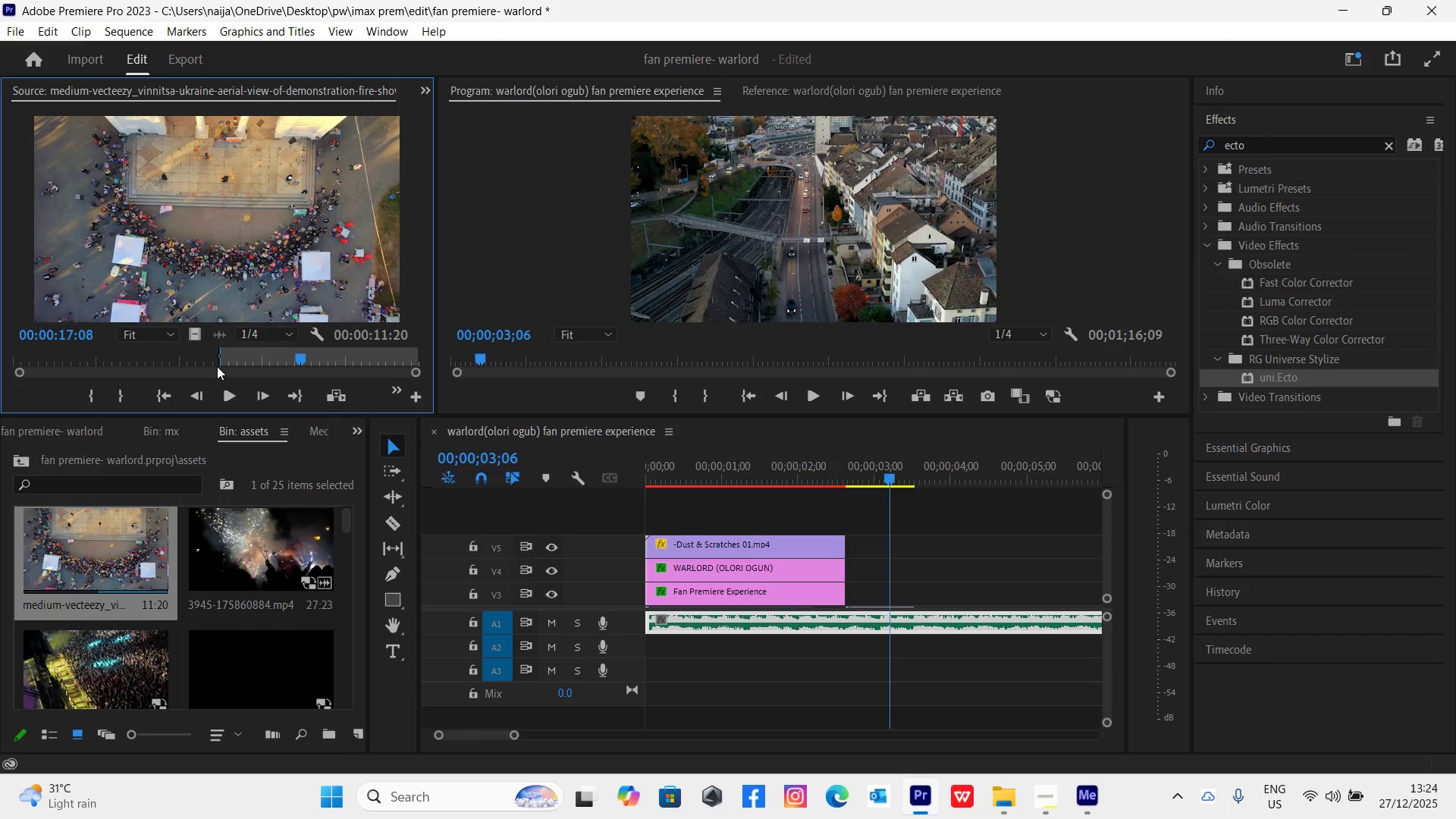 
key(O)
 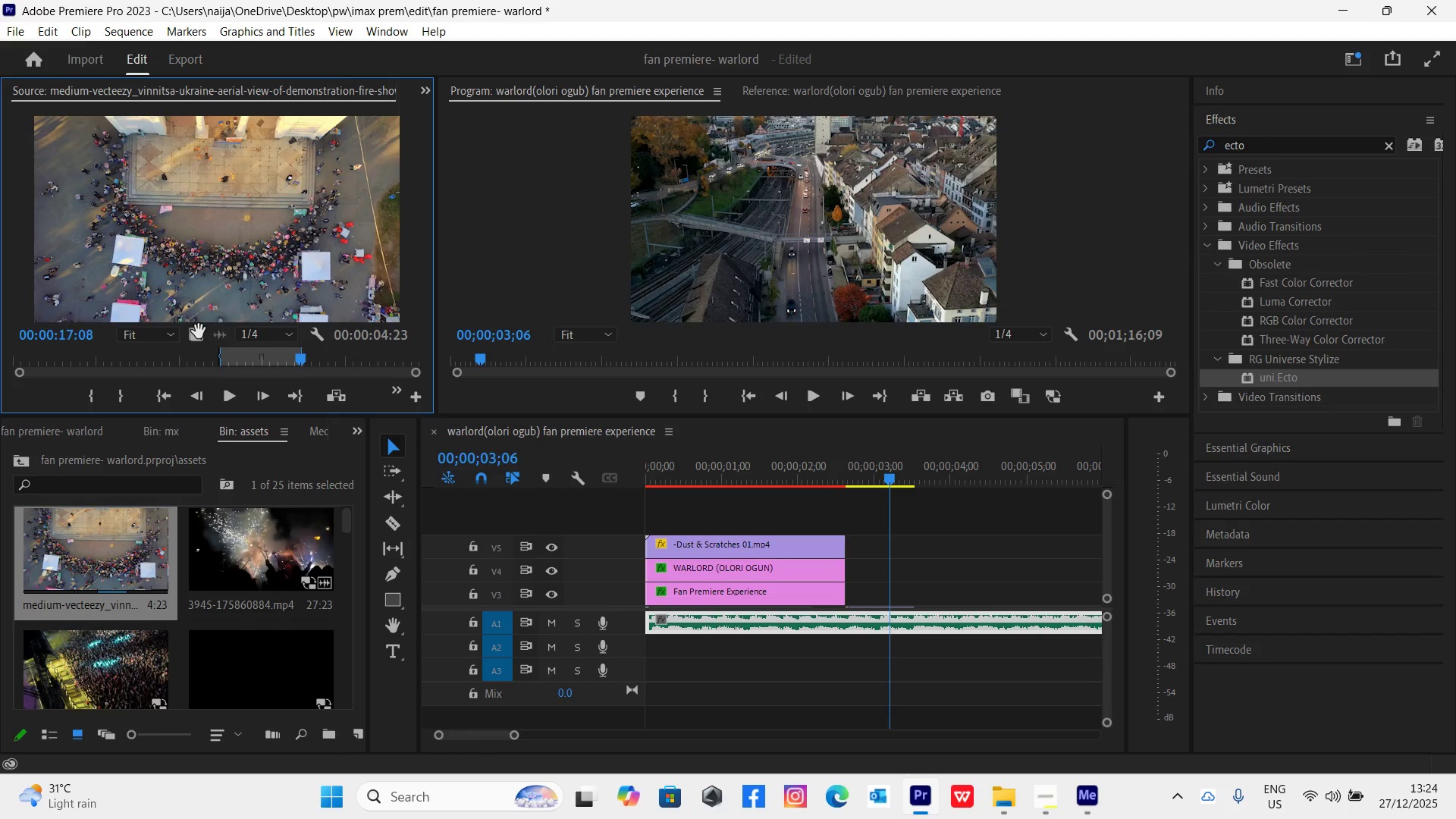 
left_click_drag(start_coordinate=[197, 335], to_coordinate=[846, 552])
 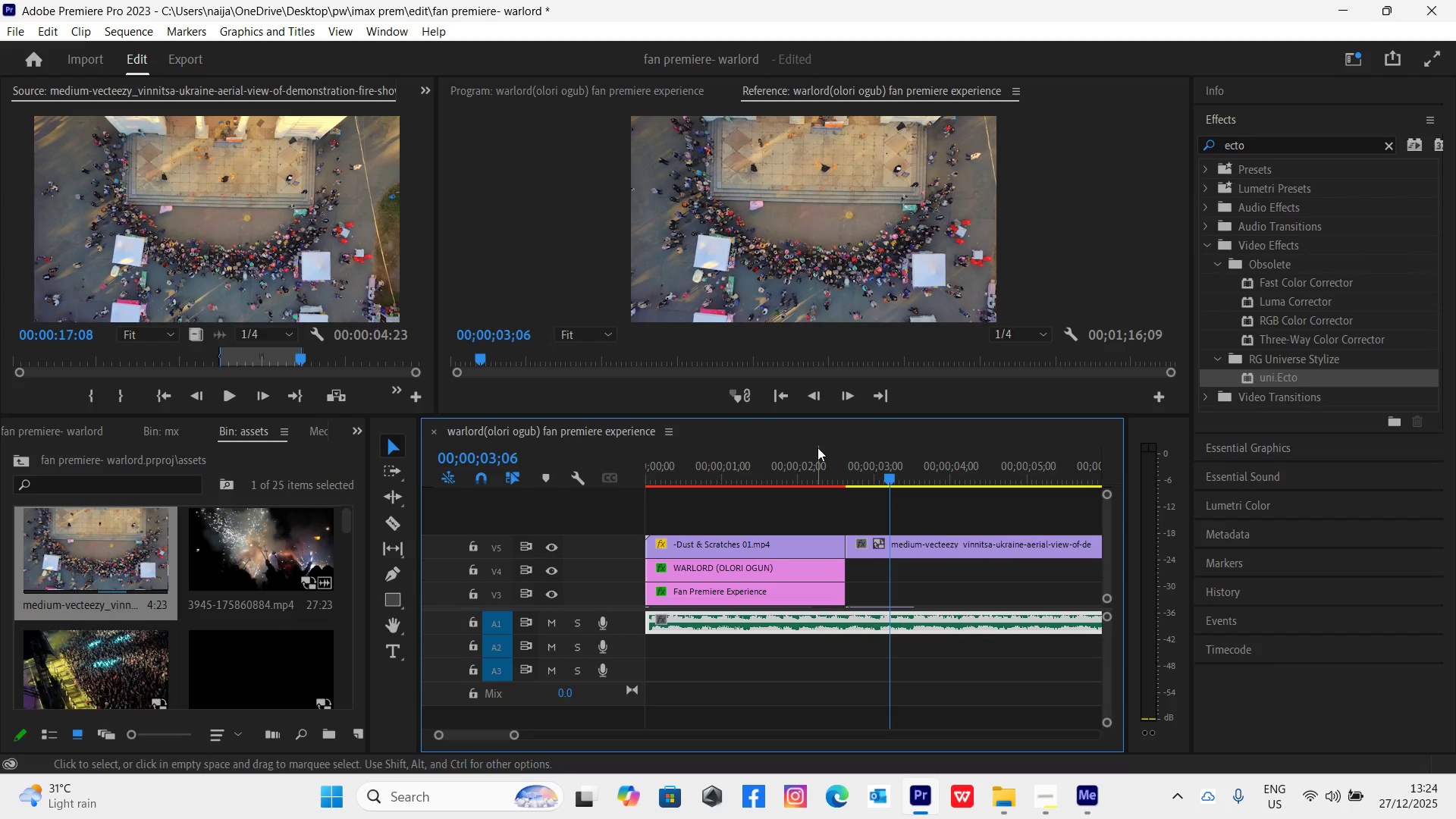 
left_click([818, 461])
 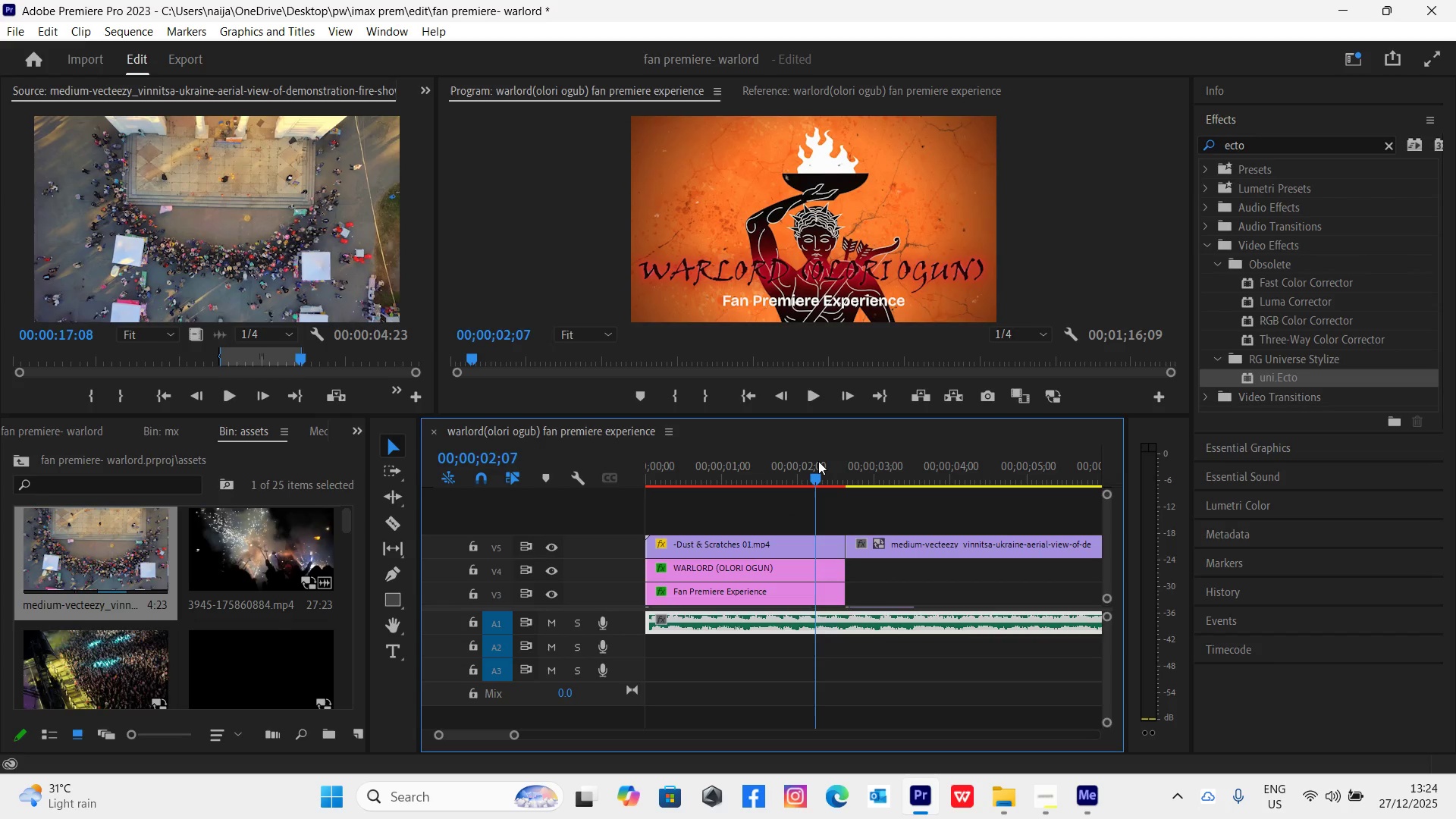 
key(Space)
 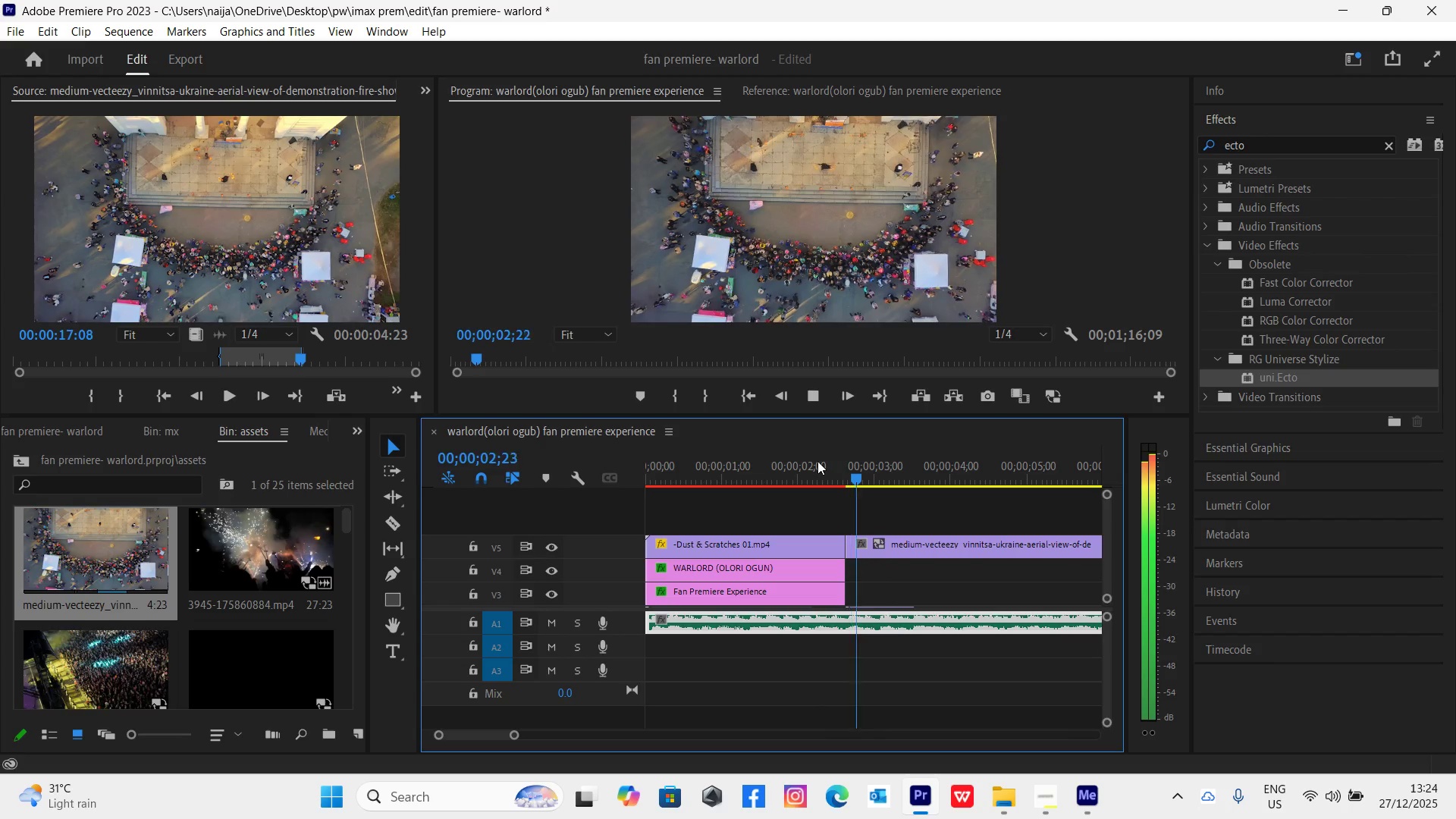 
key(Space)
 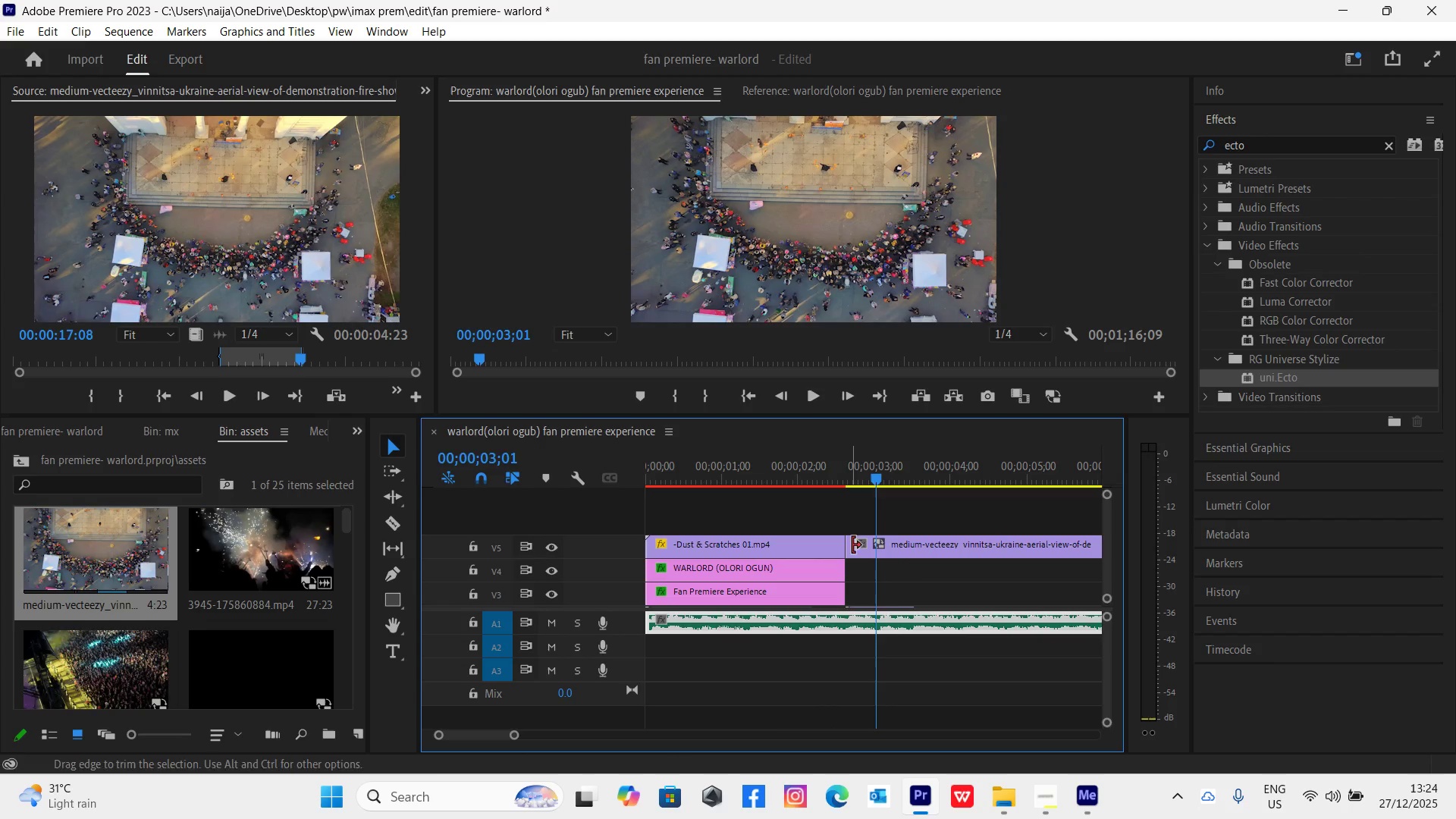 
left_click_drag(start_coordinate=[895, 551], to_coordinate=[962, 579])
 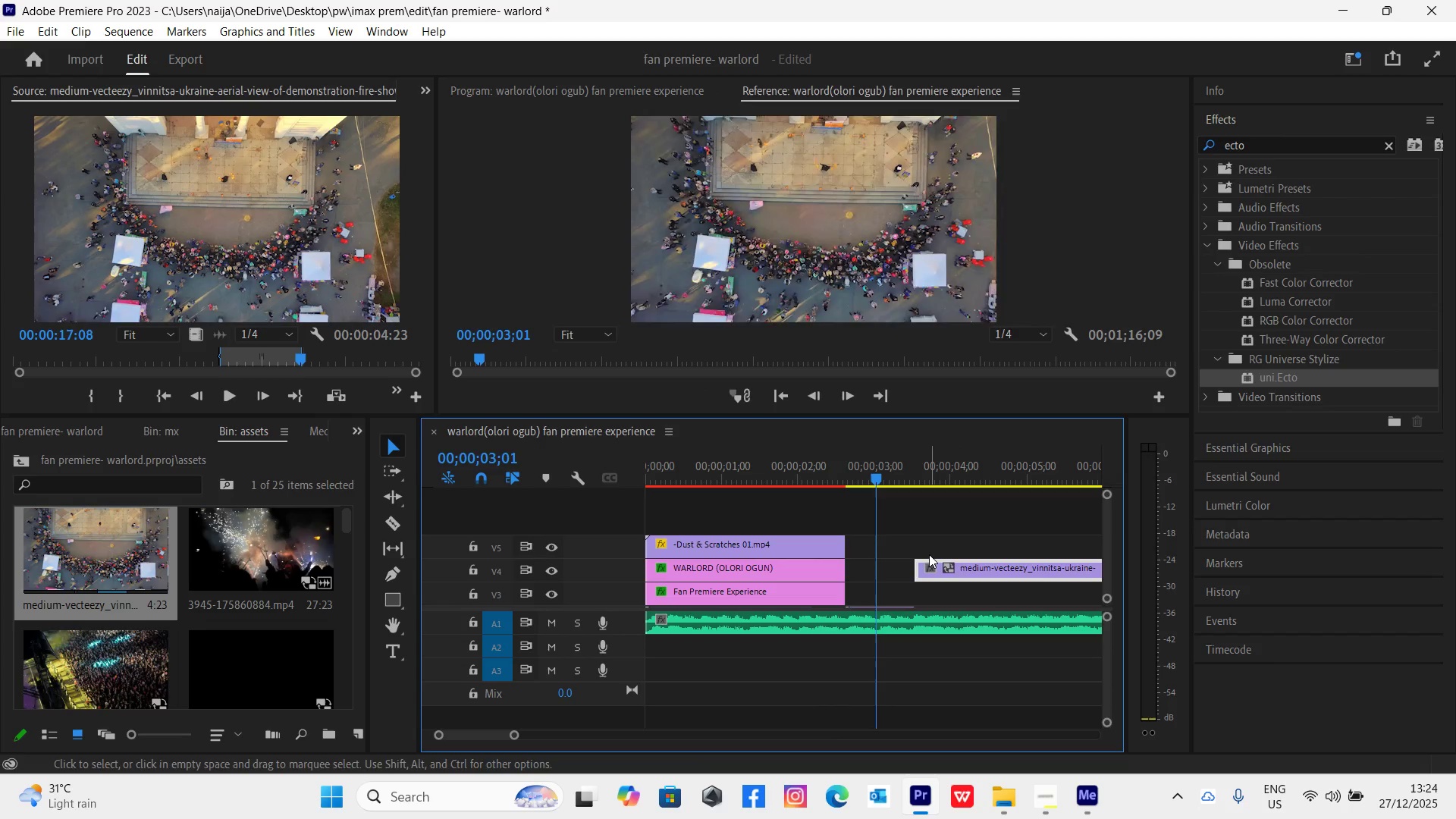 
key(Space)
 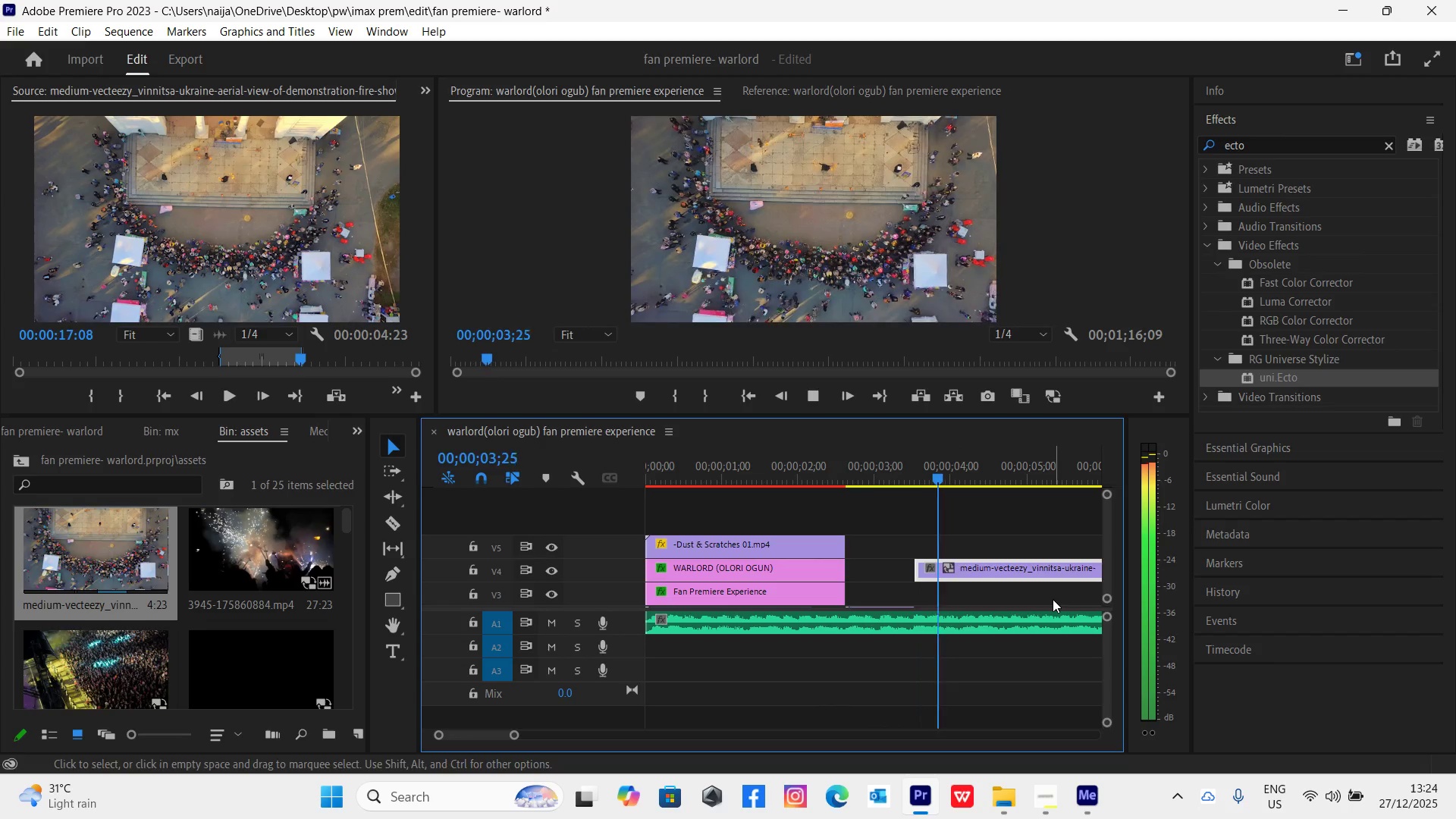 
key(Space)
 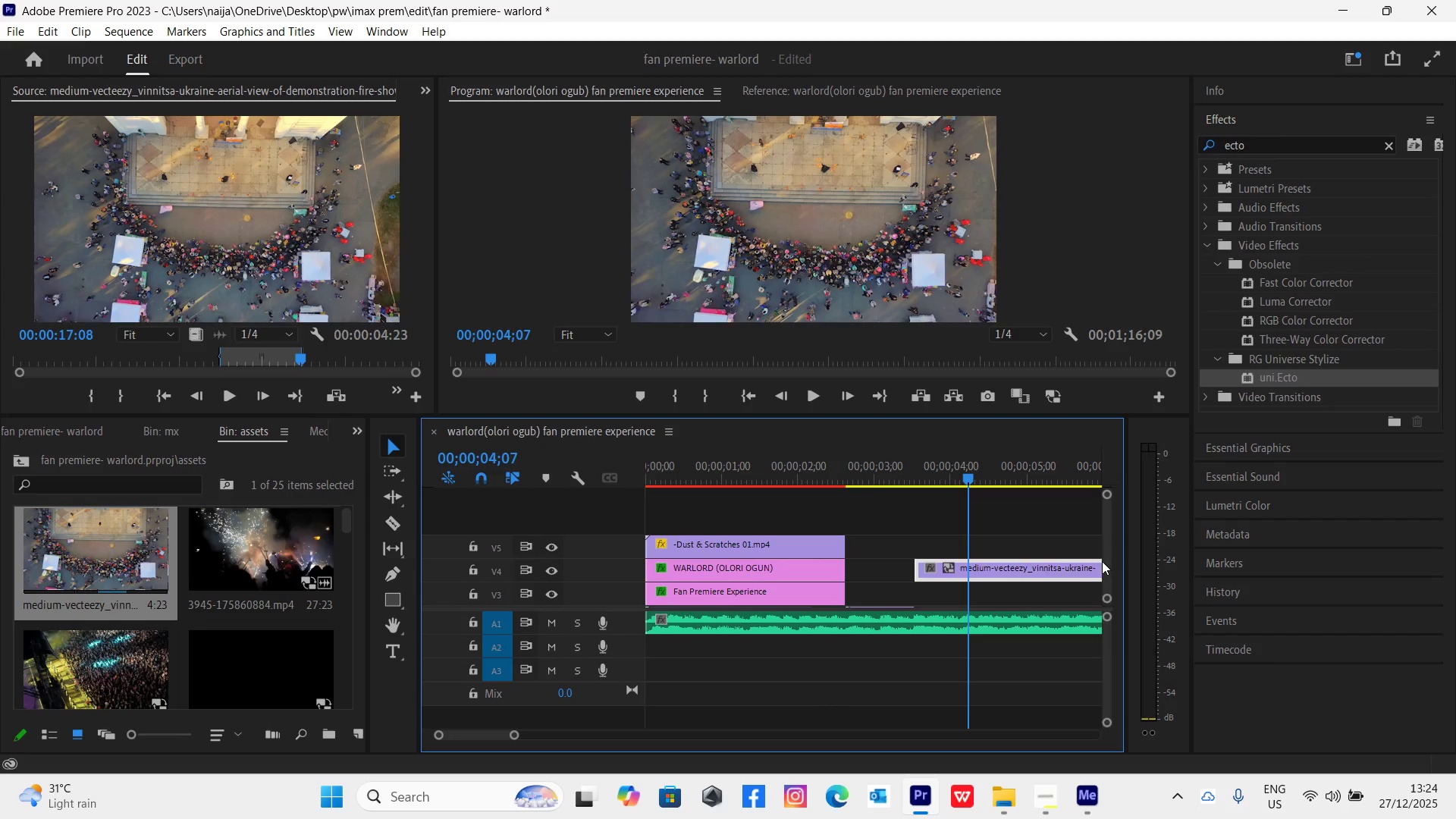 
left_click_drag(start_coordinate=[1102, 564], to_coordinate=[1102, 588])
 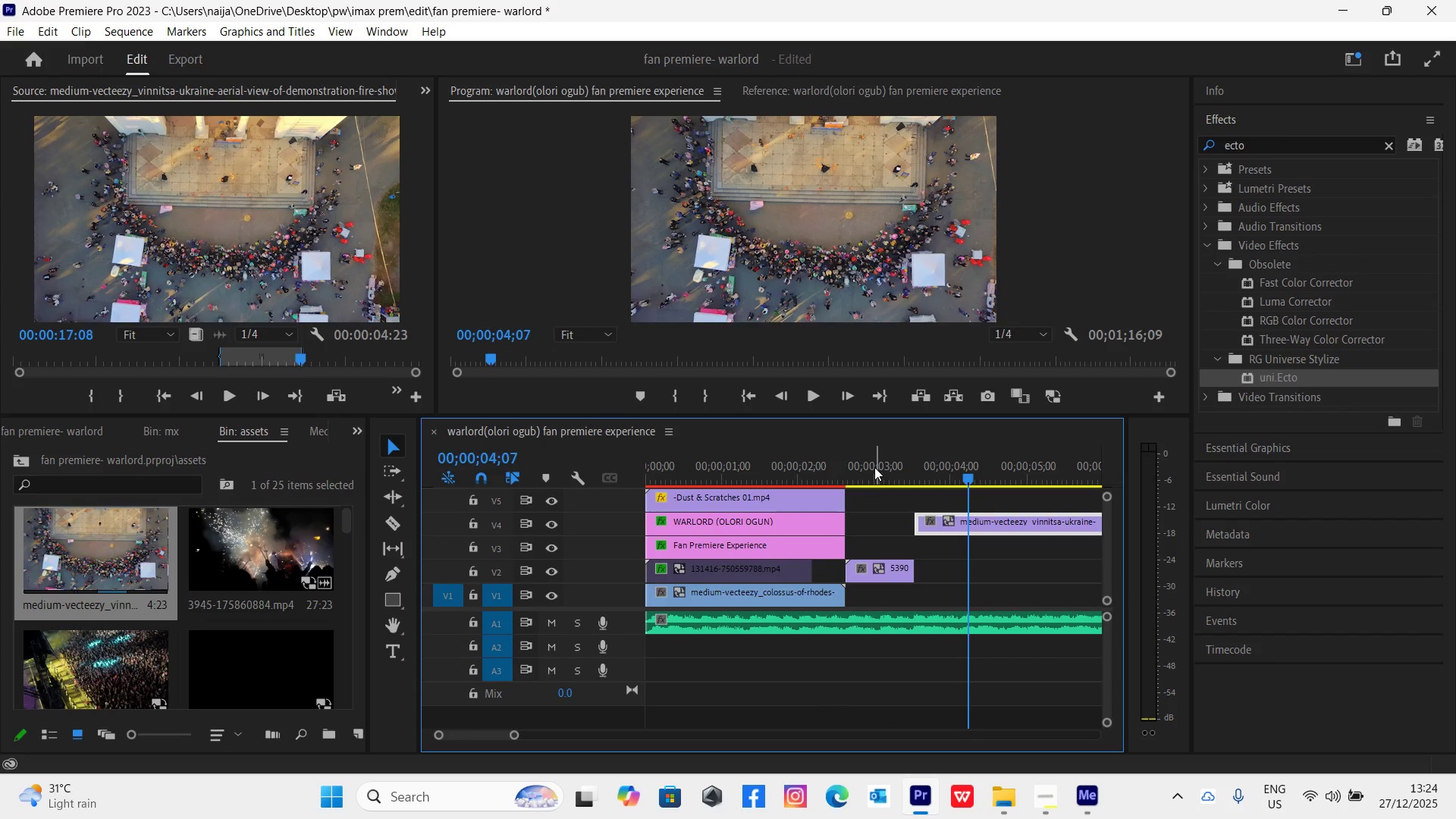 
key(Space)
 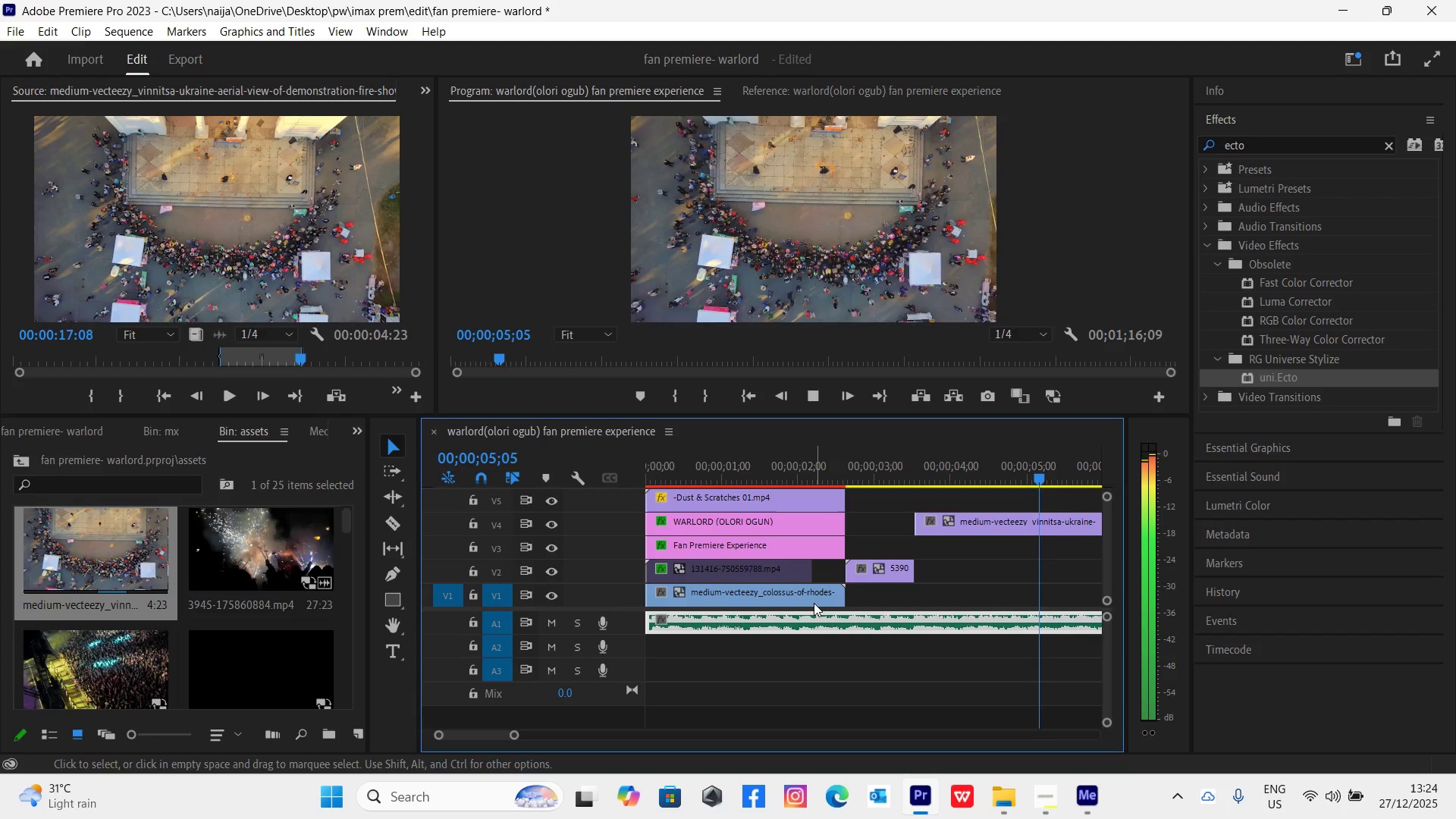 
key(Space)
 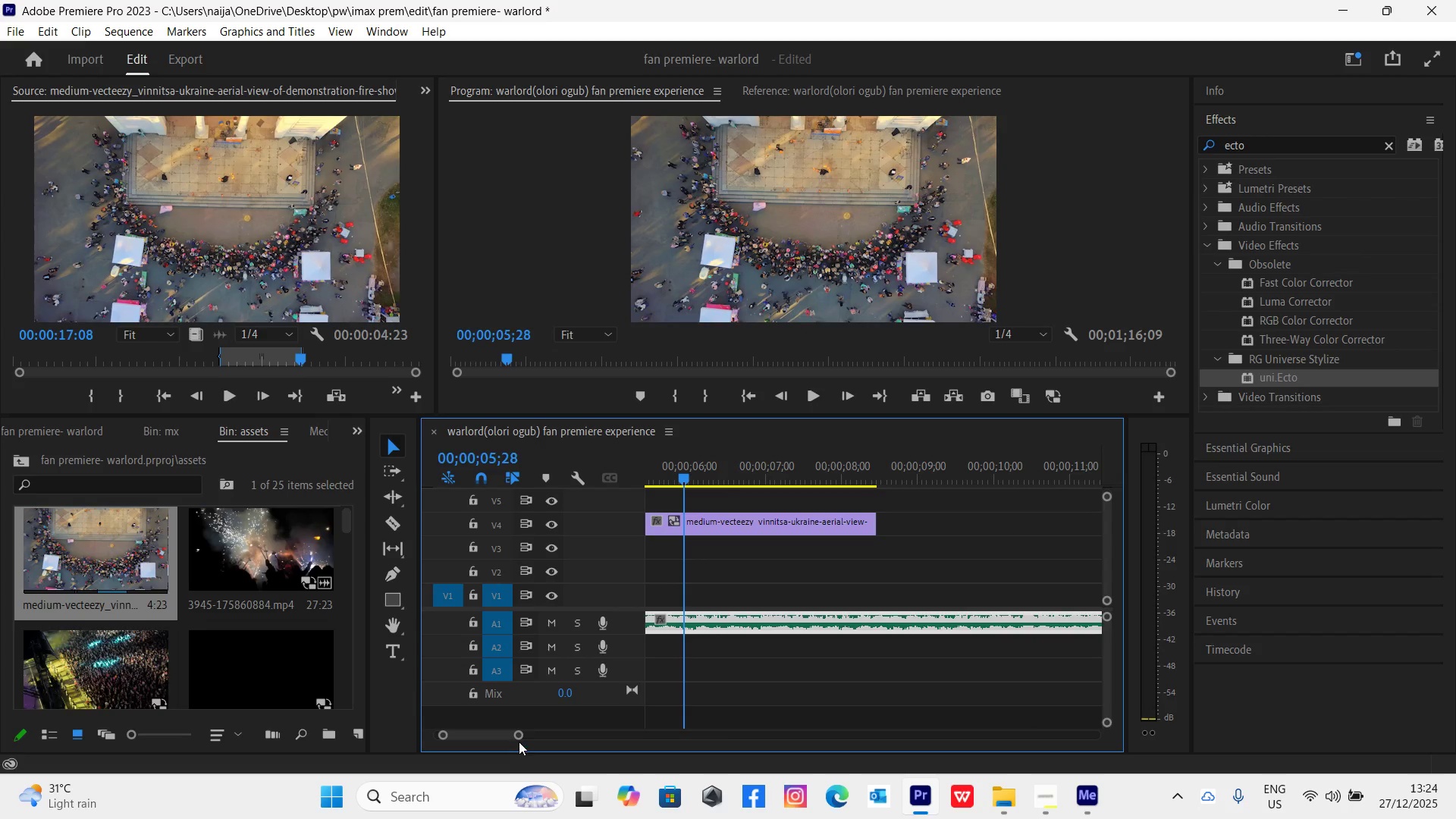 
left_click_drag(start_coordinate=[519, 739], to_coordinate=[527, 744])
 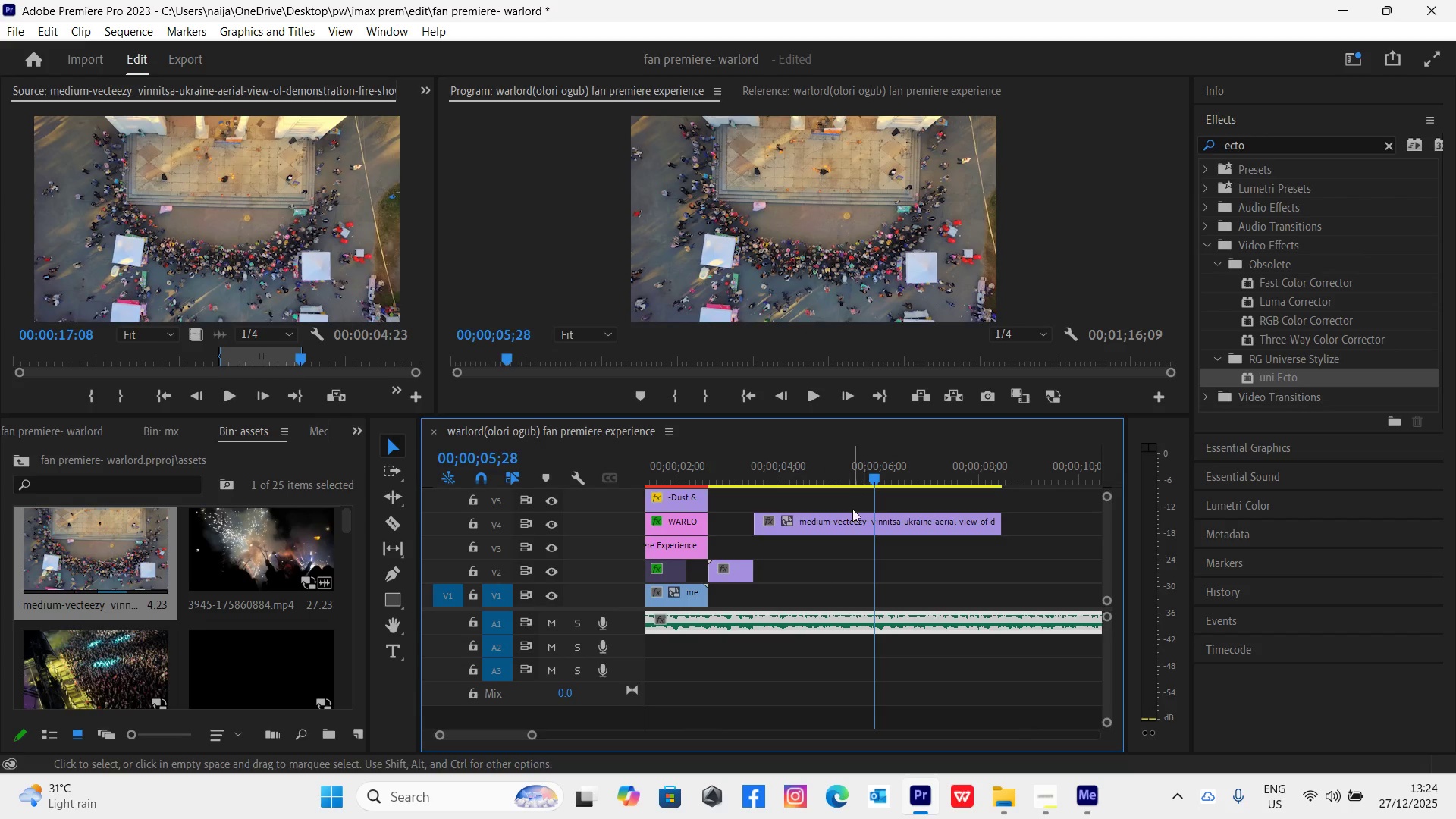 
left_click([846, 517])
 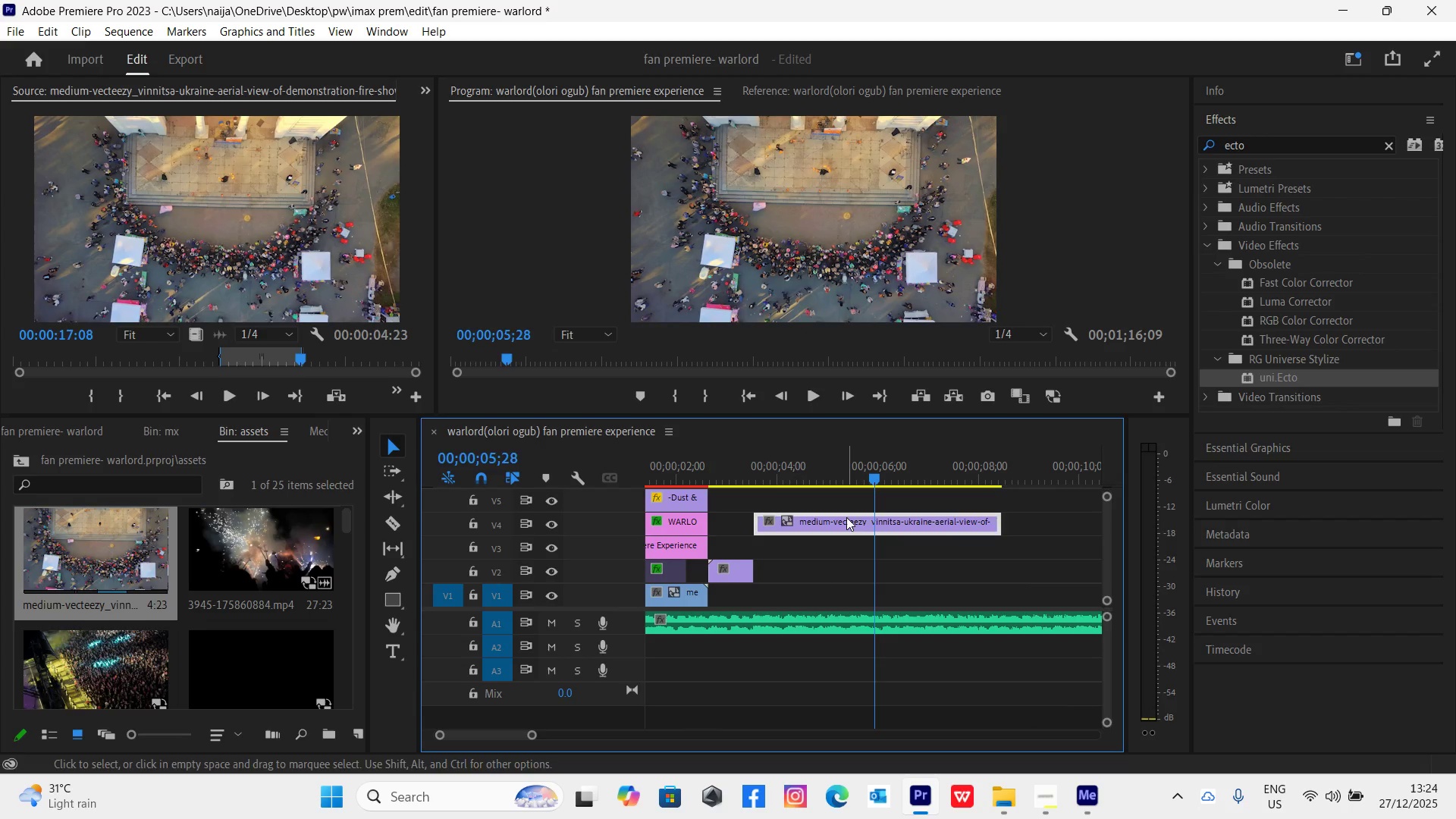 
right_click([846, 517])
 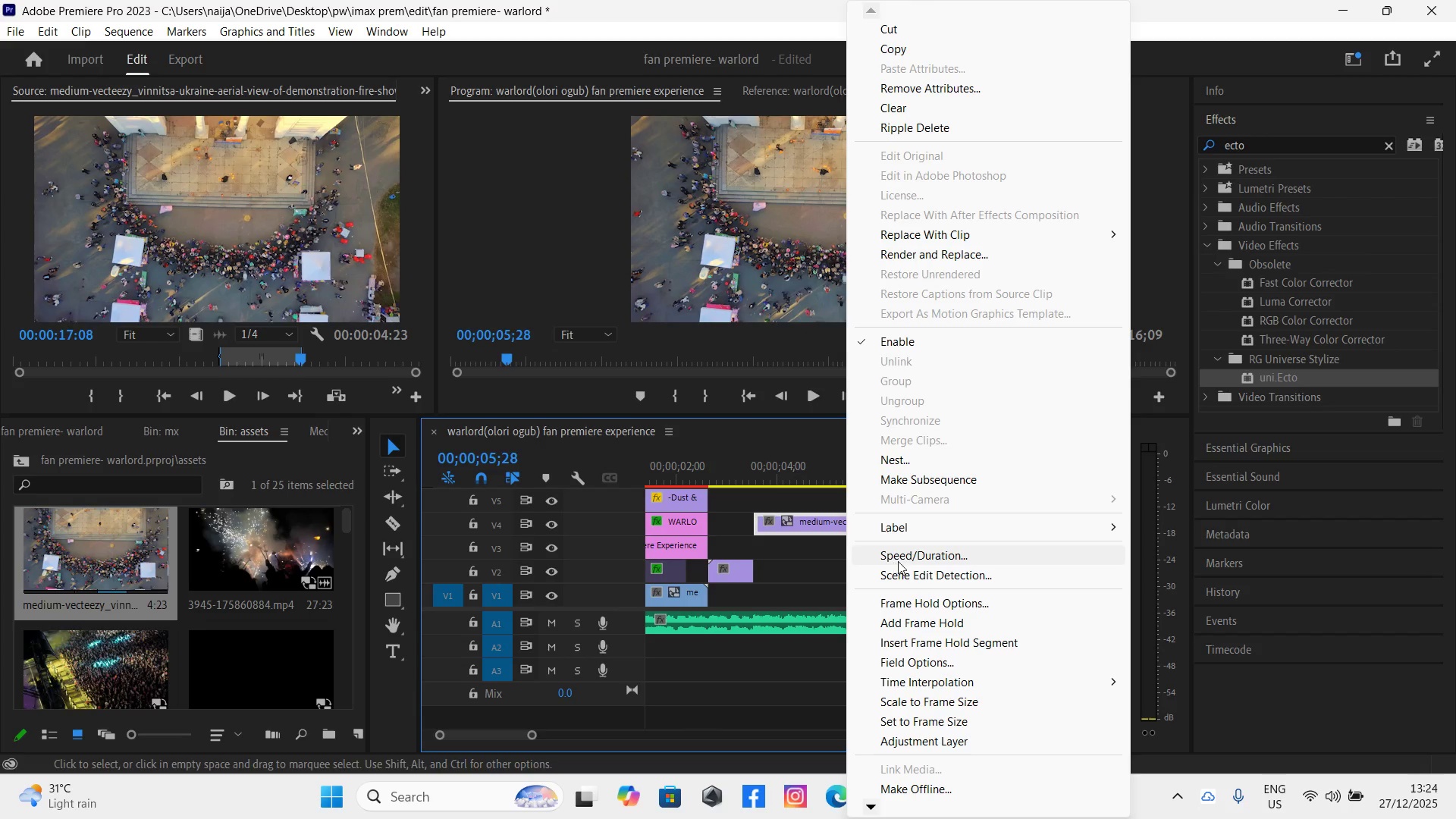 
left_click([903, 555])
 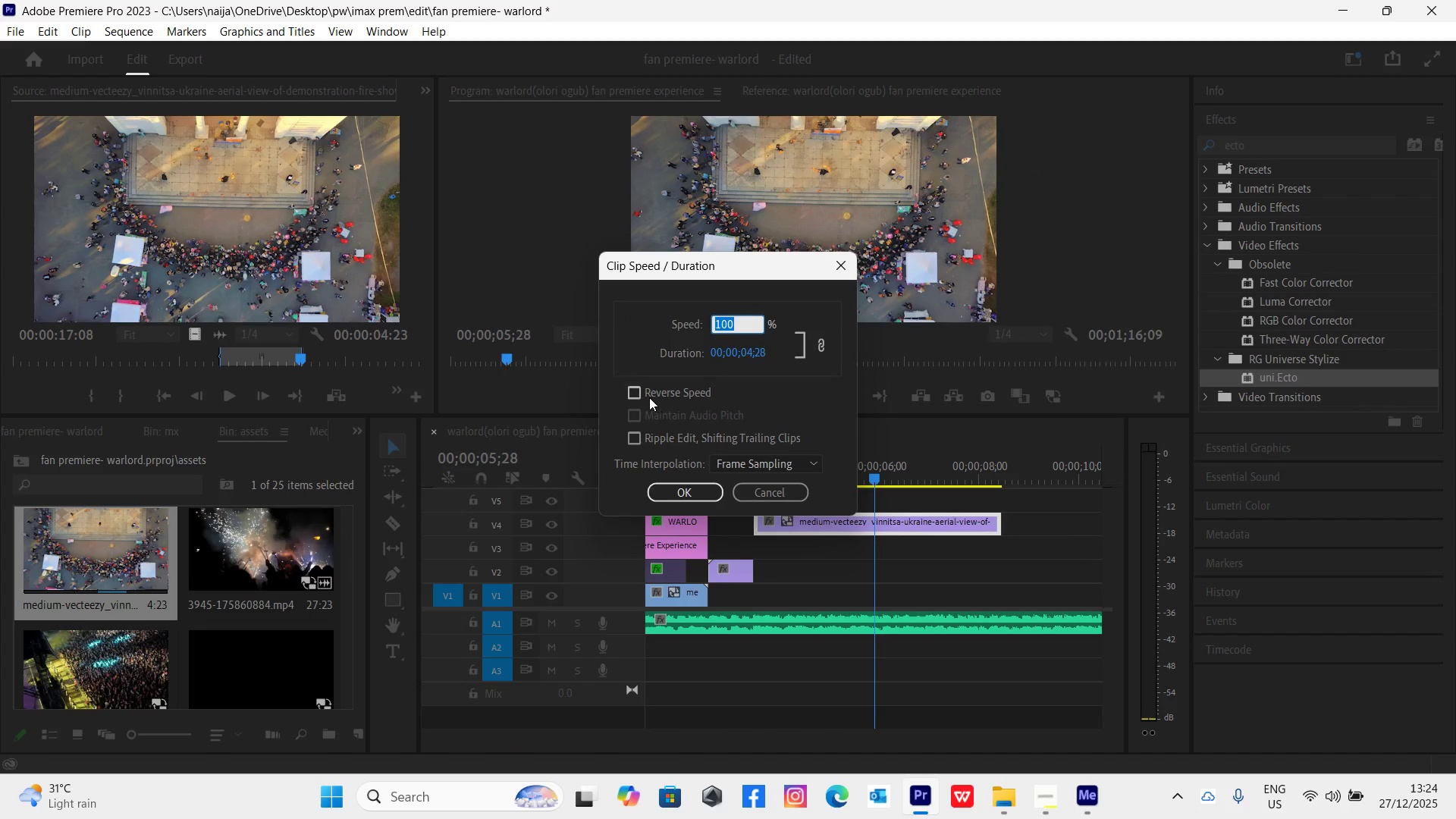 
left_click([632, 391])
 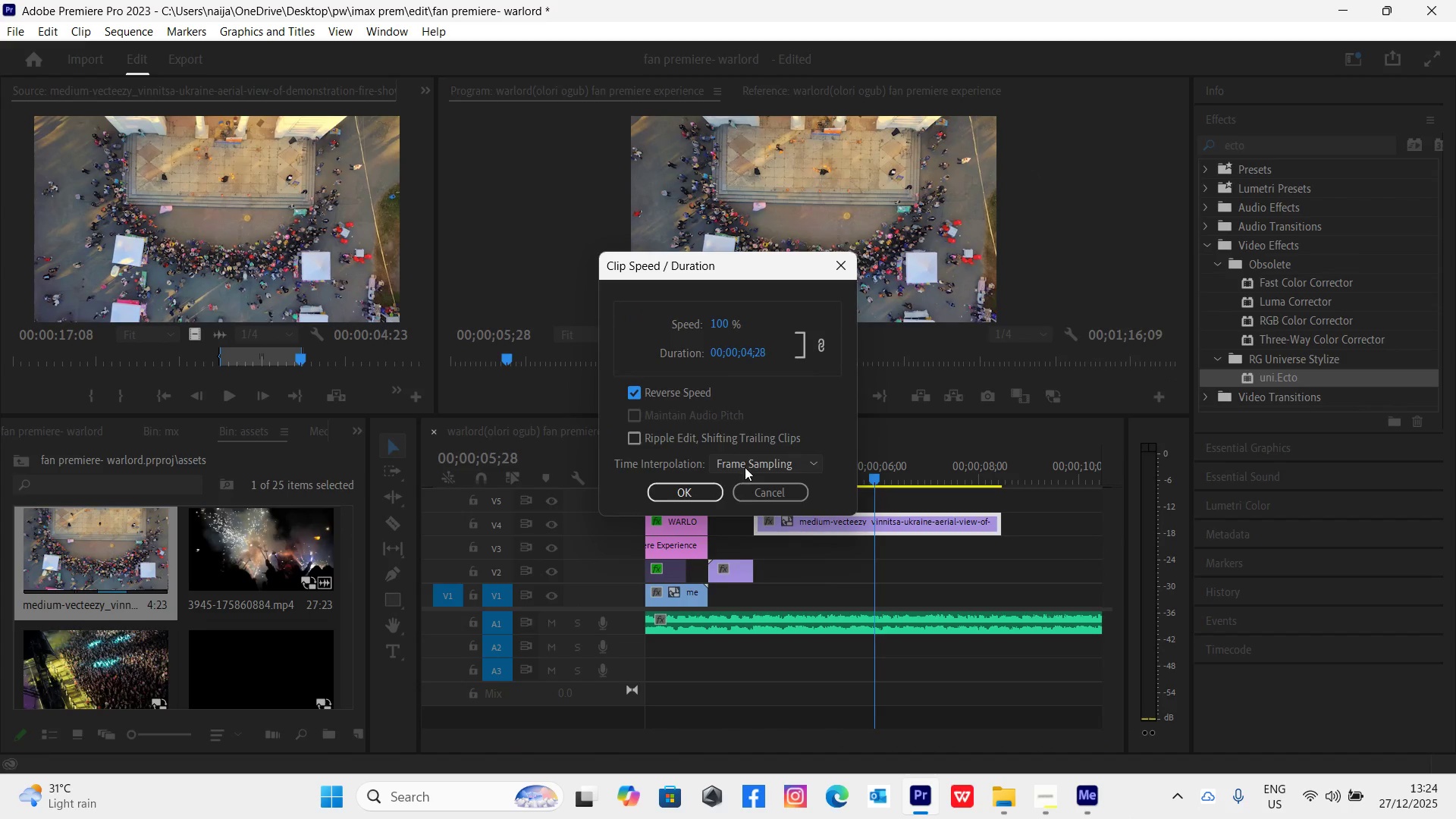 
left_click([748, 470])
 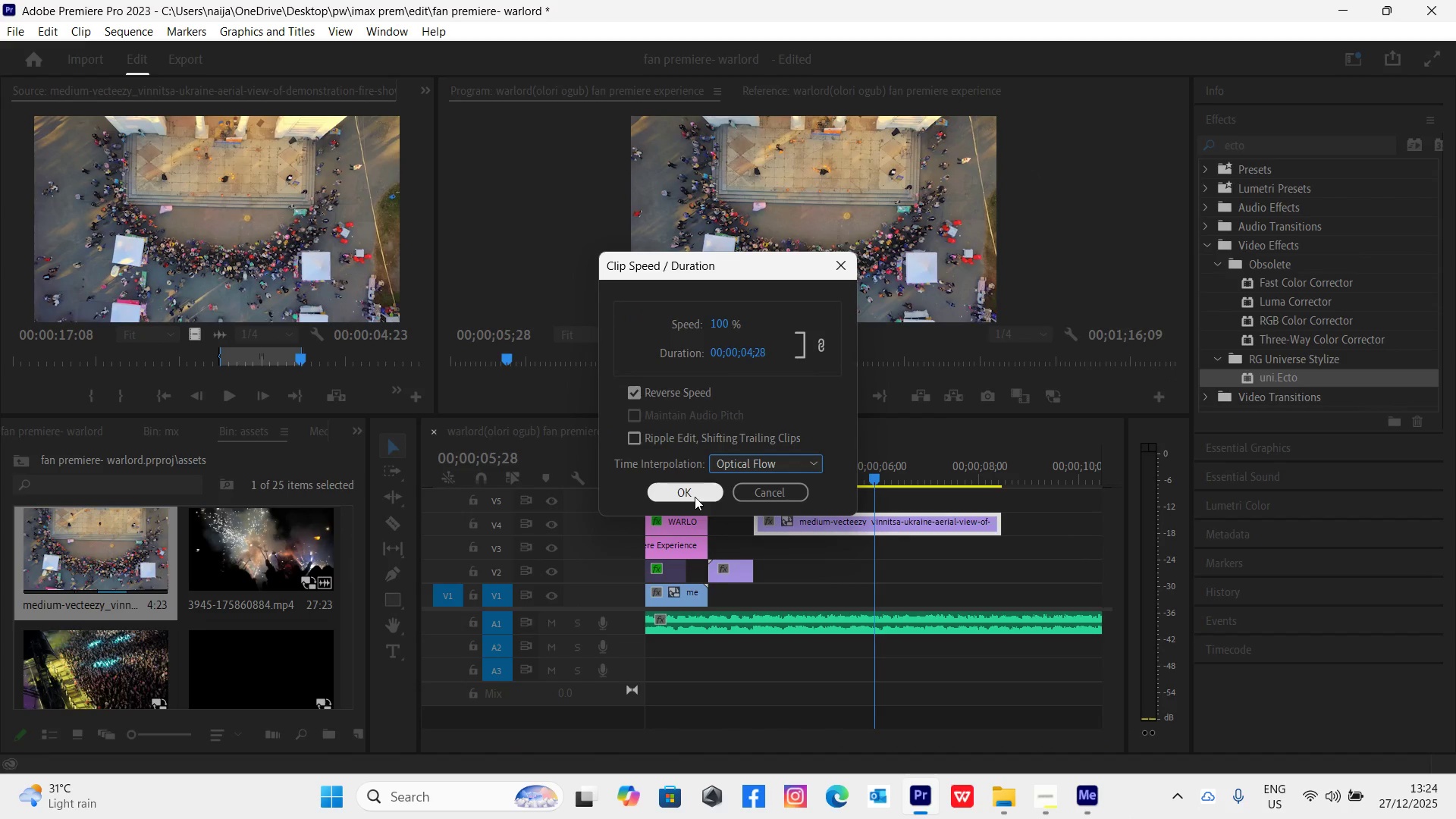 
double_click([691, 494])
 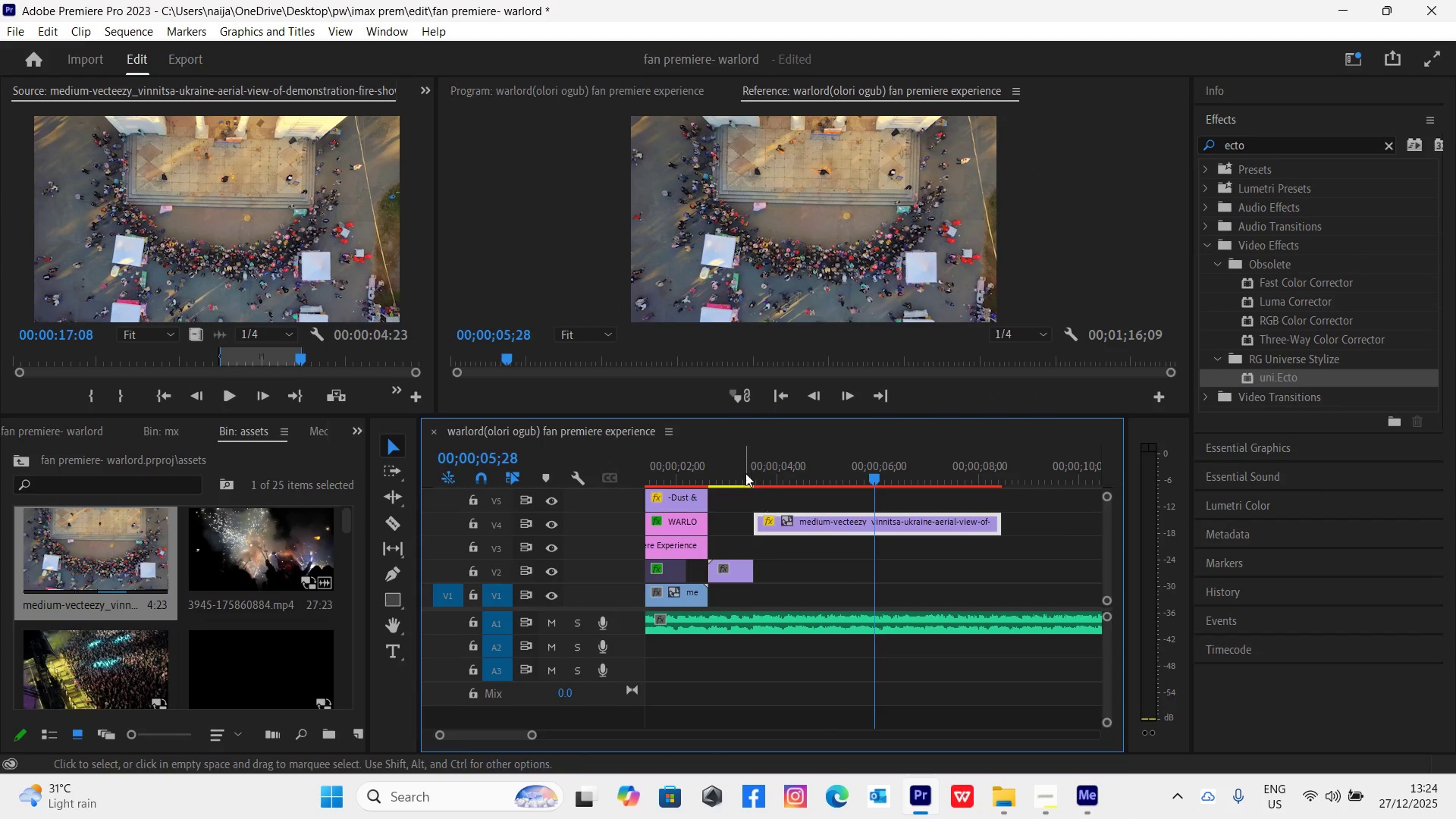 
left_click([737, 469])
 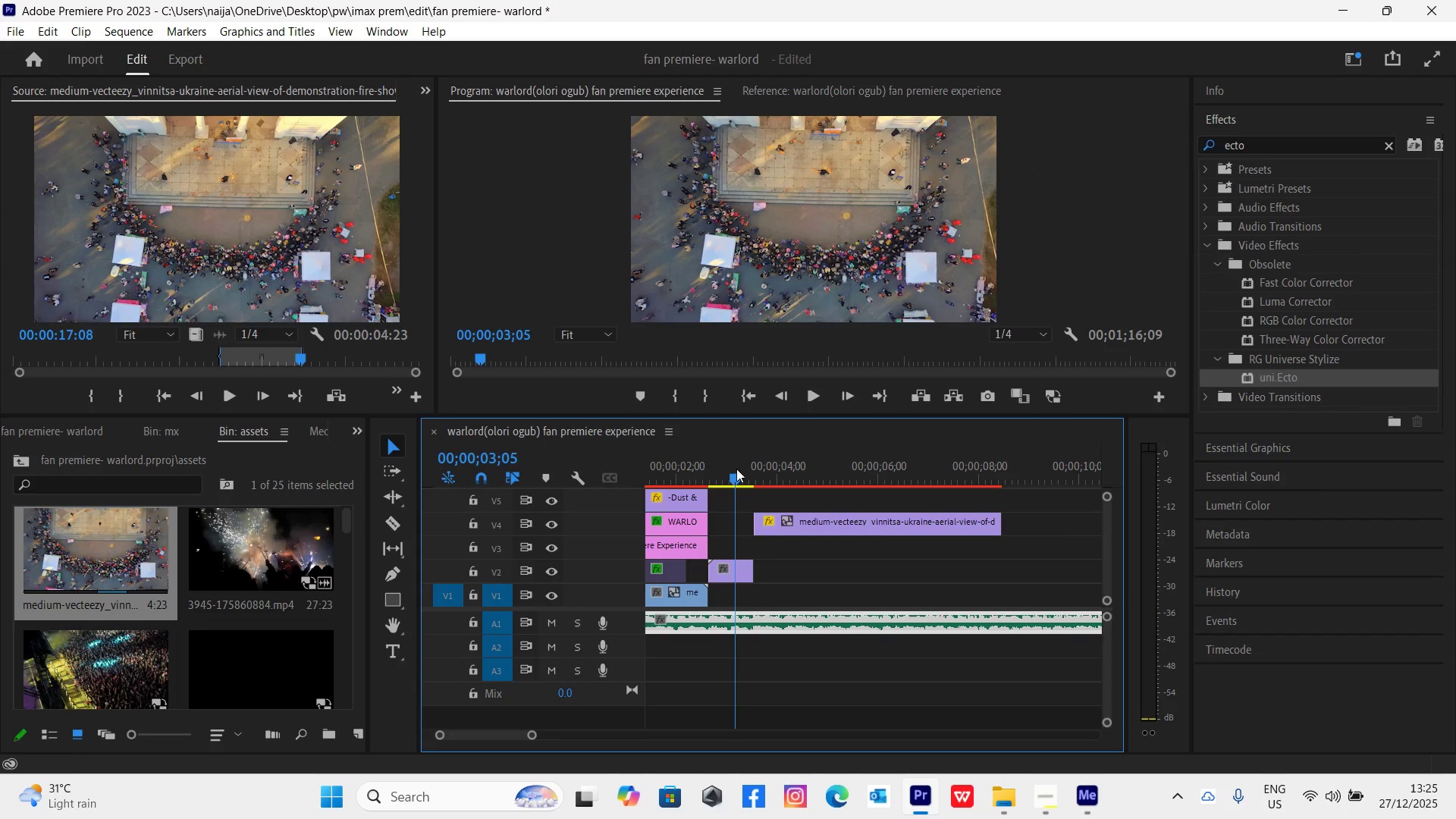 
key(Space)
 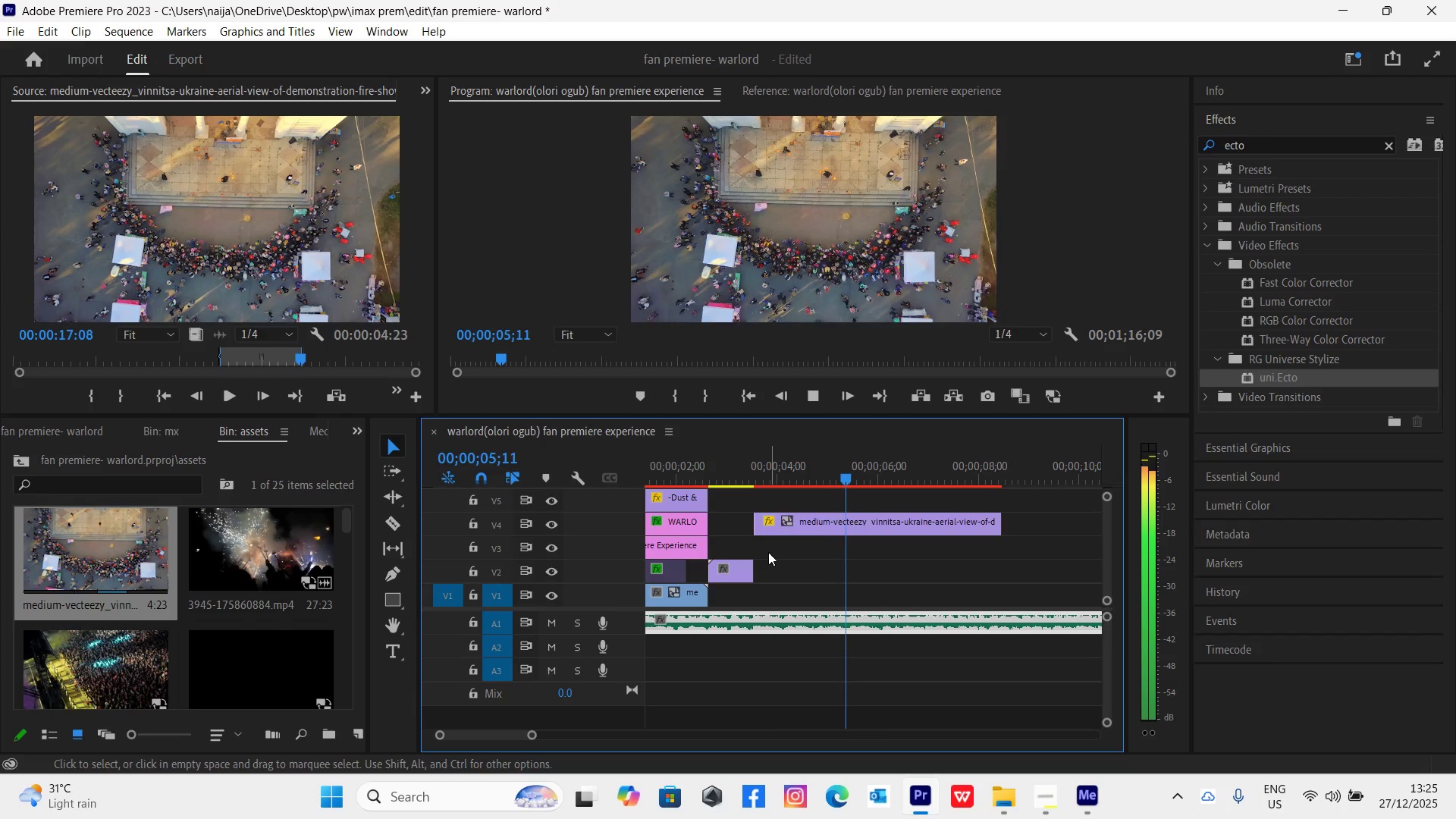 
key(Space)
 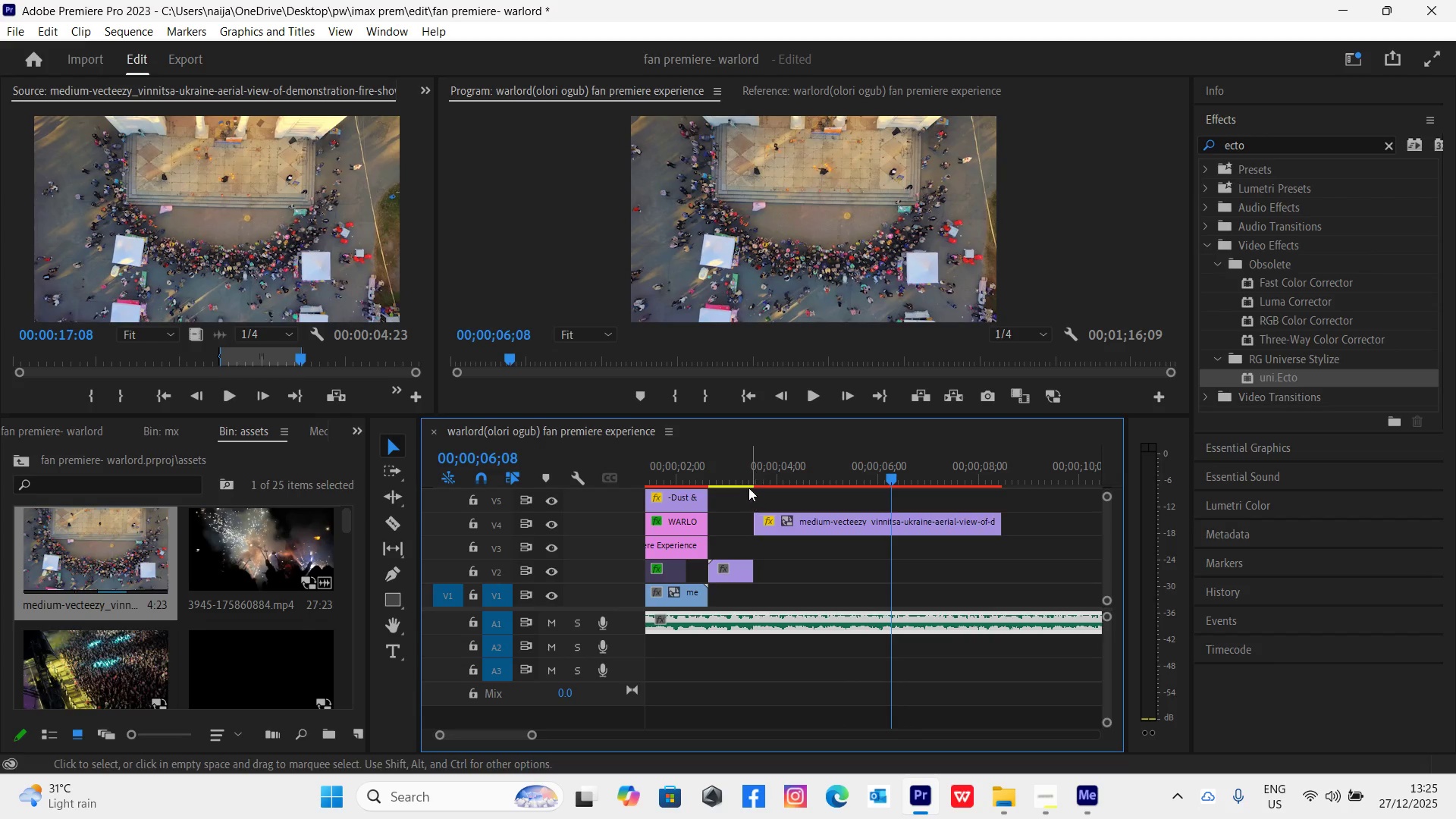 
left_click([740, 475])
 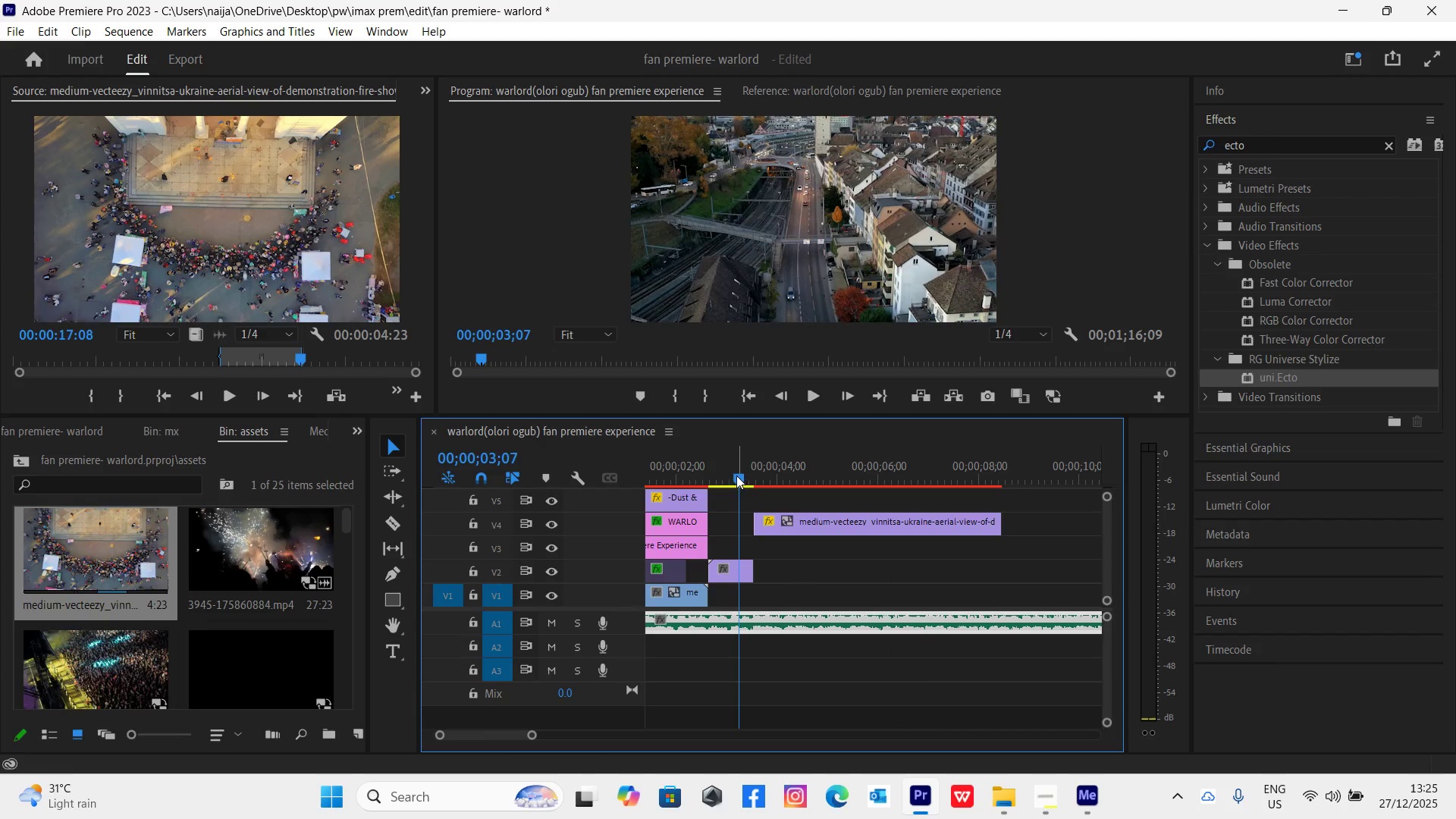 
key(Space)
 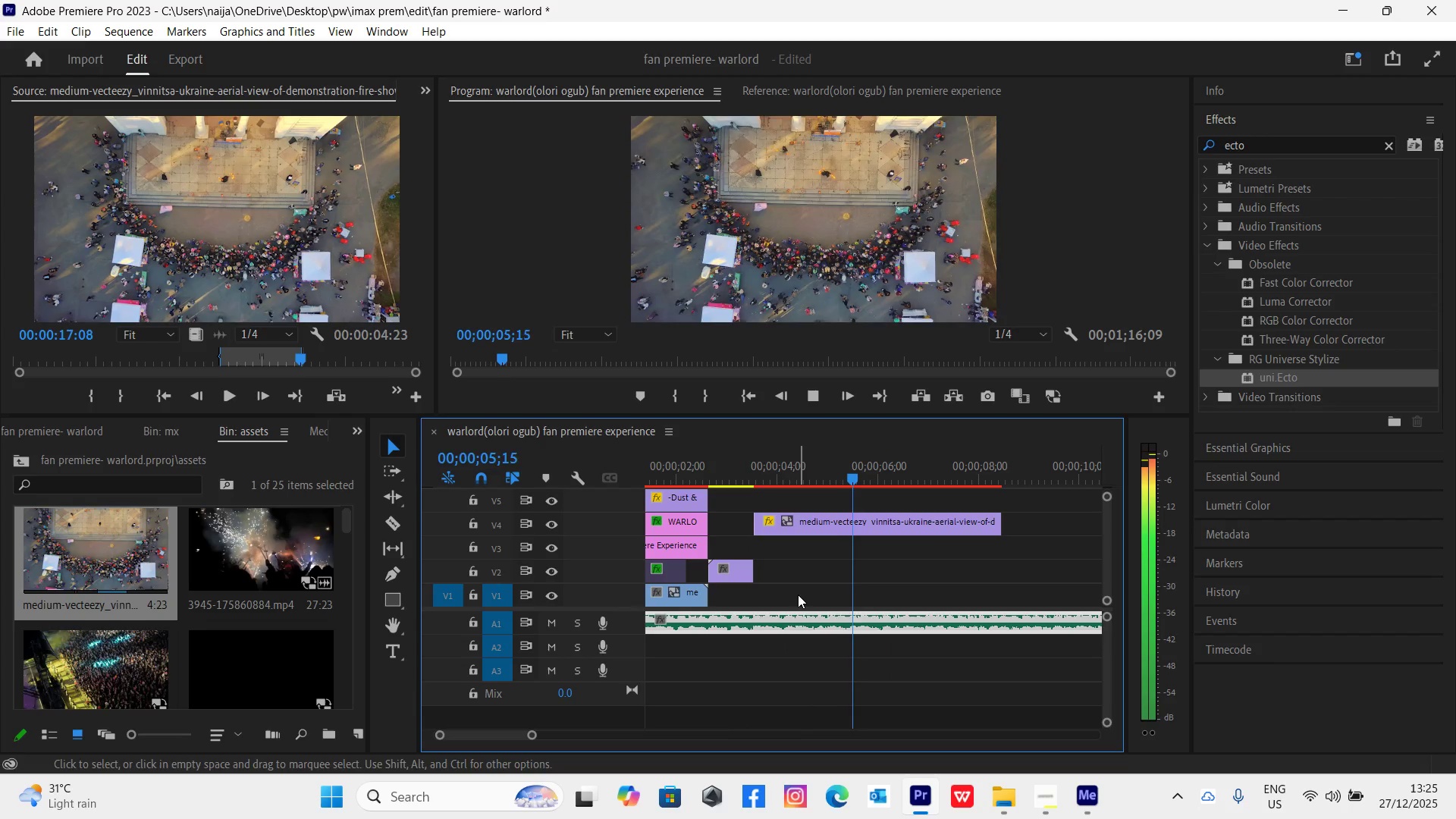 
key(Space)
 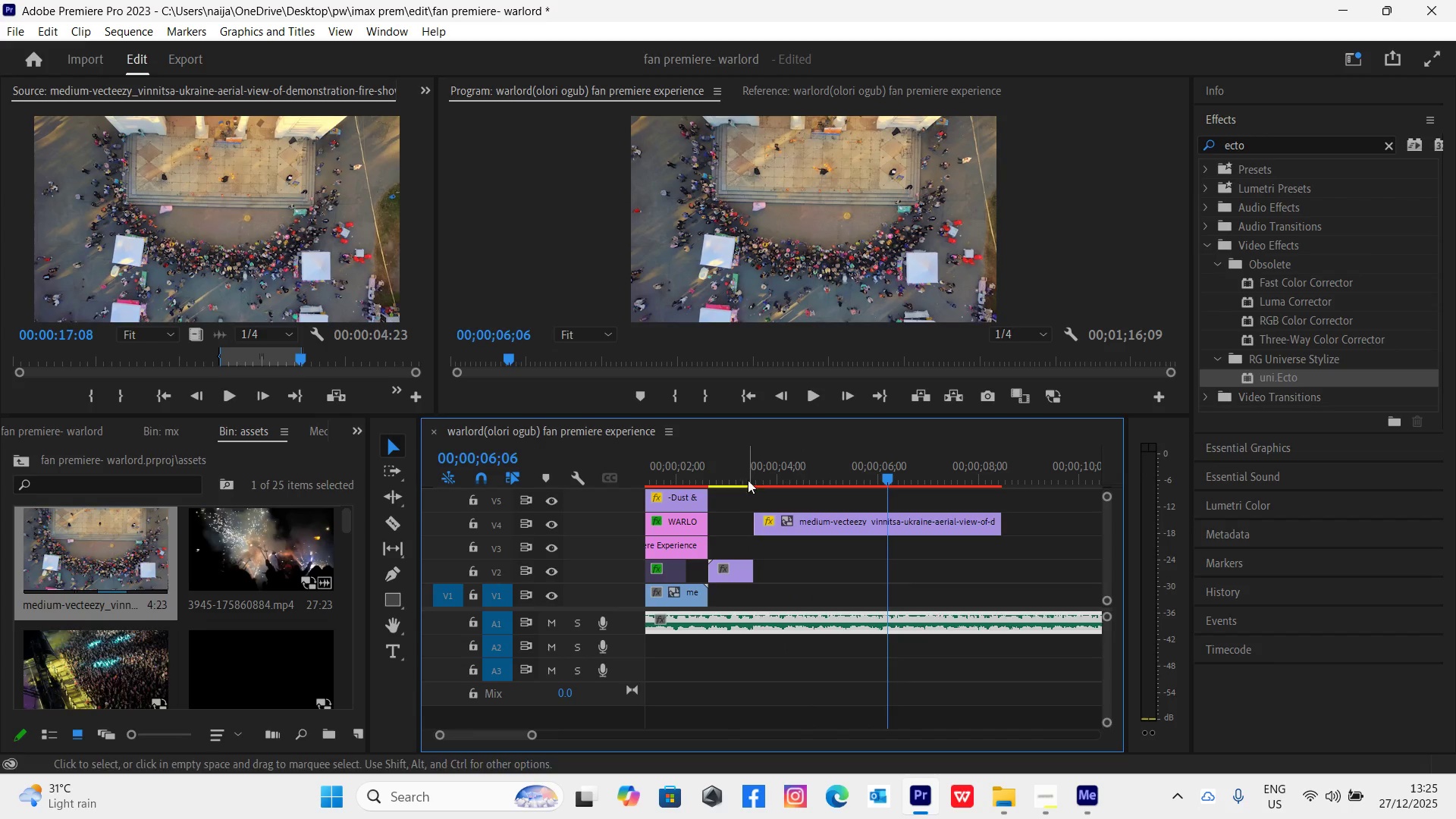 
left_click([738, 470])
 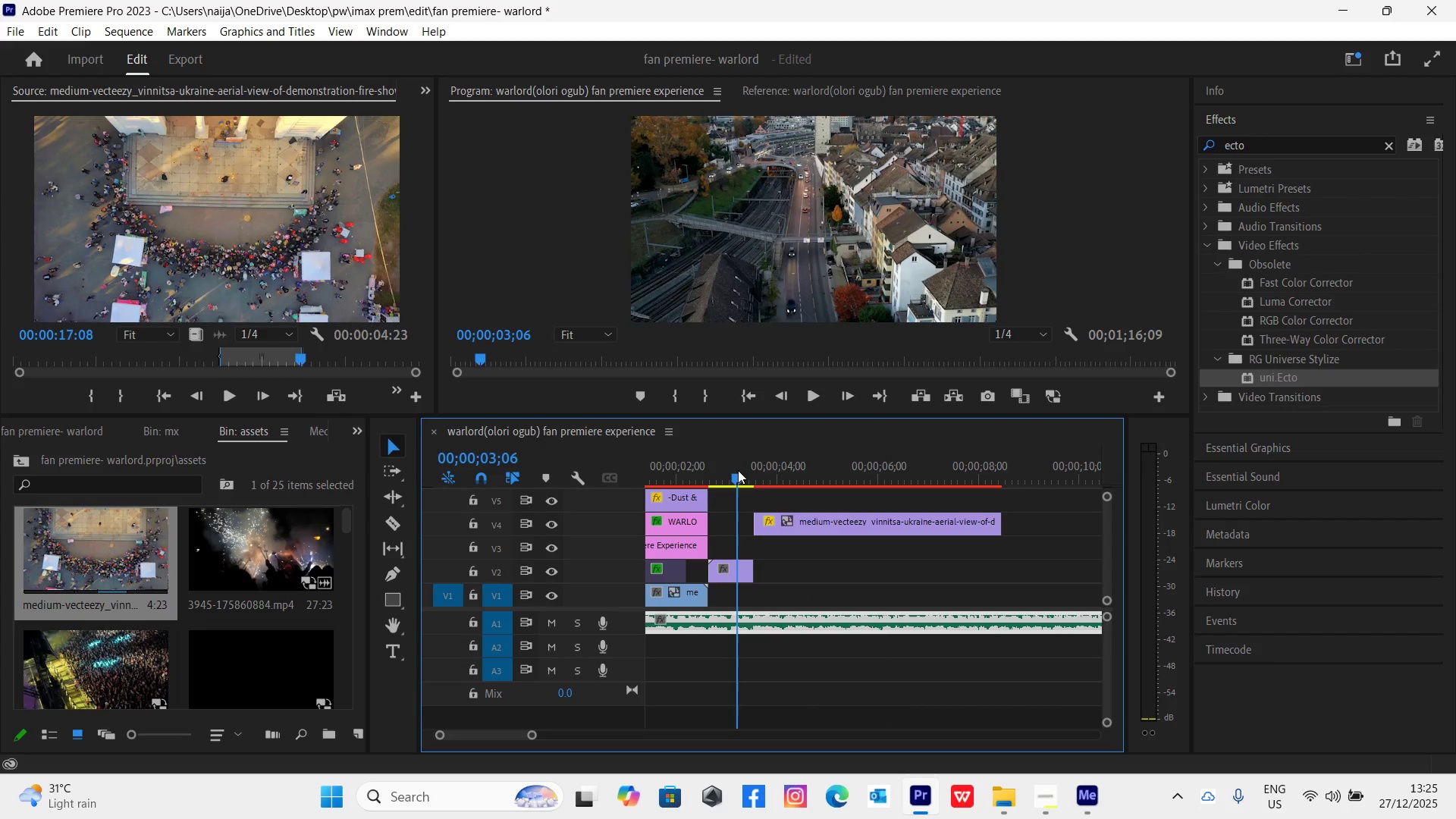 
key(Control+Backquote)
 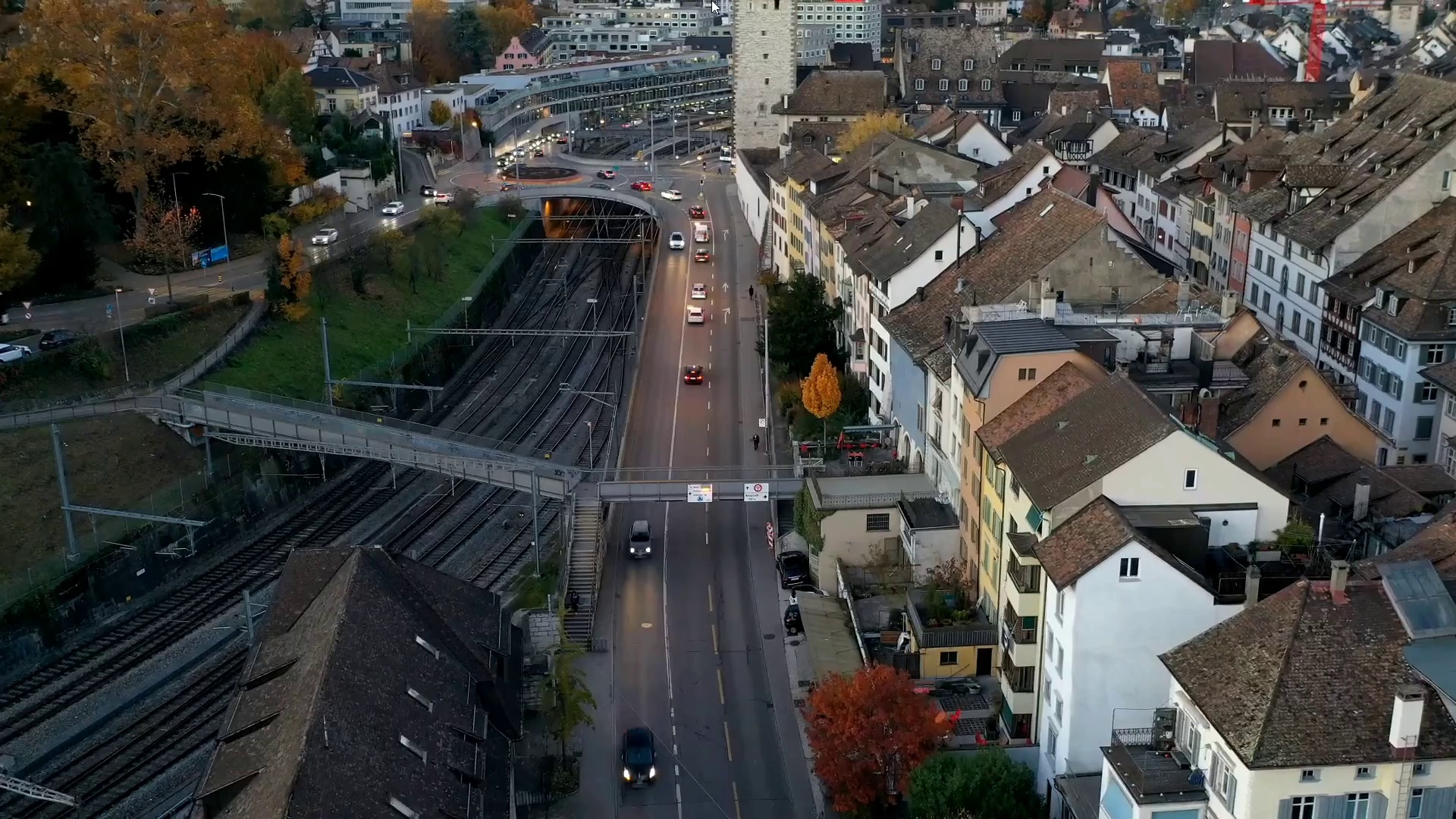 
key(Space)
 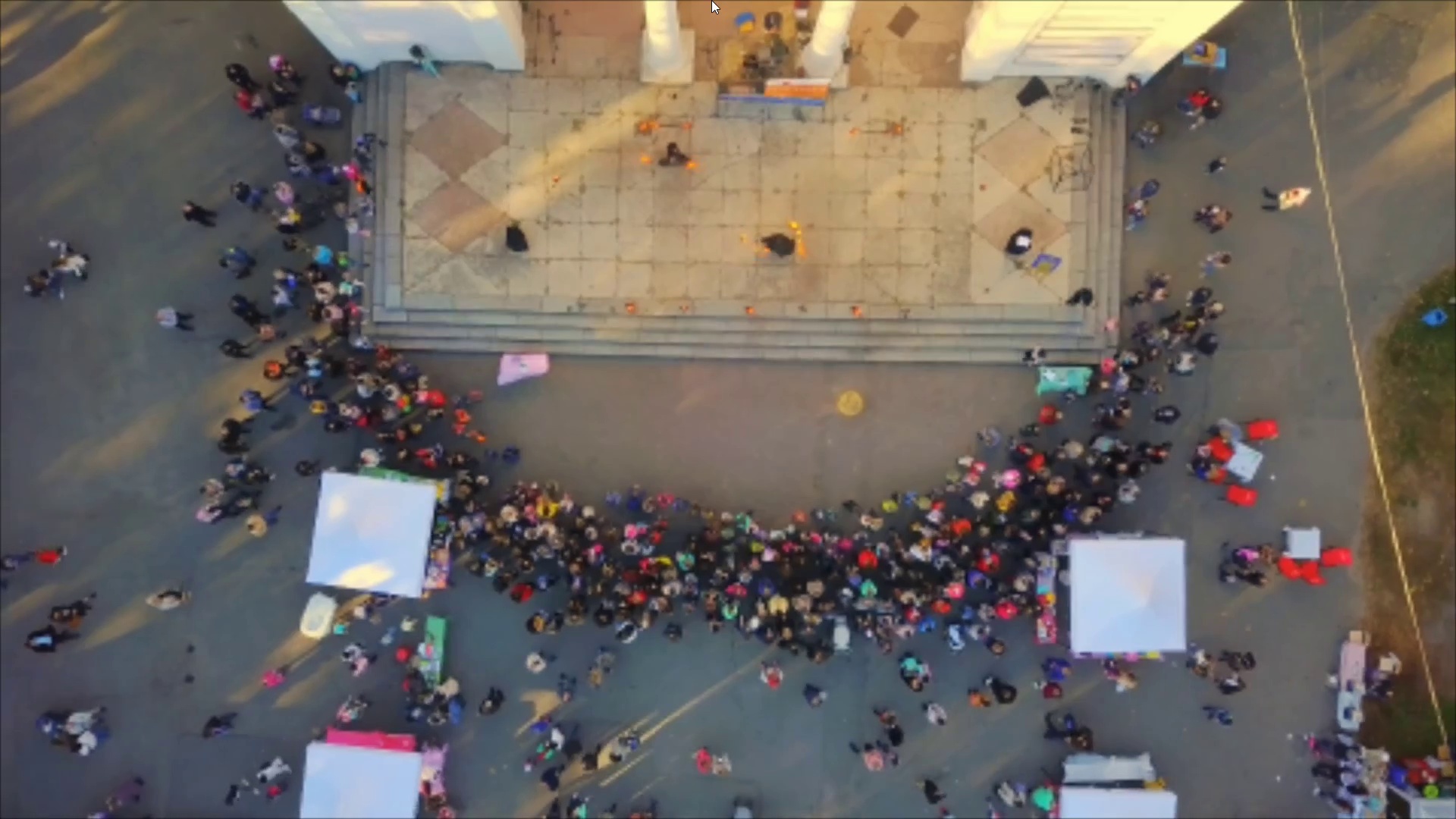 
key(Space)
 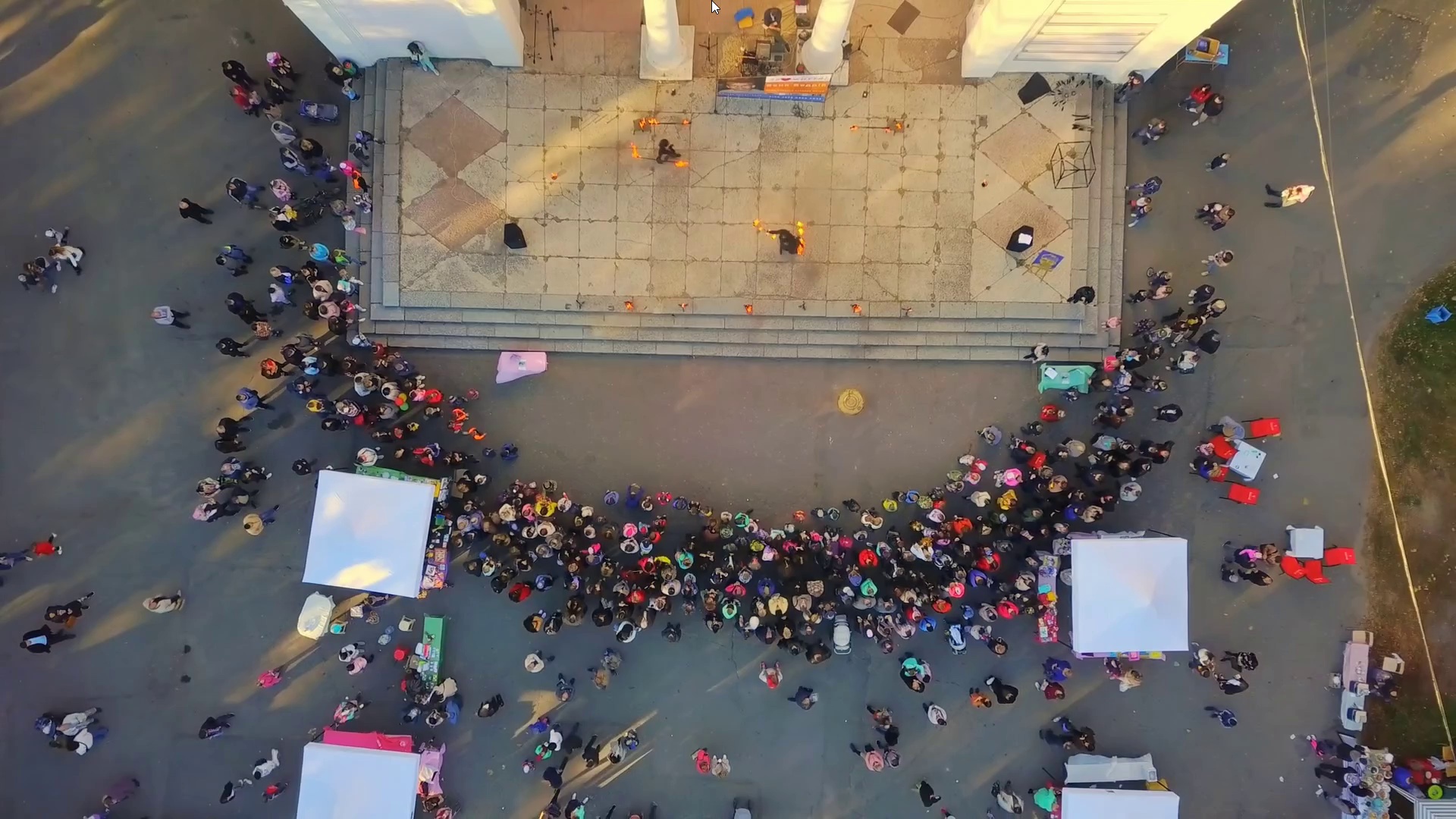 
key(Space)
 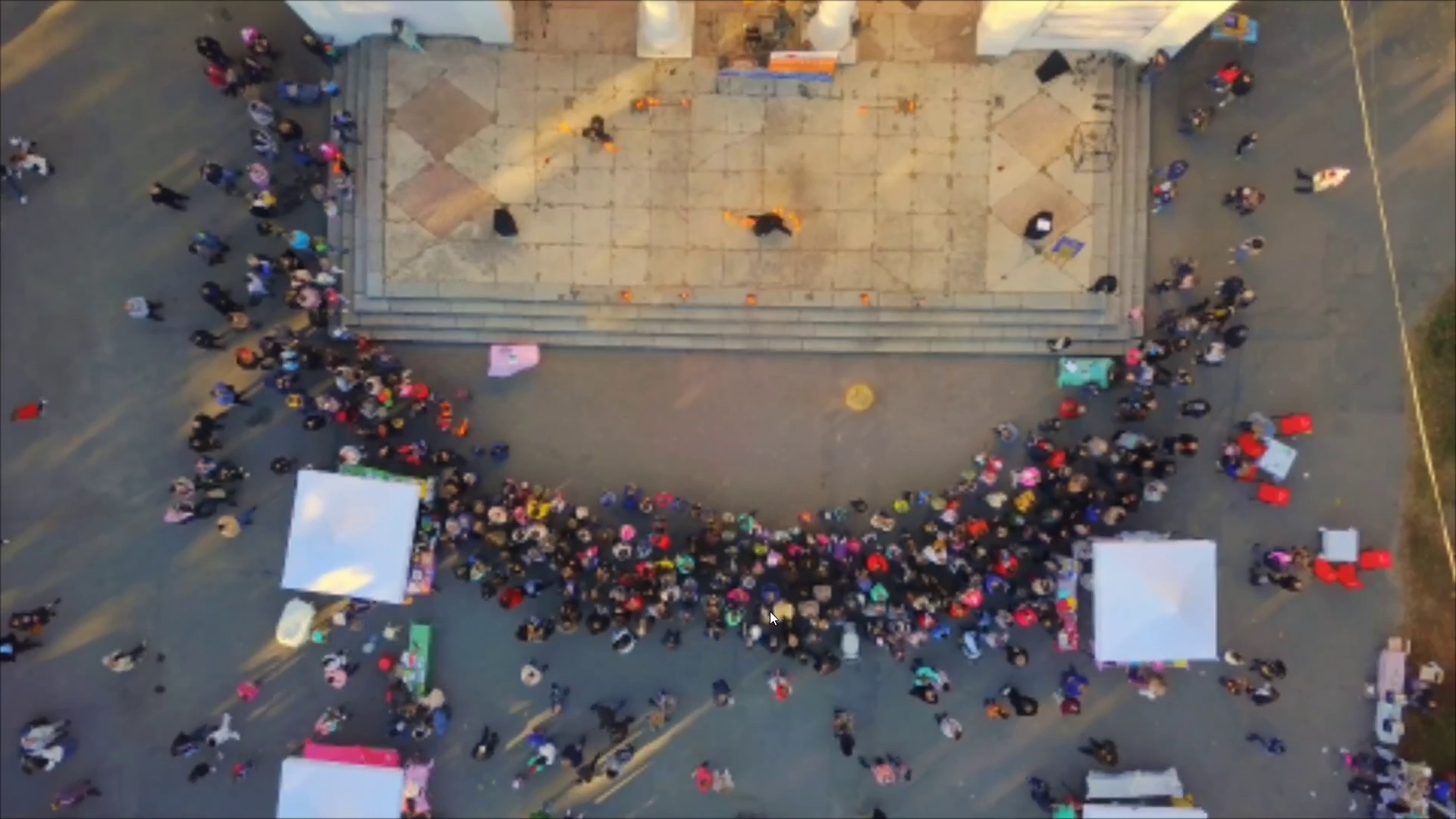 
key(Space)
 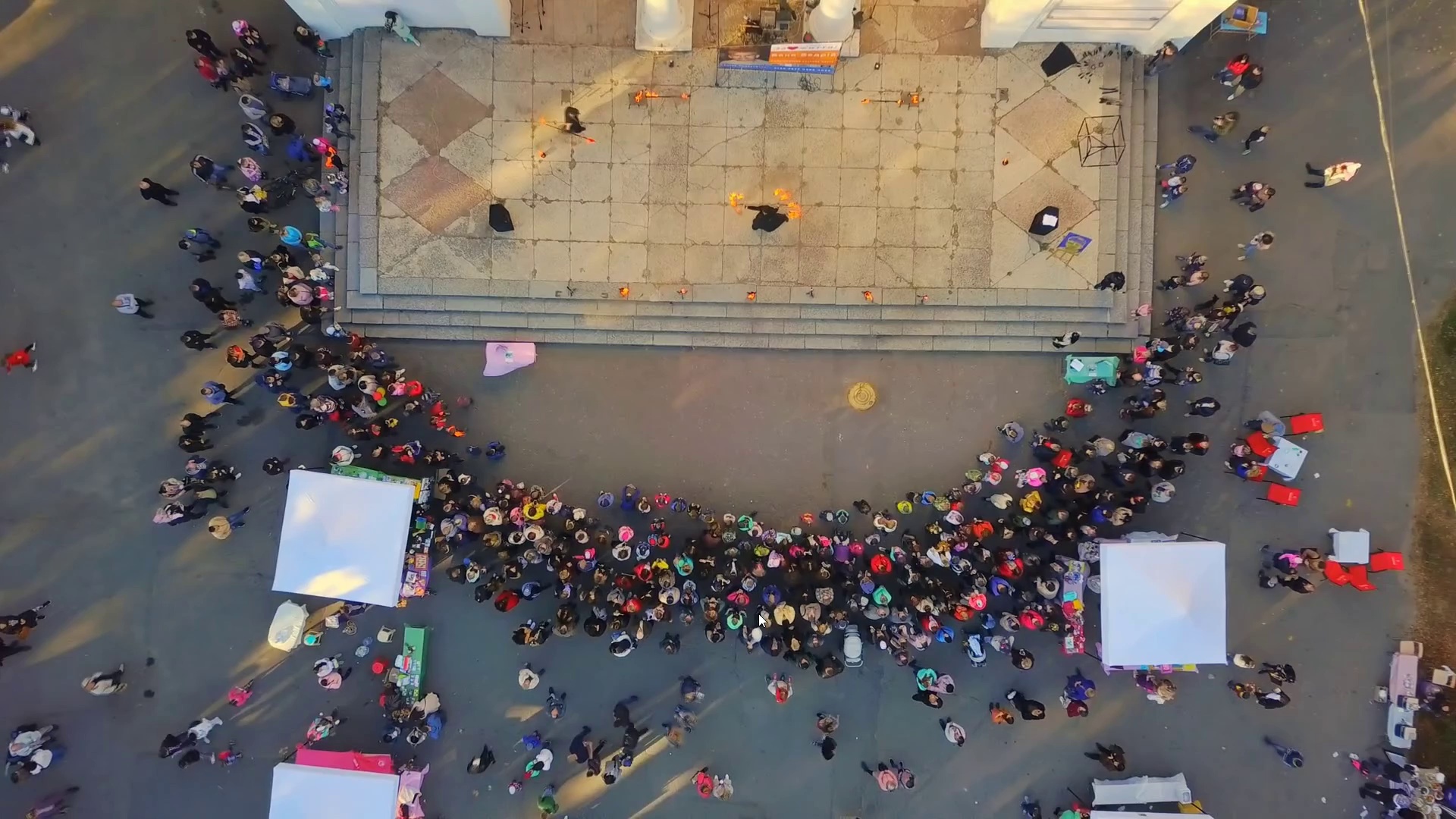 
key(Control+Backquote)
 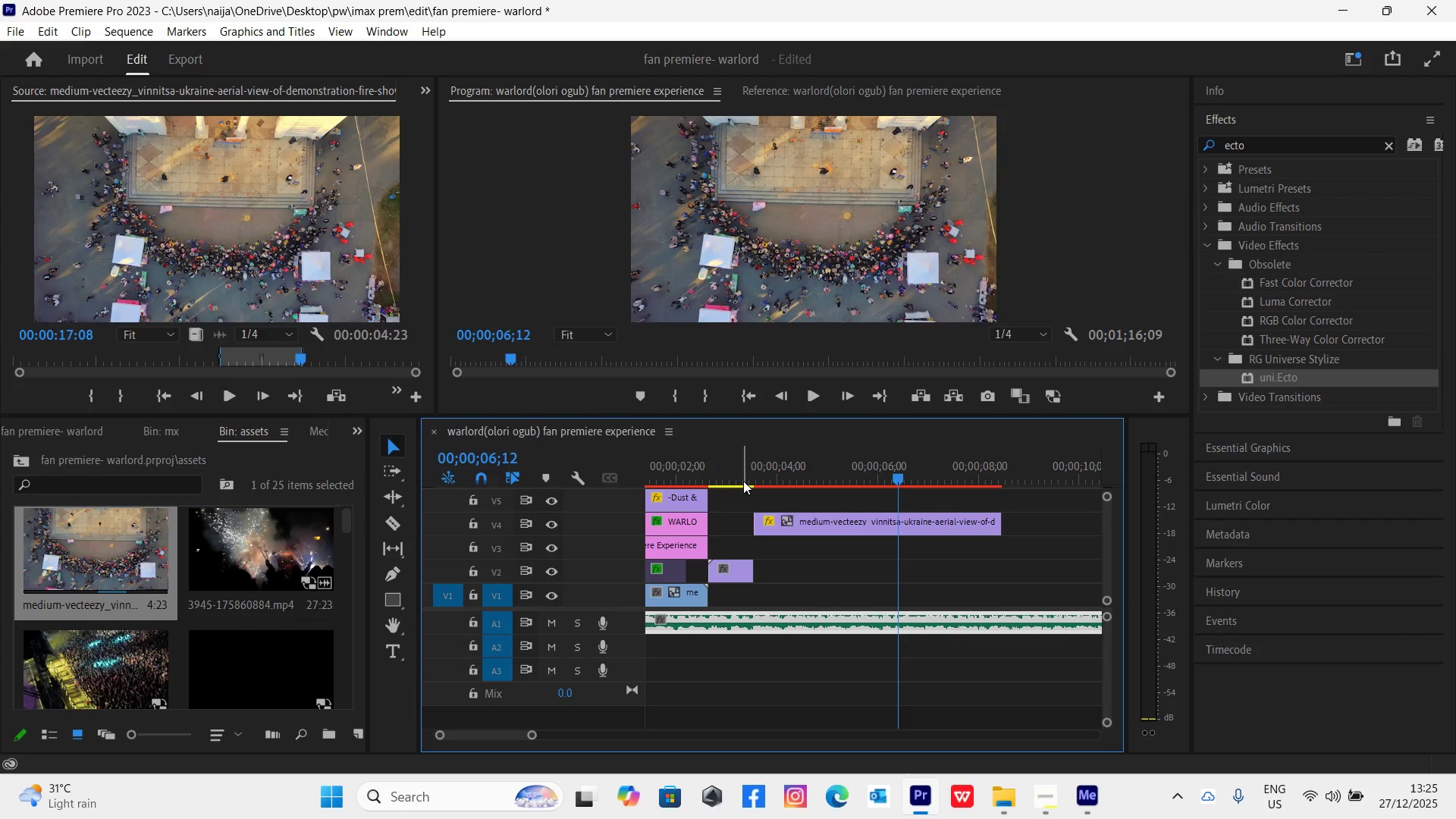 
key(Control+Z)
 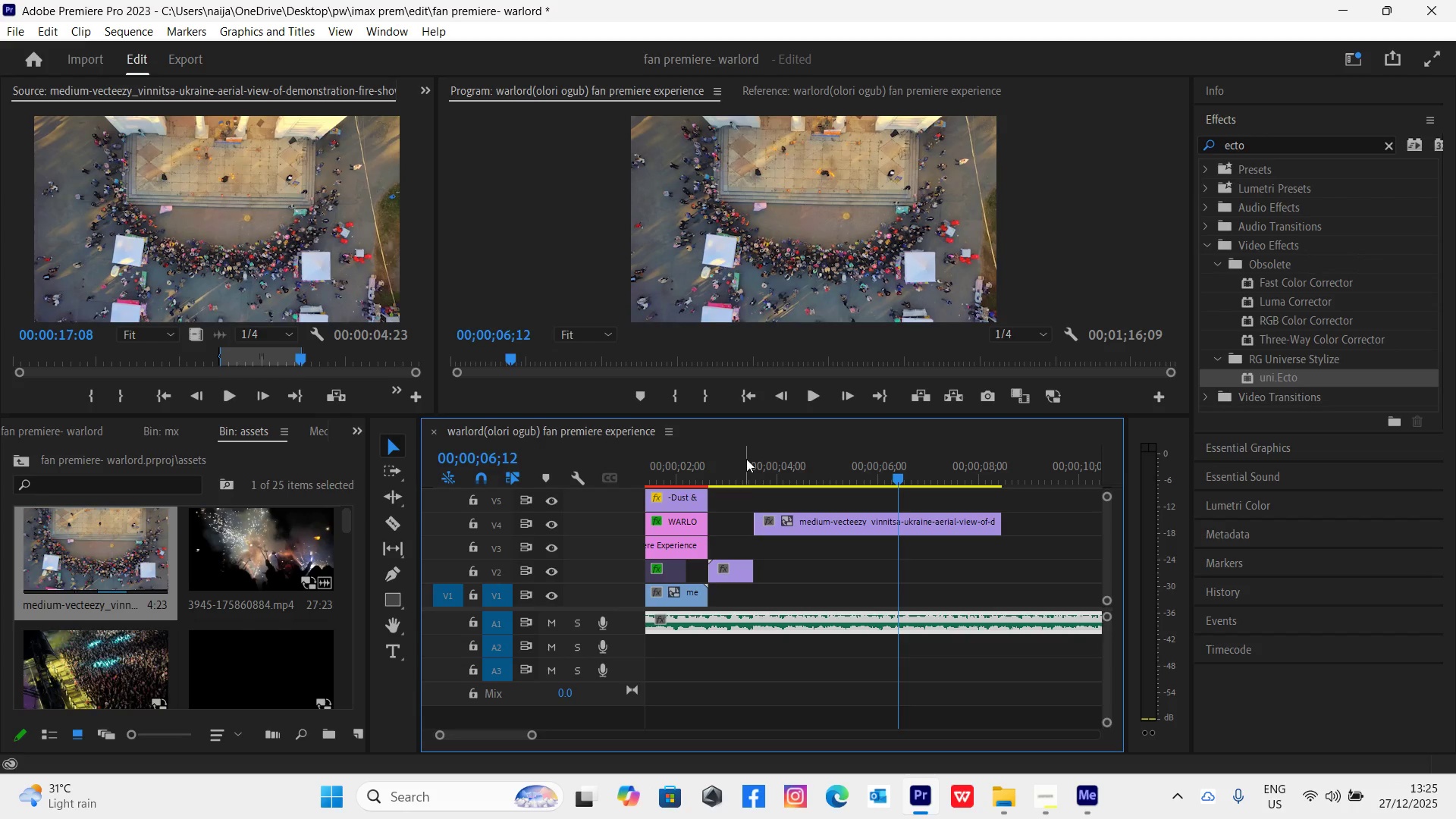 
left_click([745, 475])
 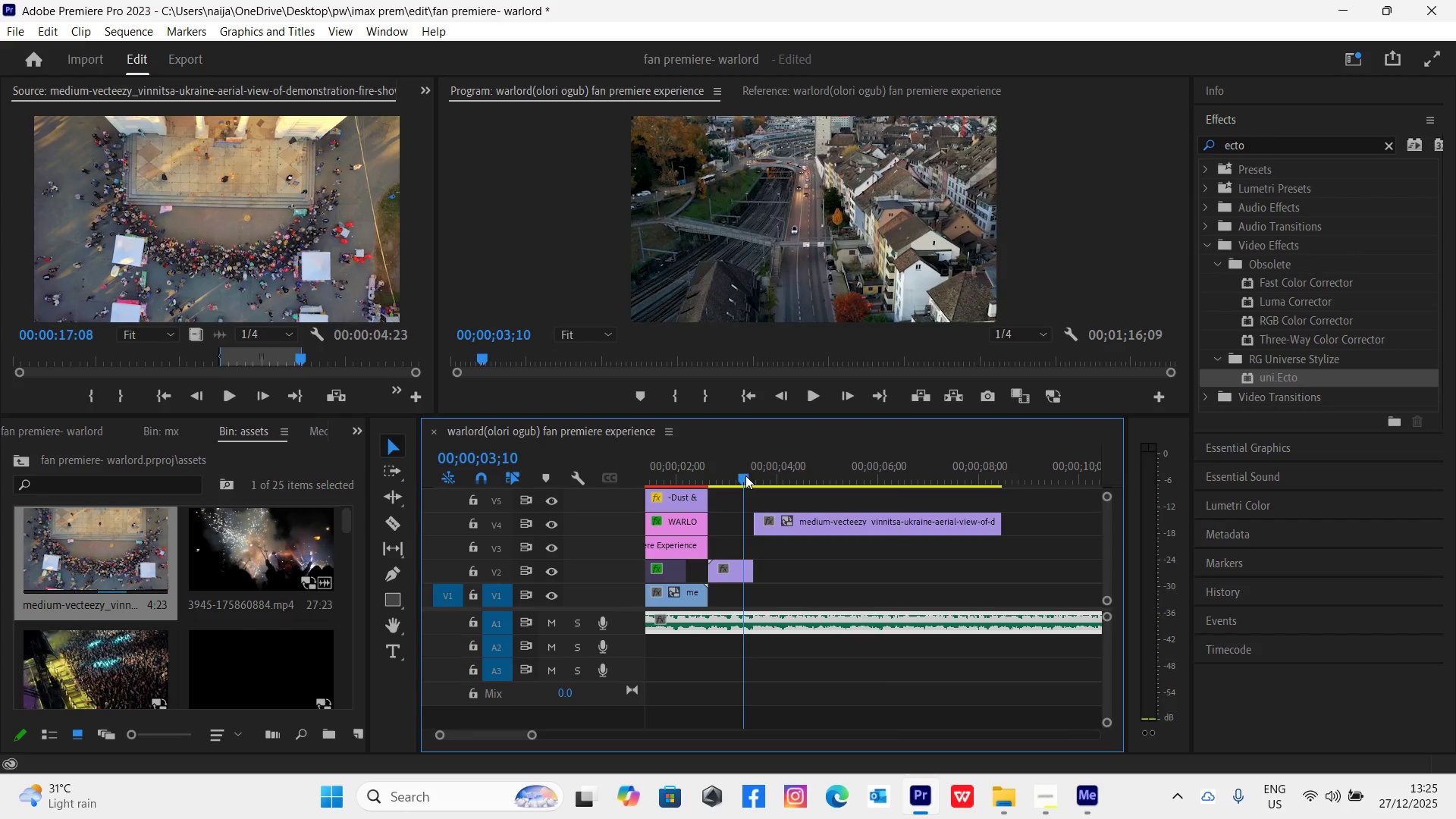 
key(Space)
 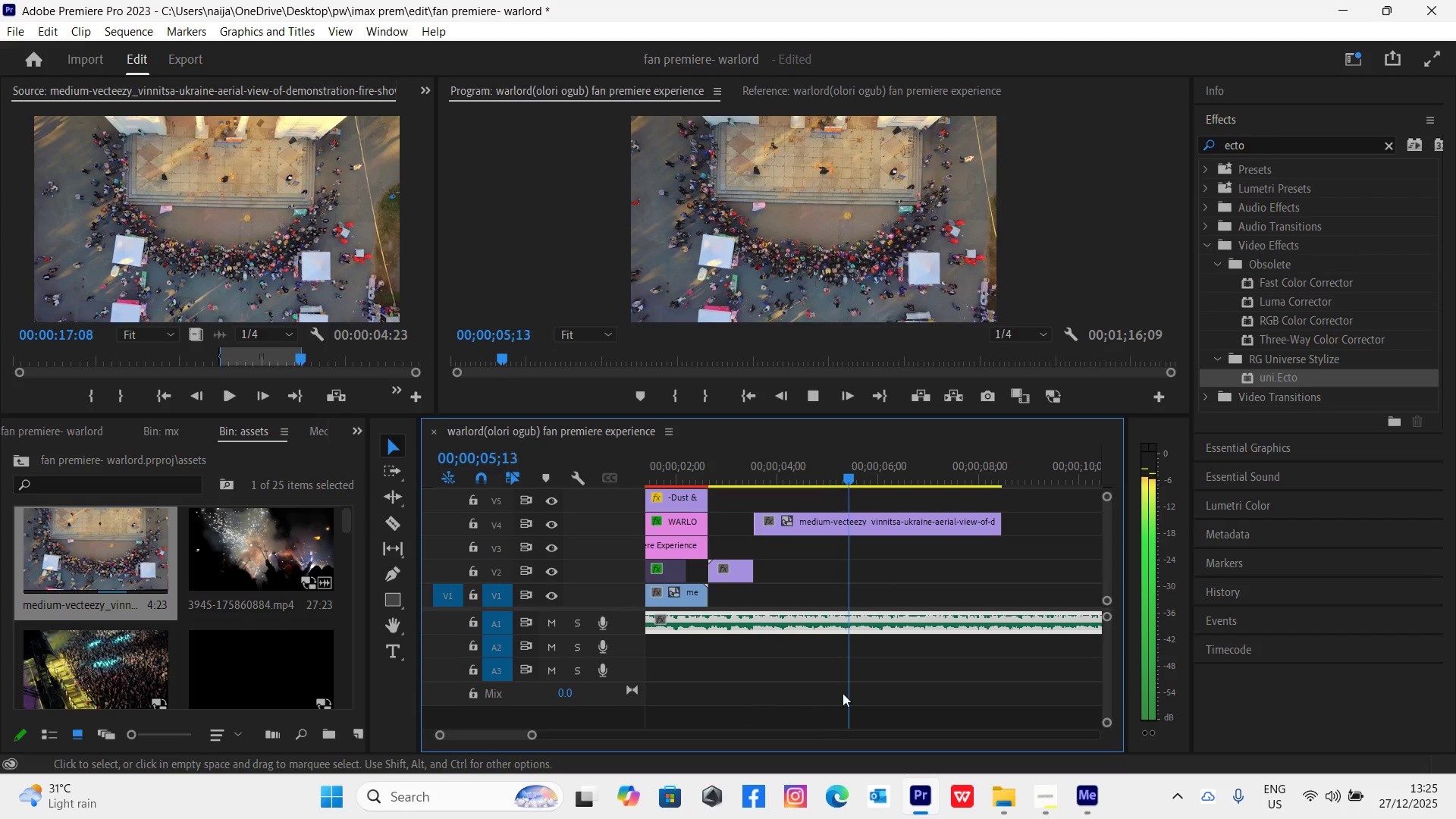 
key(Space)
 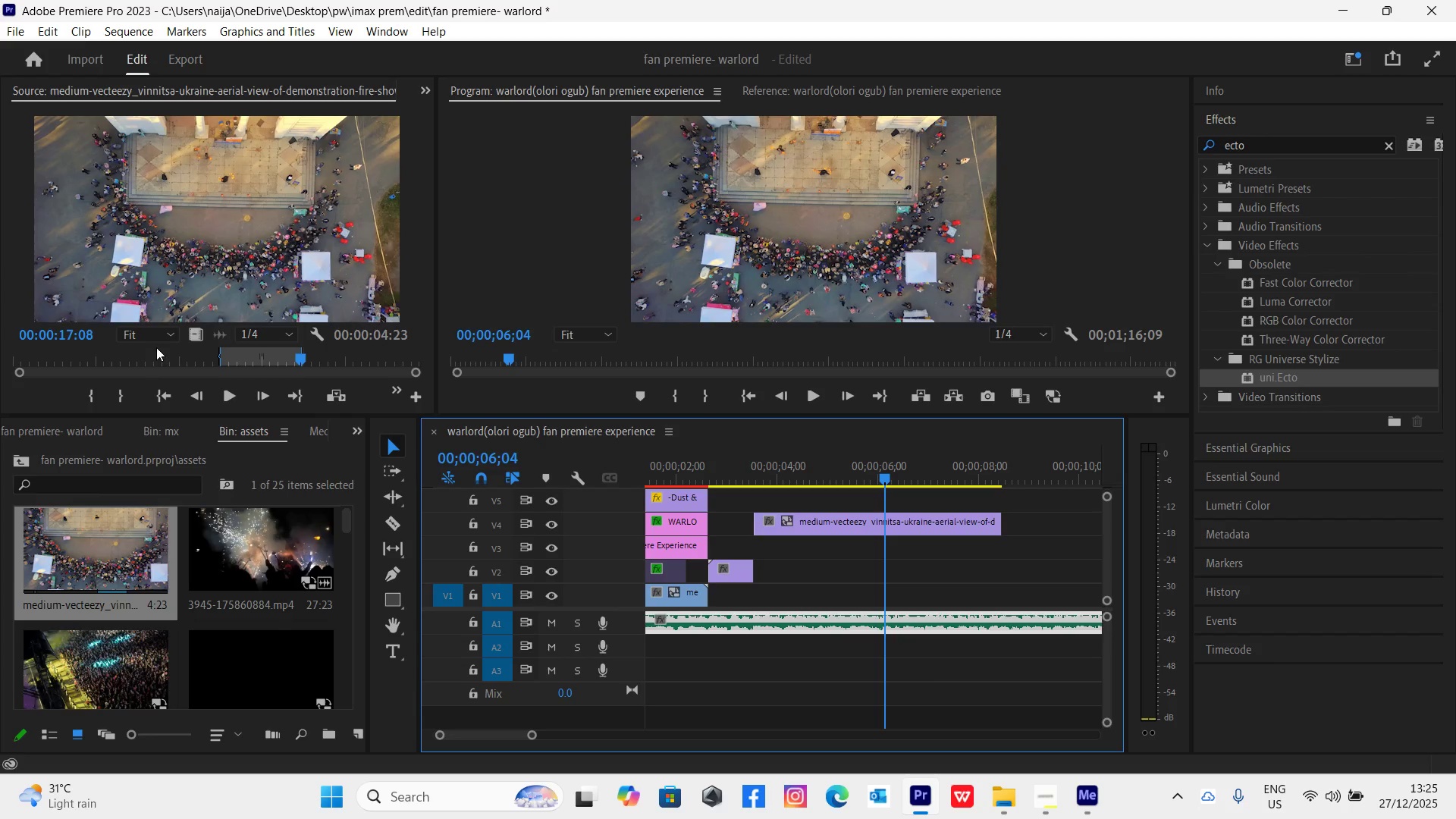 
left_click_drag(start_coordinate=[146, 353], to_coordinate=[0, 394])
 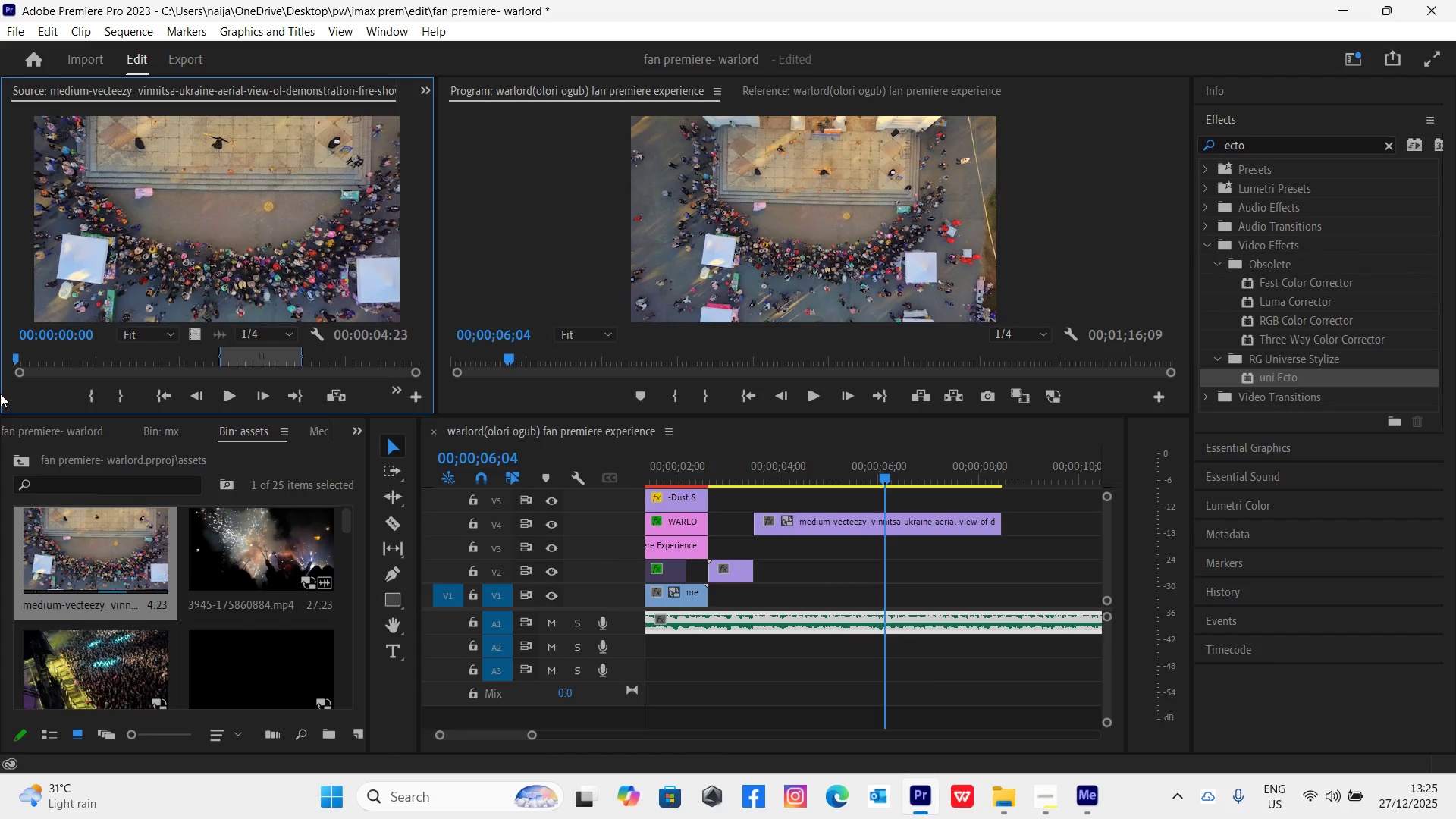 
key(Space)
 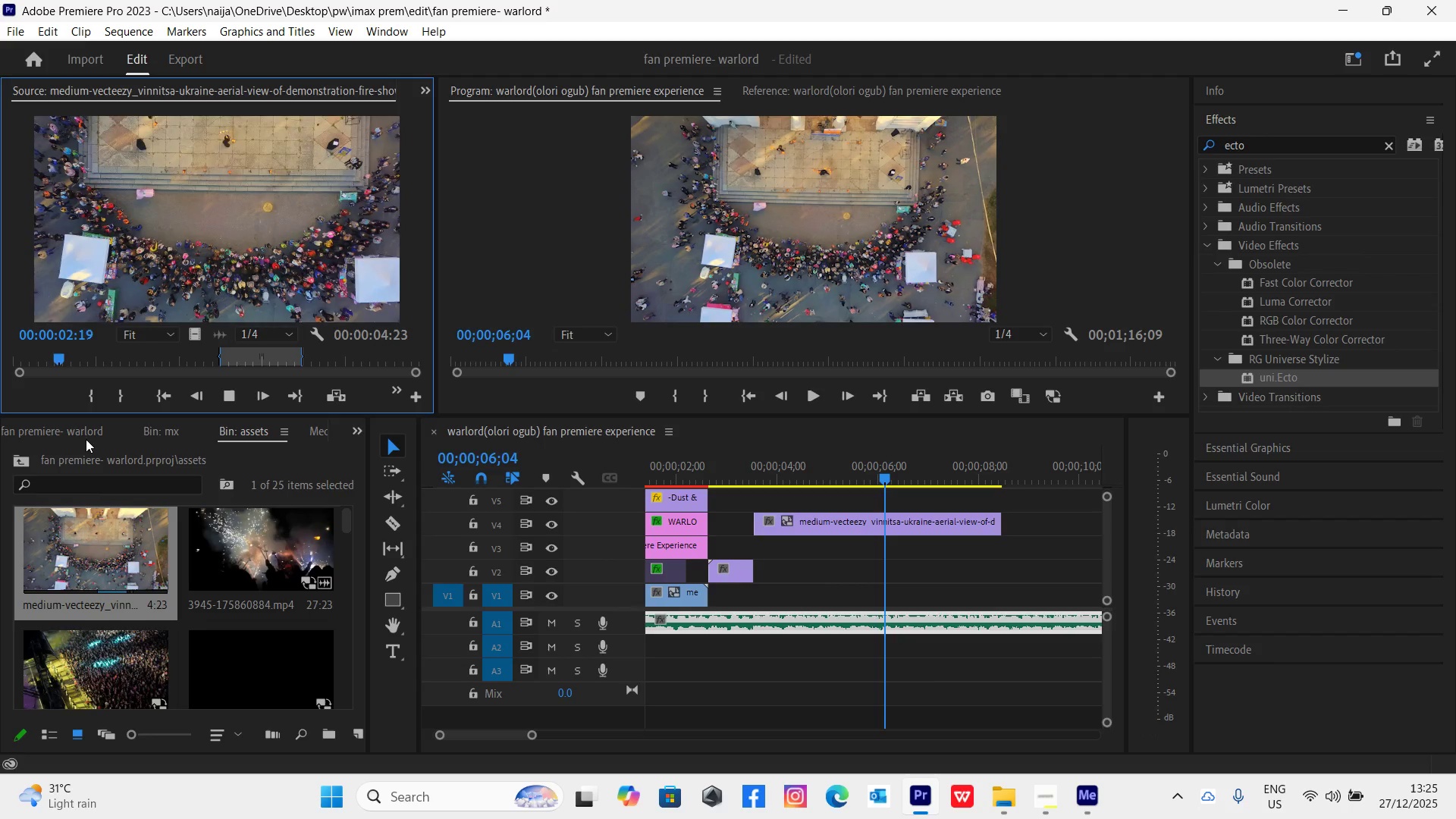 
key(Space)
 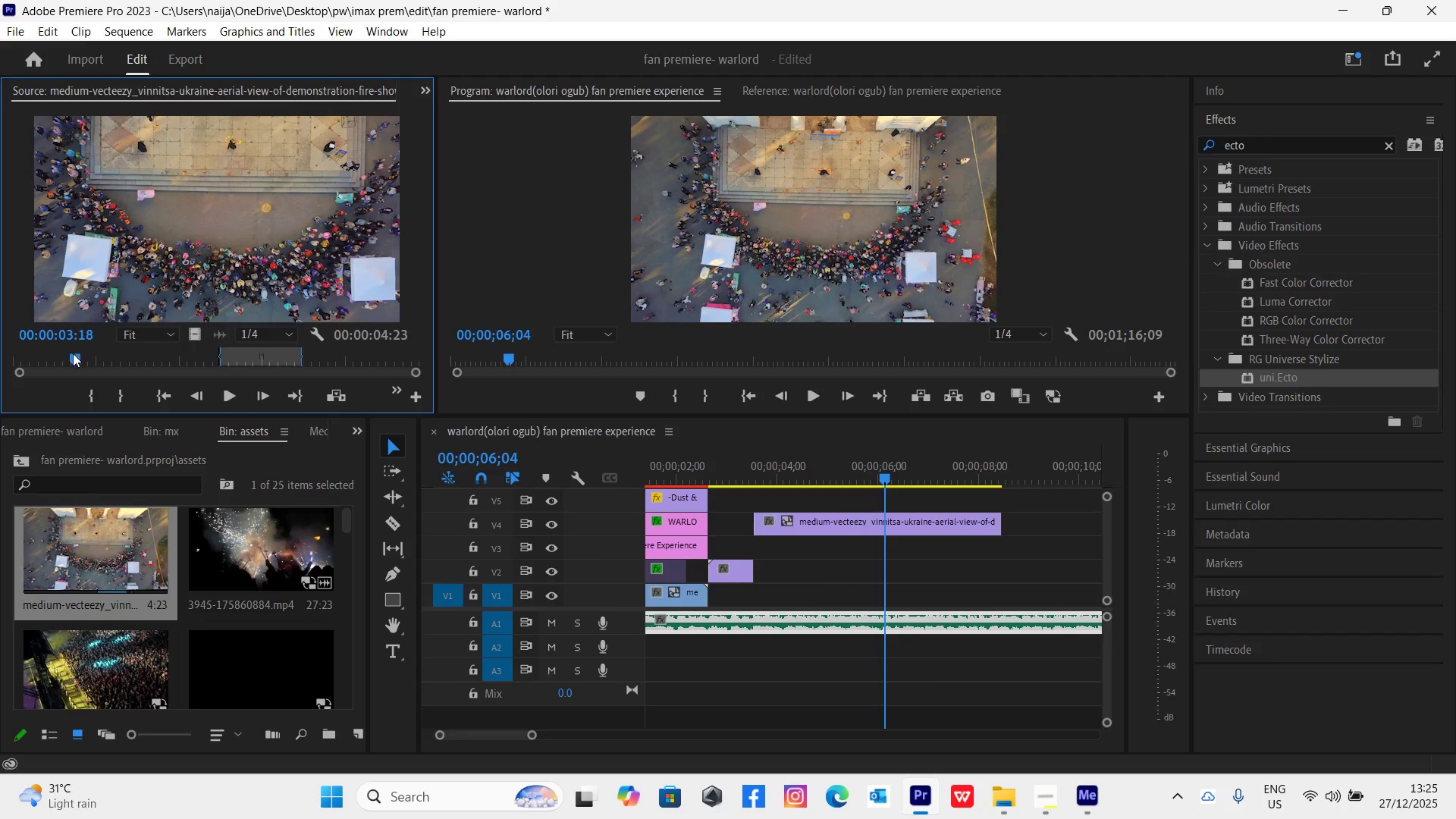 
left_click_drag(start_coordinate=[76, 357], to_coordinate=[17, 350])
 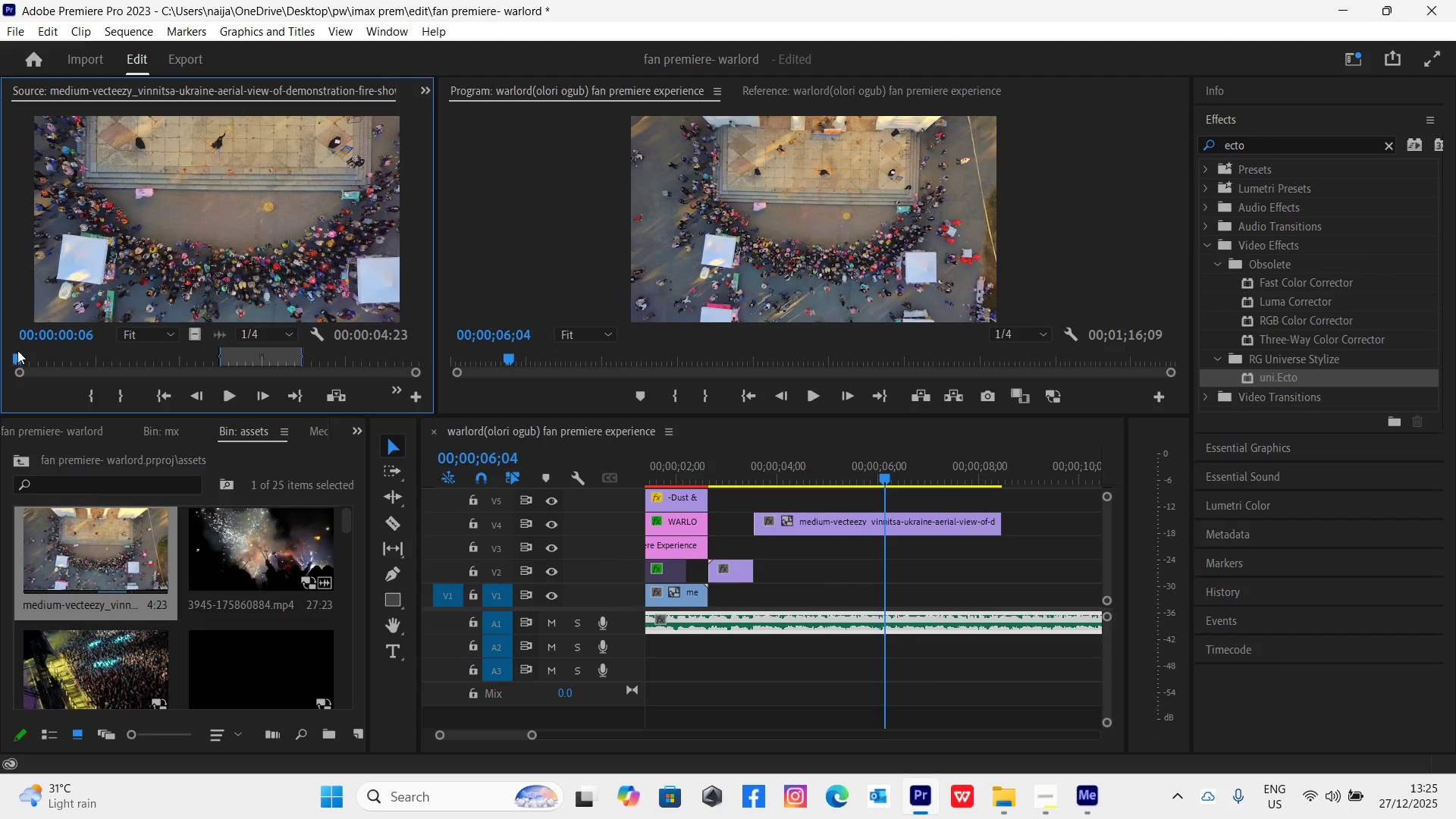 
key(Space)
 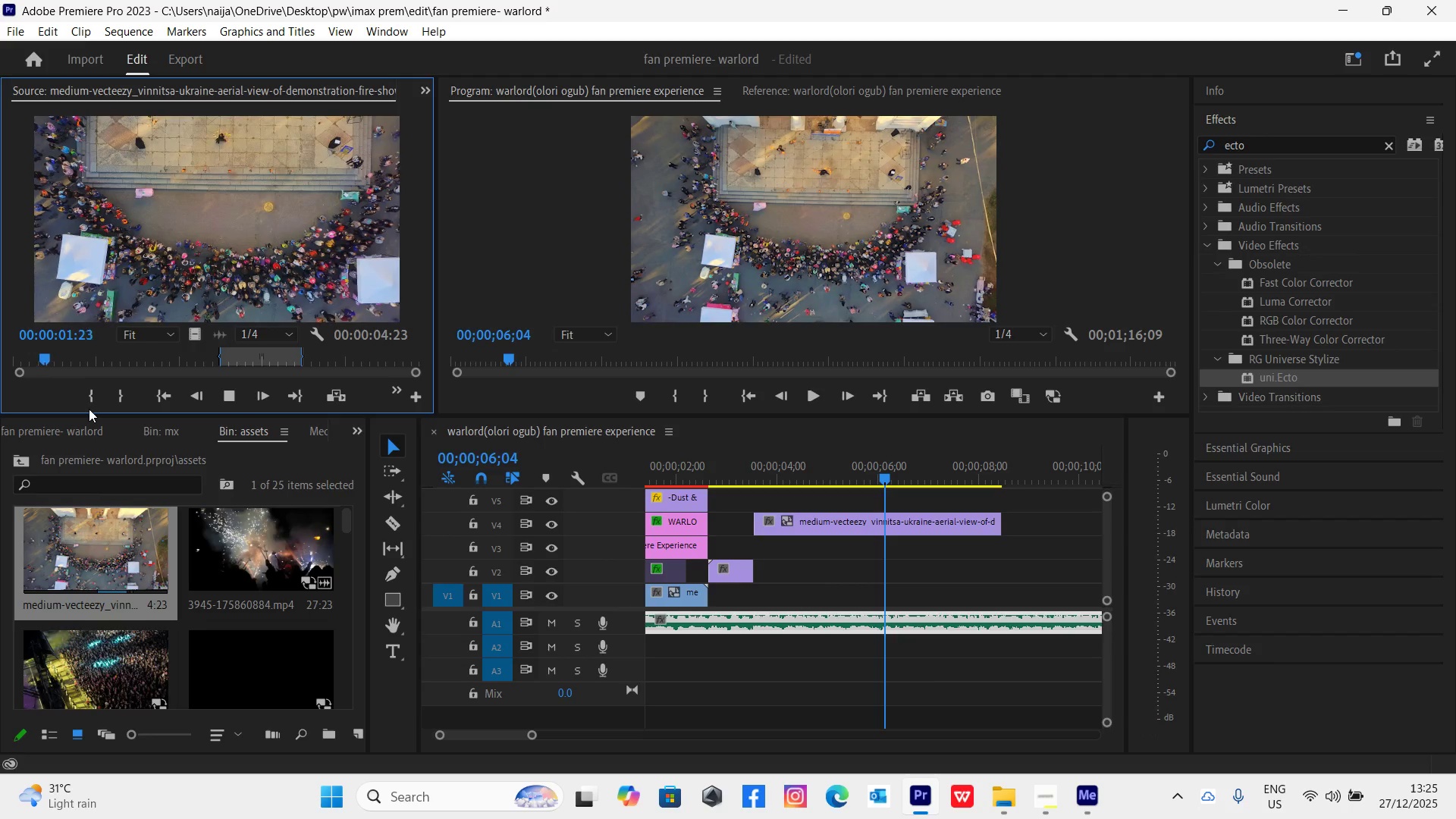 
key(Space)
 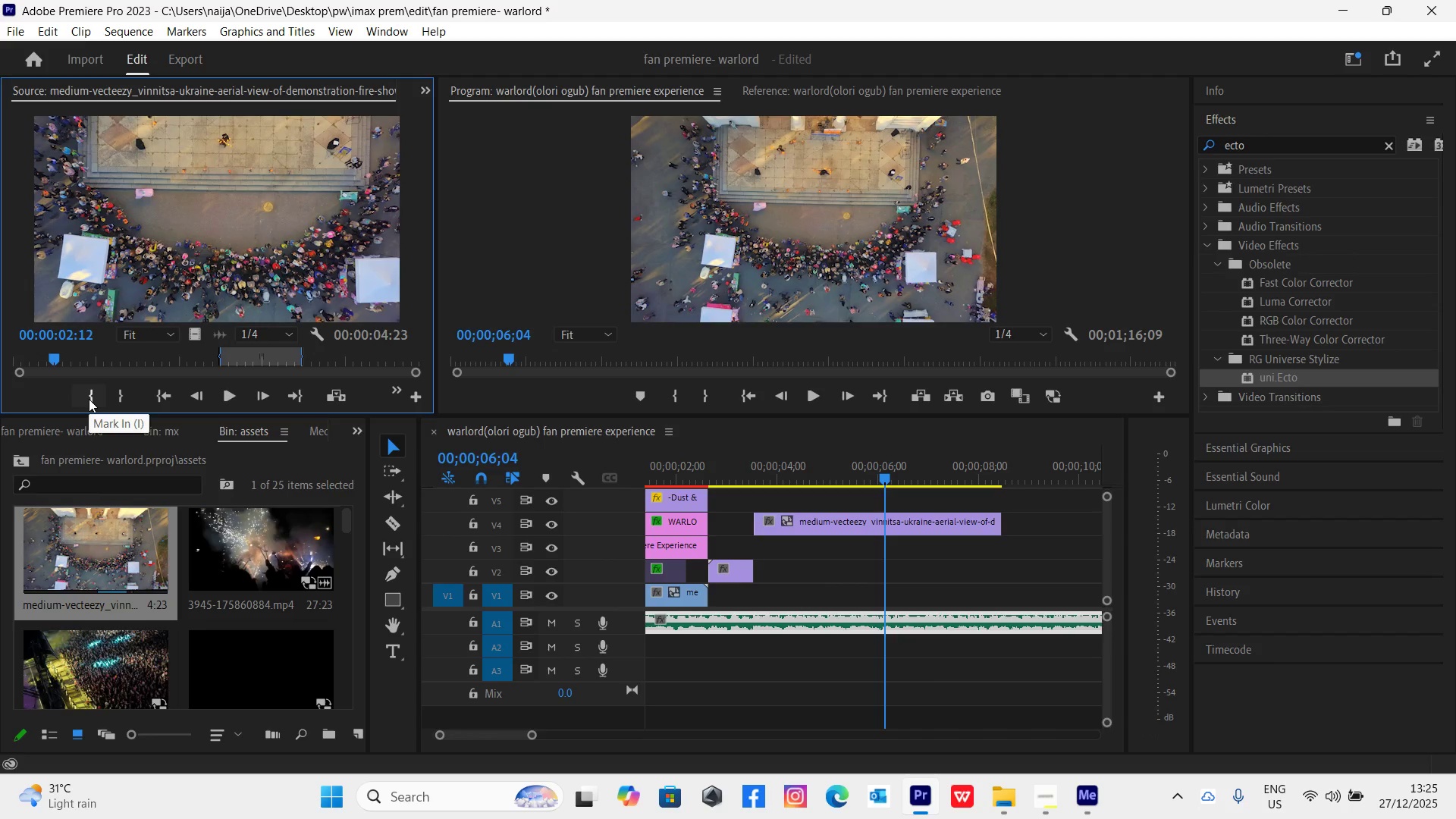 
key(O)
 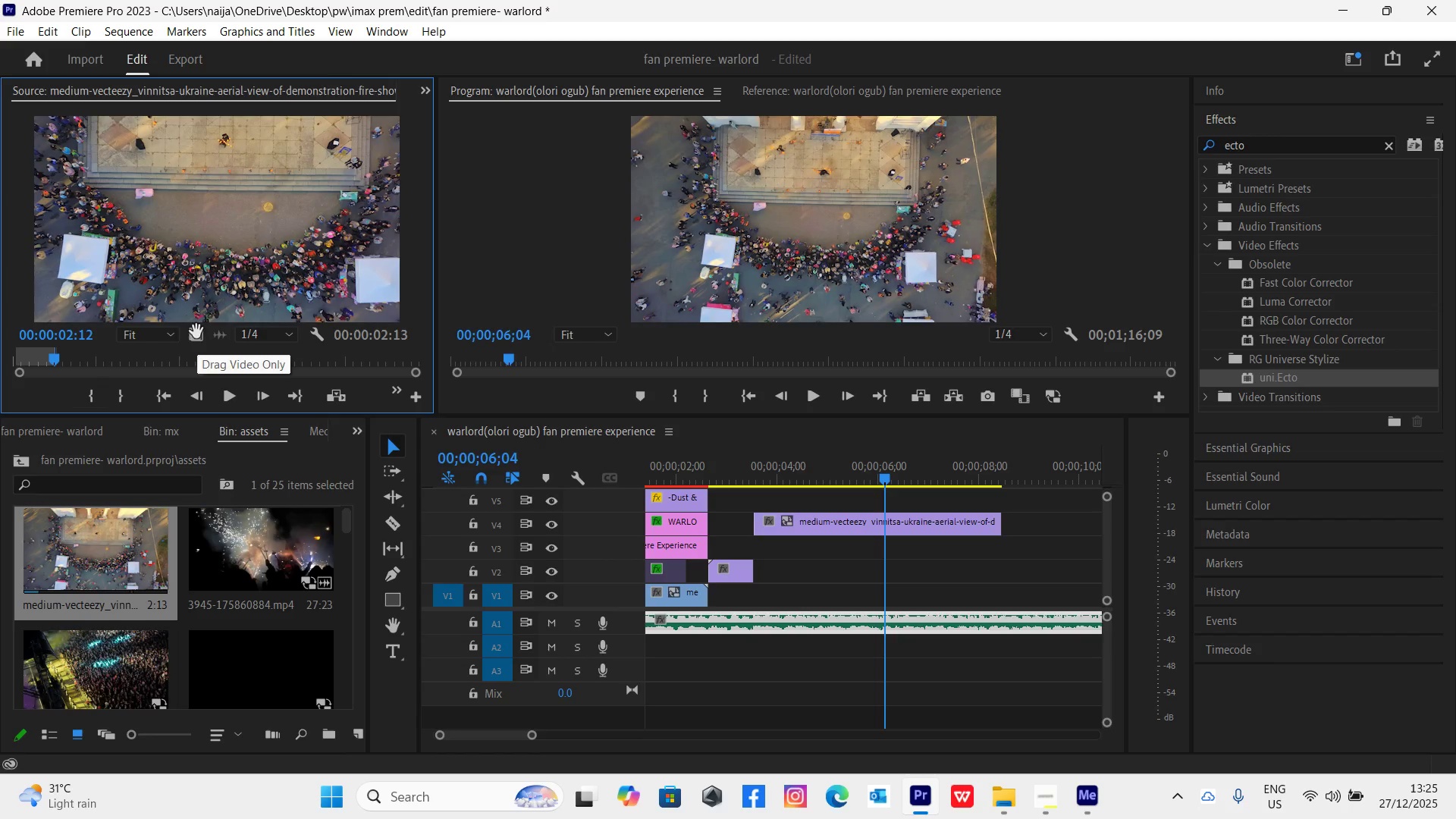 
left_click_drag(start_coordinate=[194, 336], to_coordinate=[754, 507])
 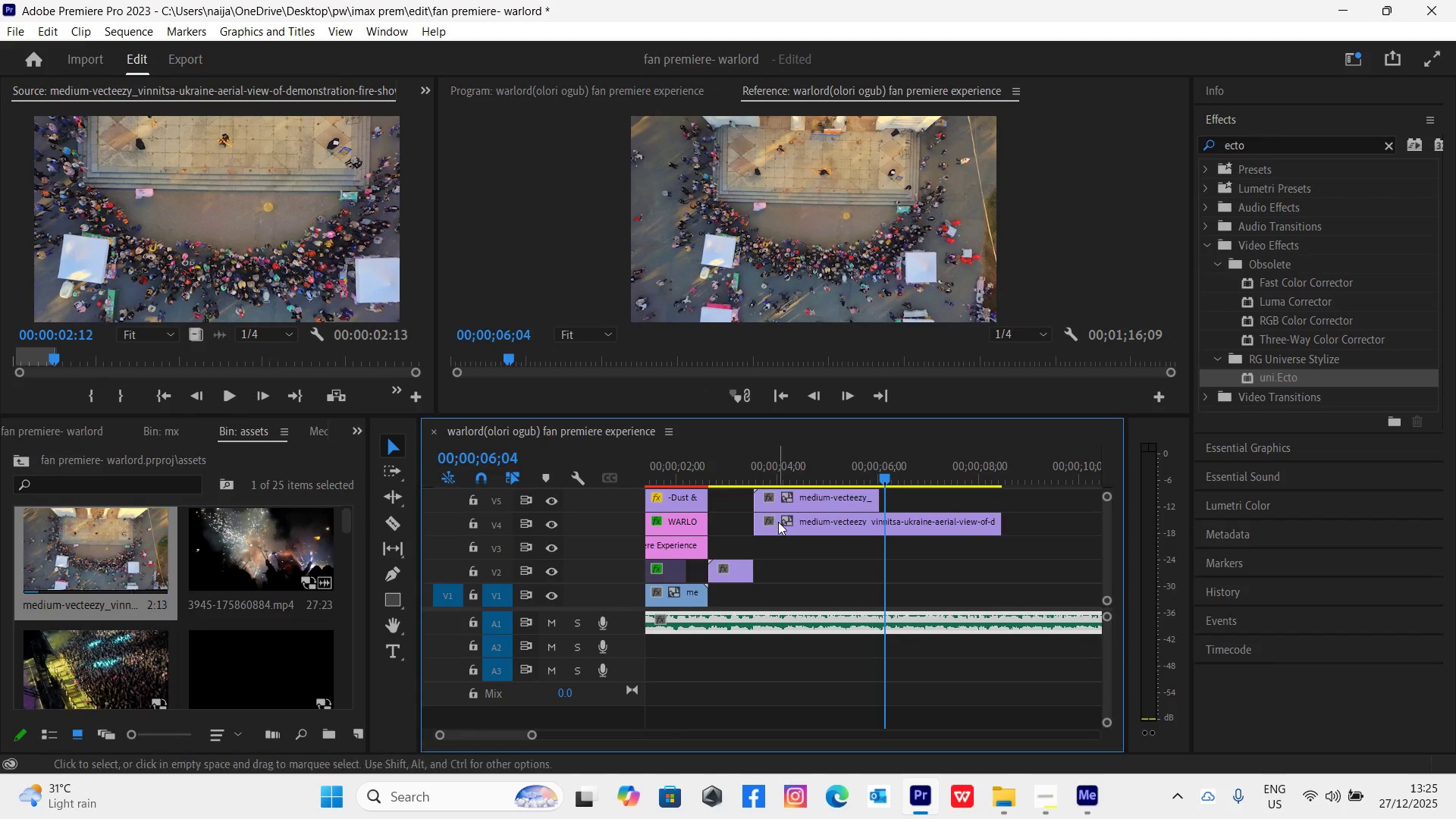 
left_click([780, 523])
 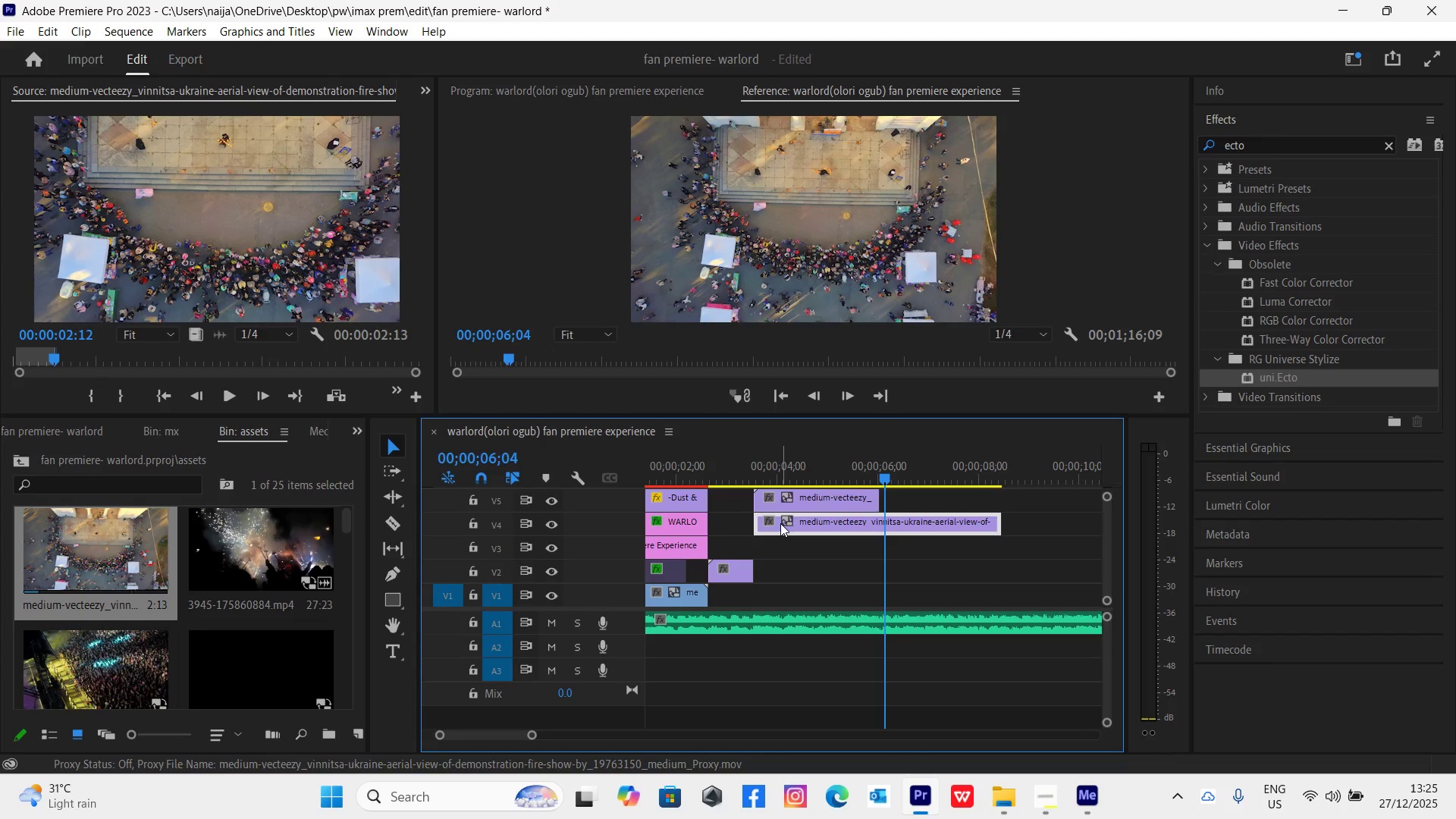 
key(Delete)
 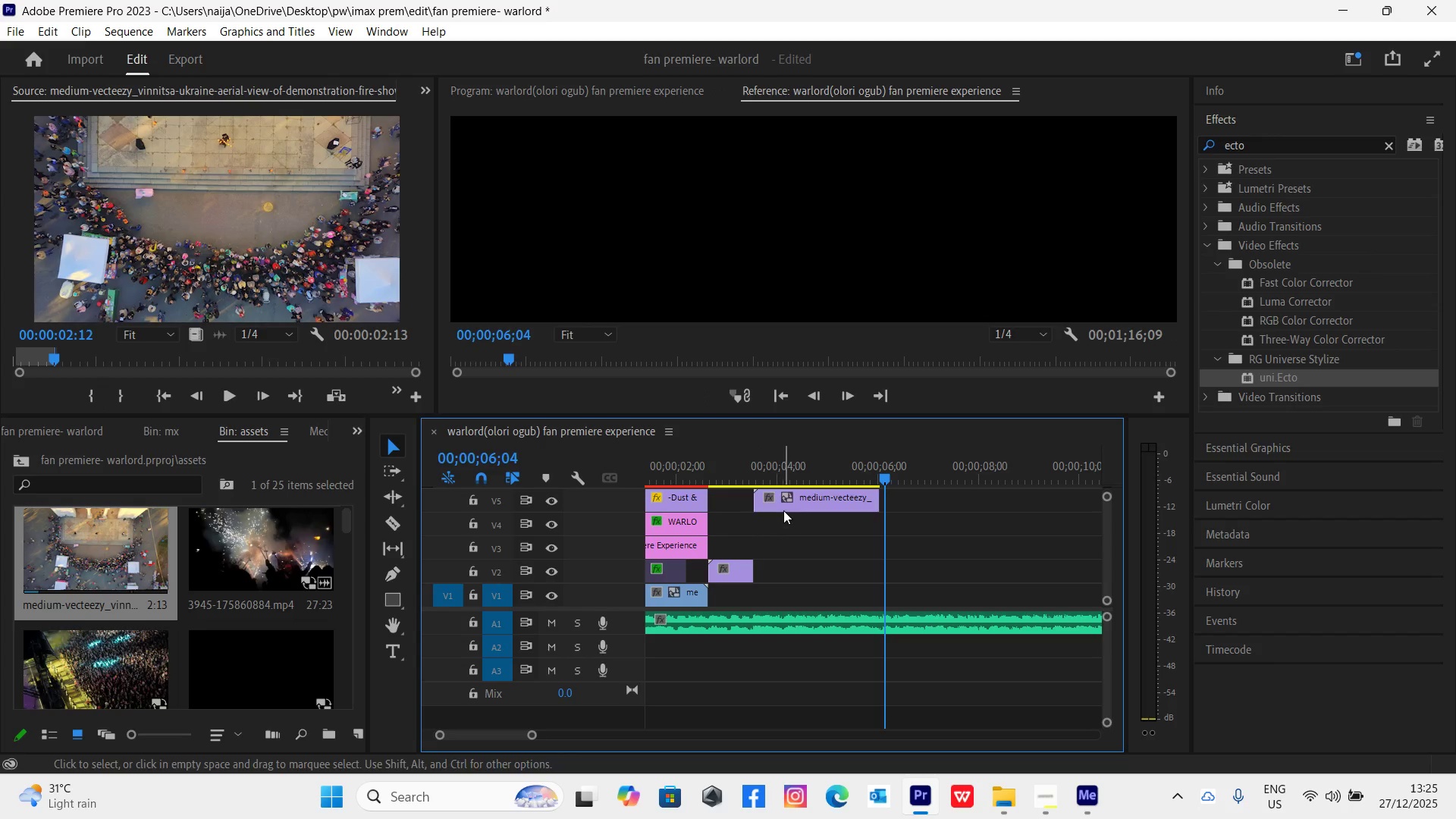 
left_click_drag(start_coordinate=[785, 504], to_coordinate=[802, 565])
 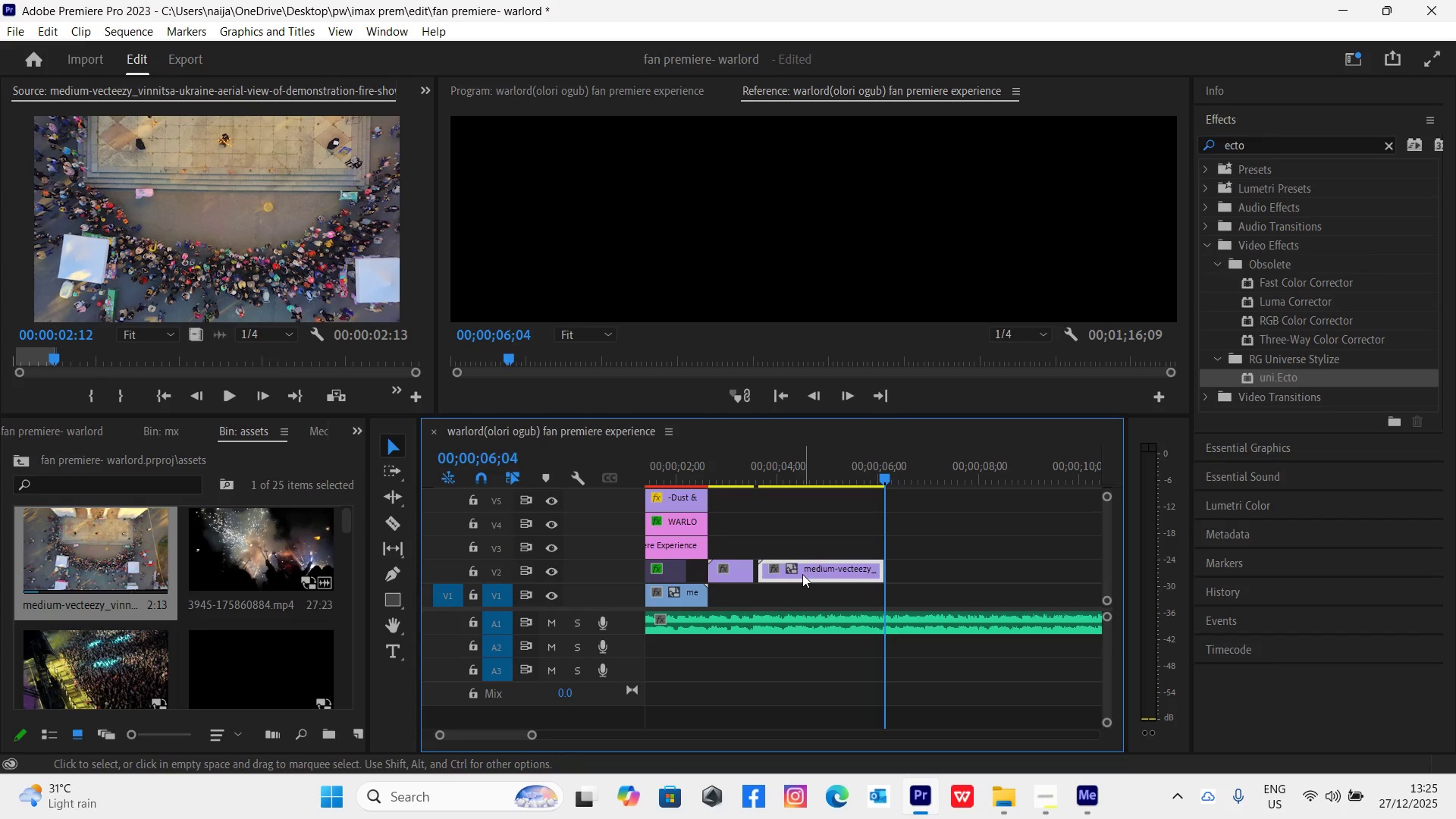 
left_click_drag(start_coordinate=[802, 574], to_coordinate=[794, 575])
 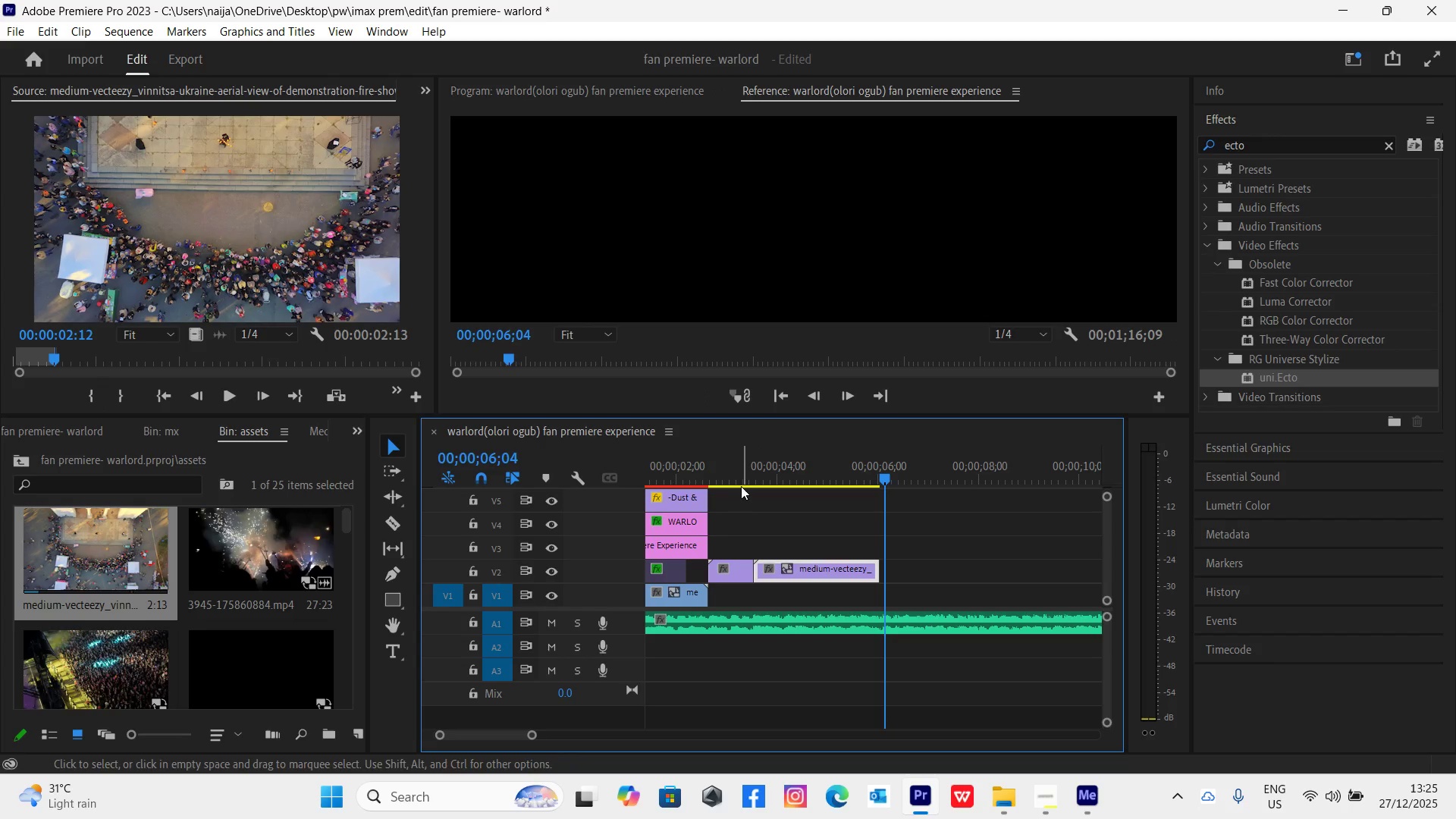 
left_click([742, 485])
 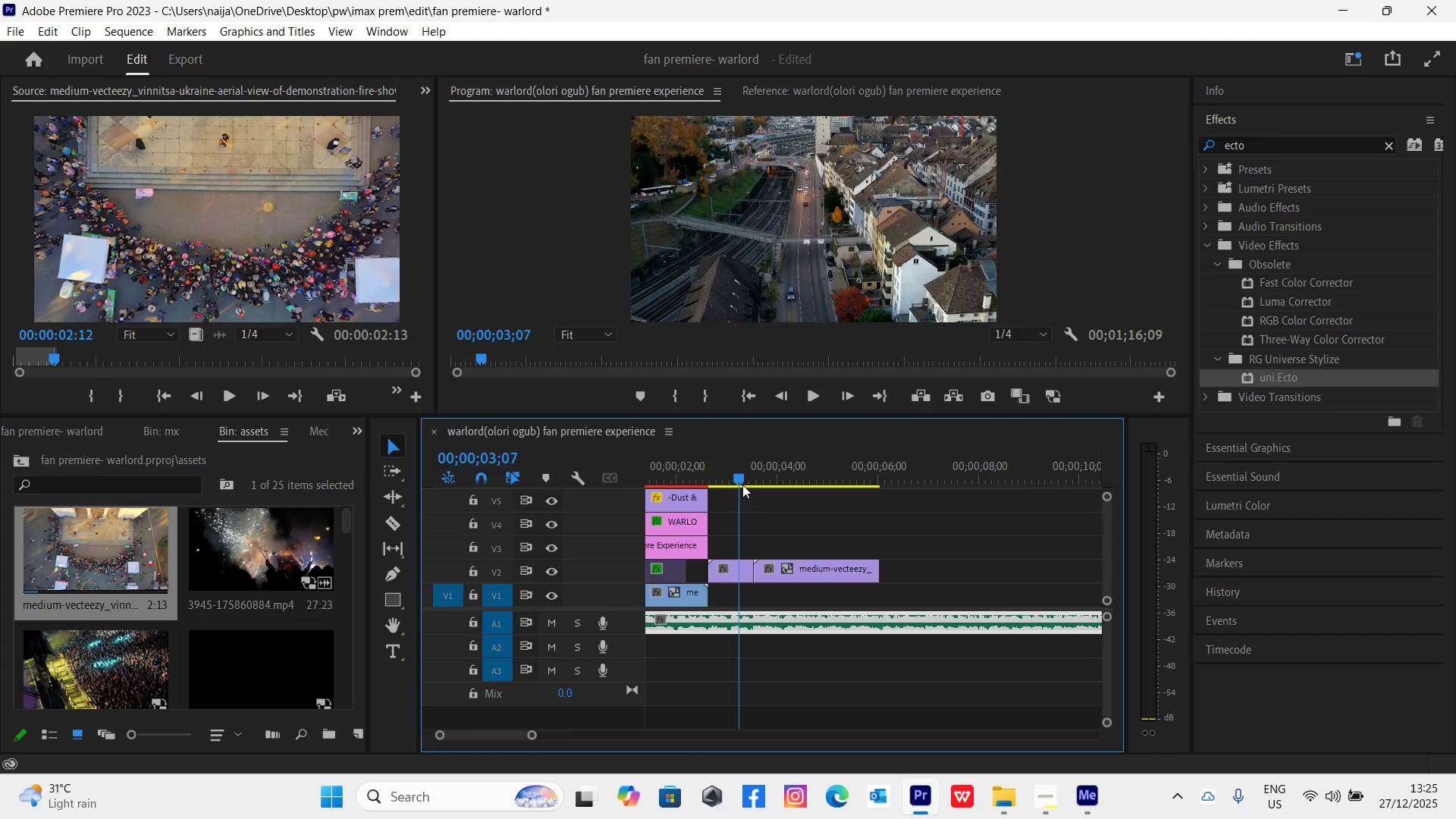 
key(Space)
 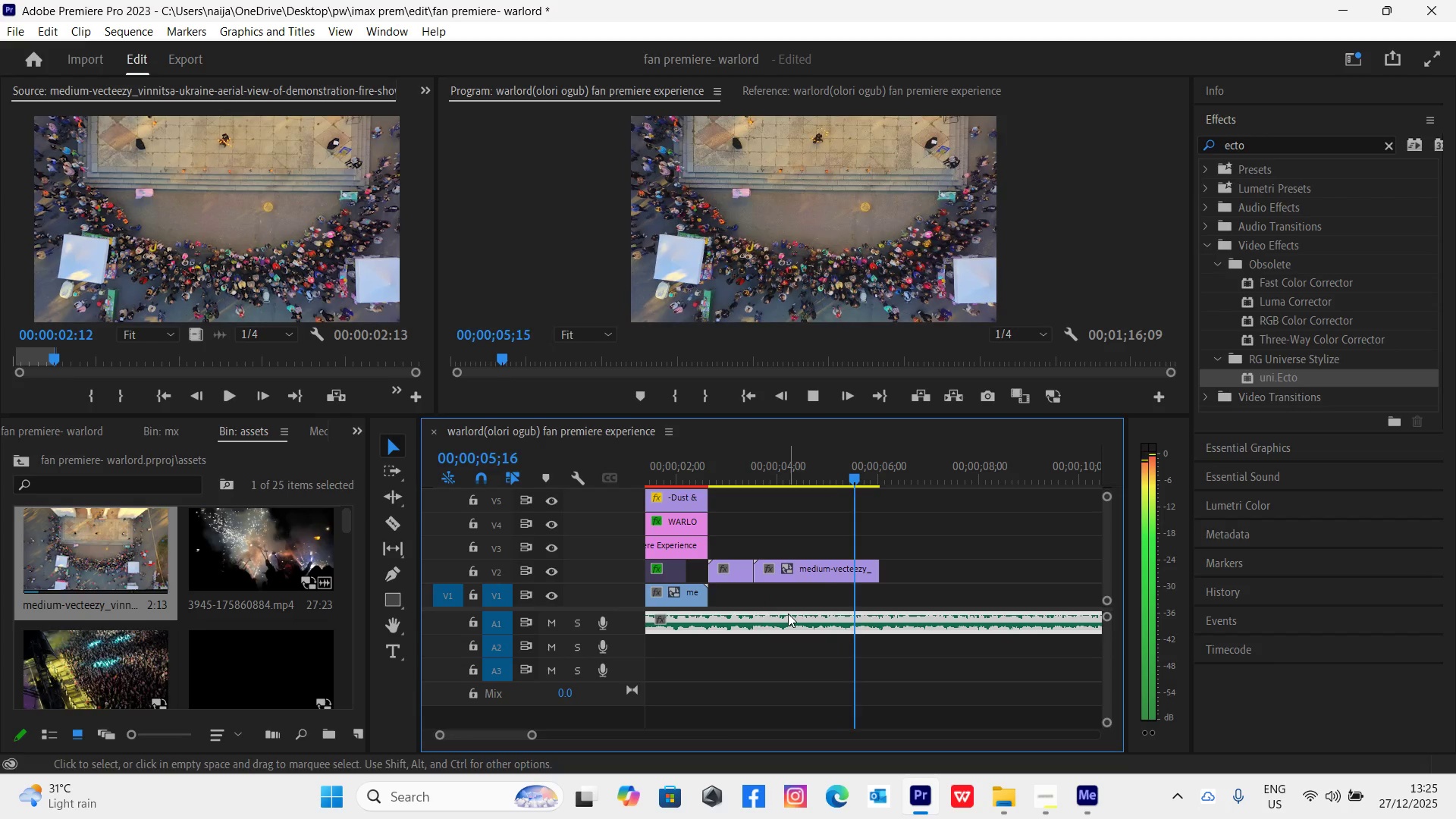 
key(Space)
 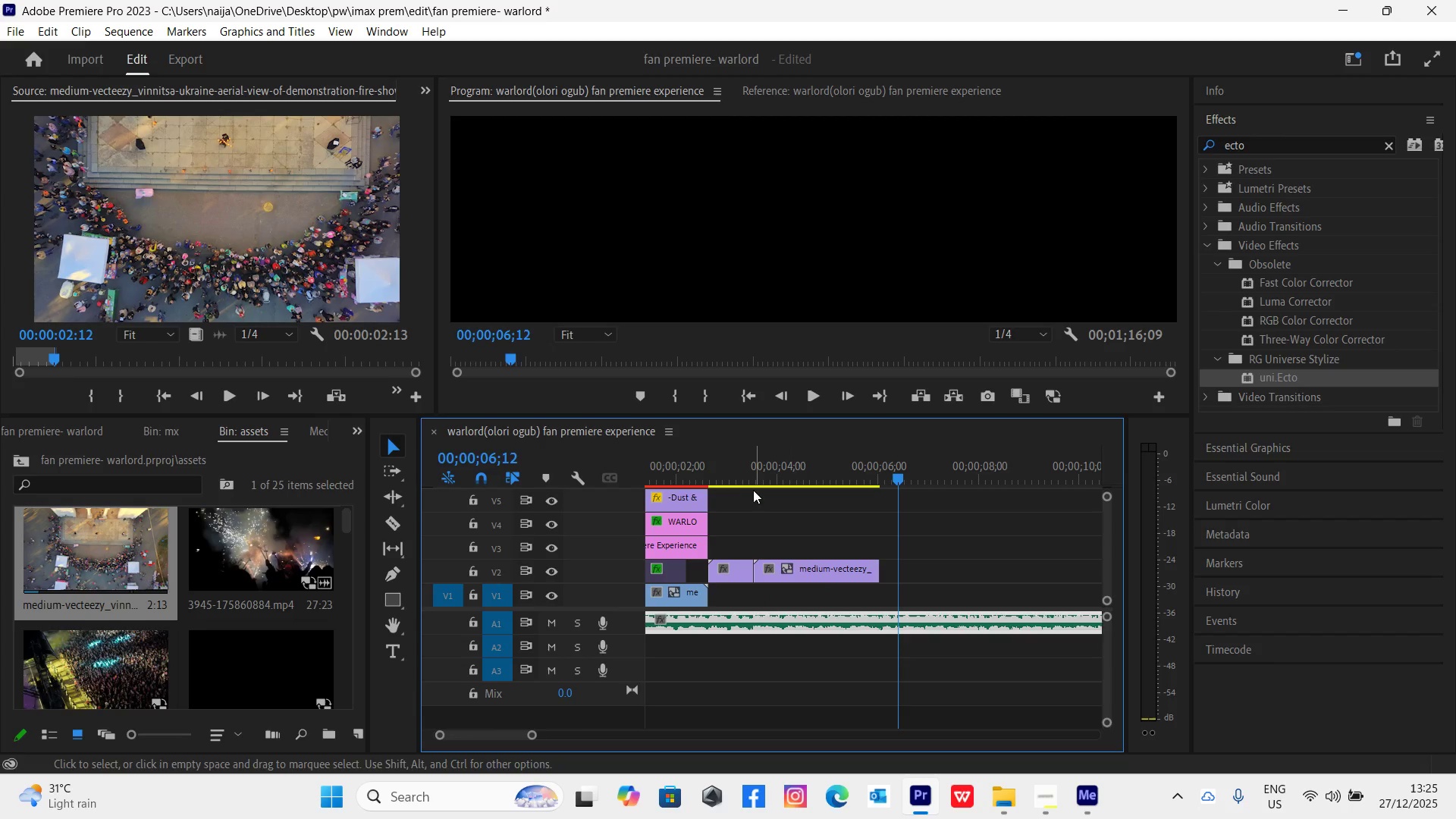 
left_click([755, 483])
 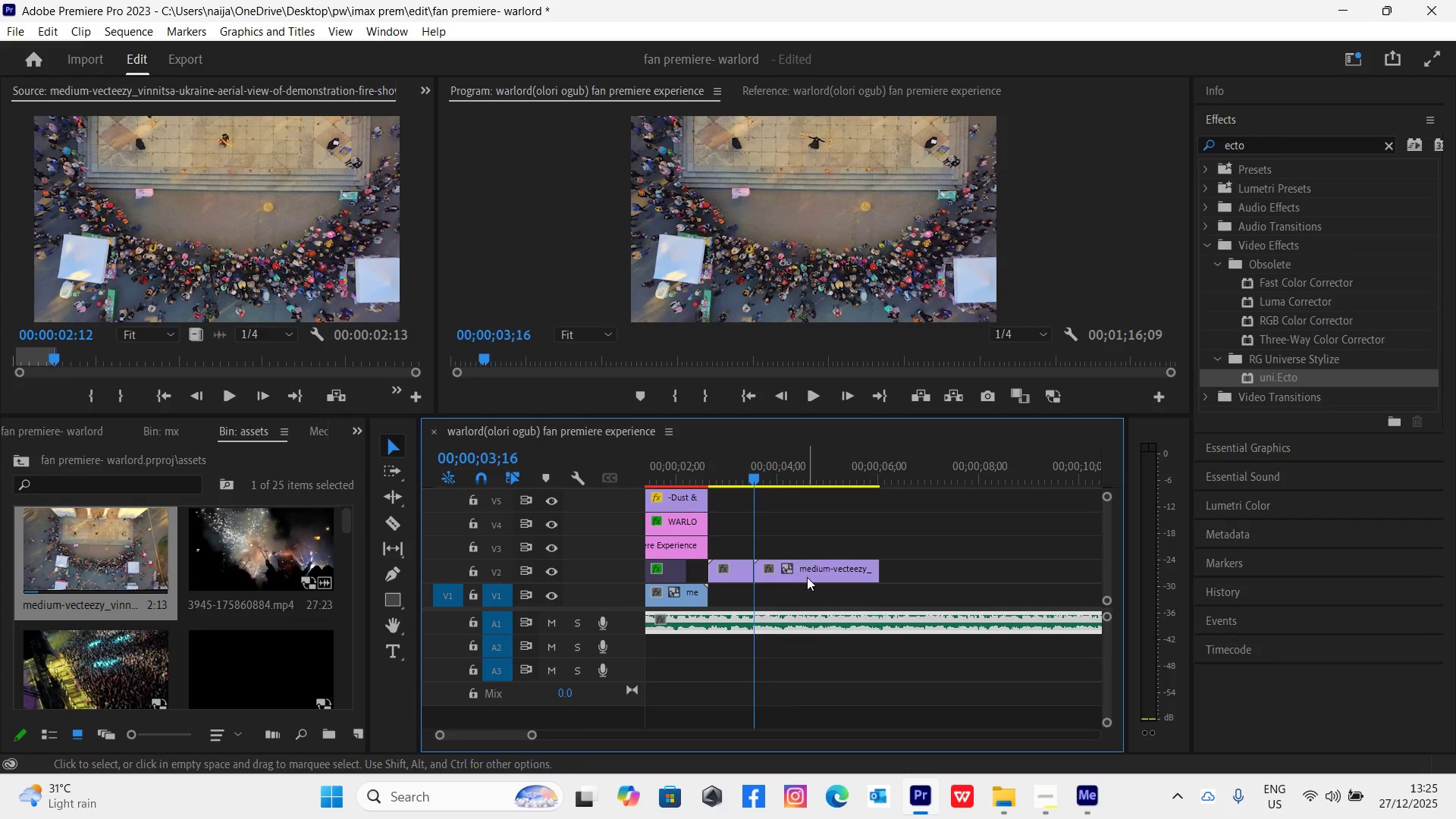 
left_click([808, 577])
 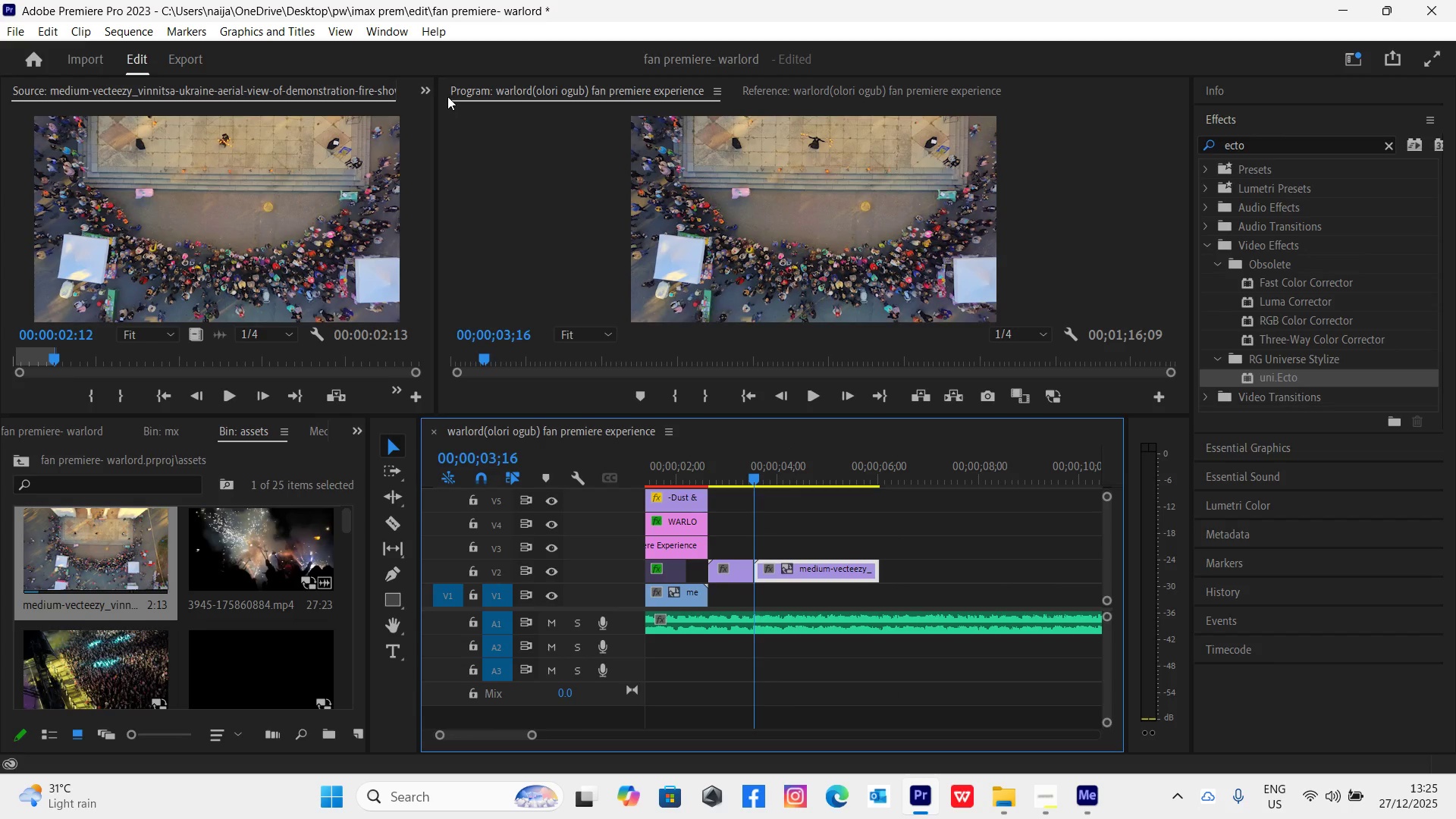 
left_click([428, 89])
 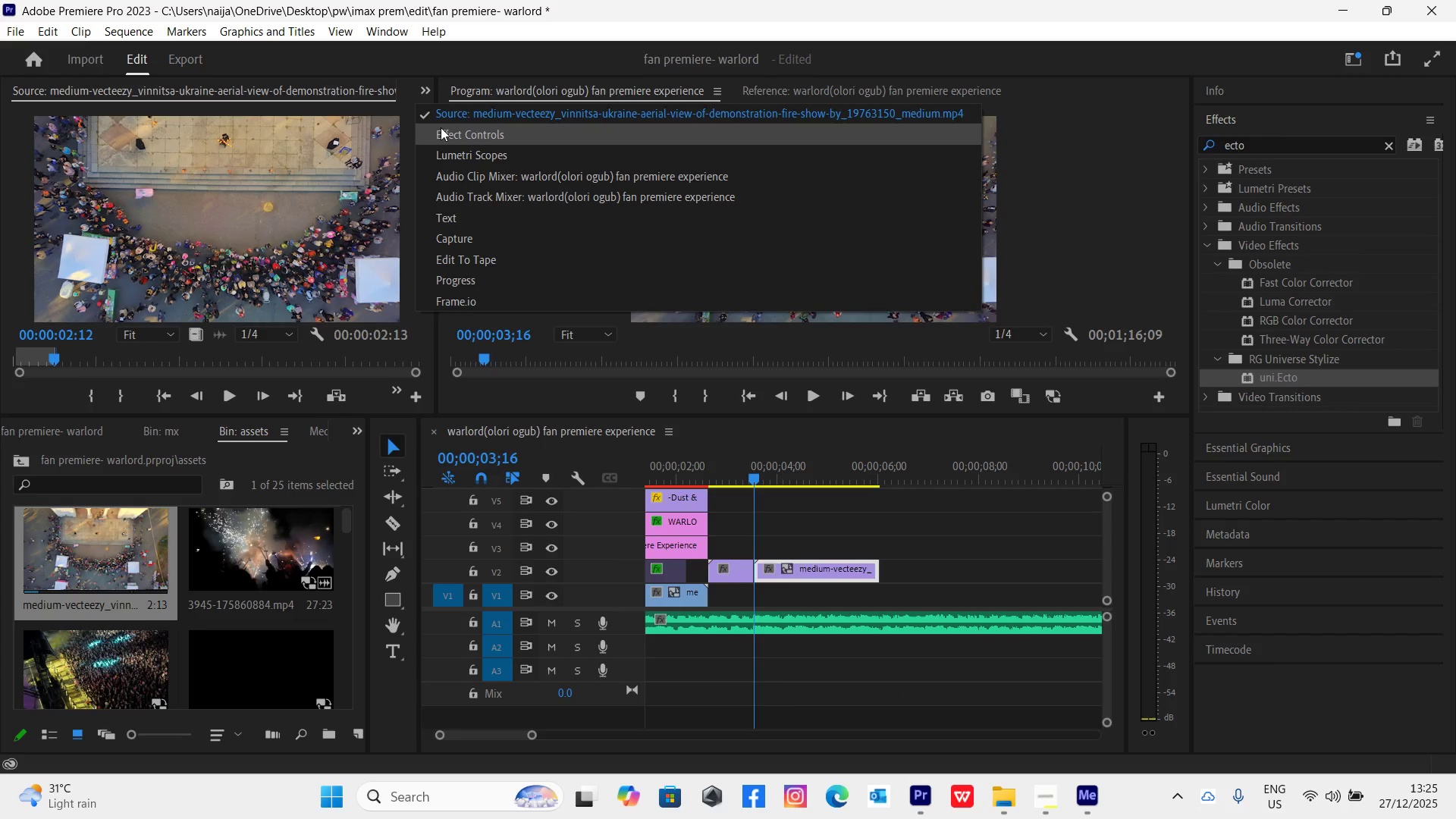 
left_click([443, 131])
 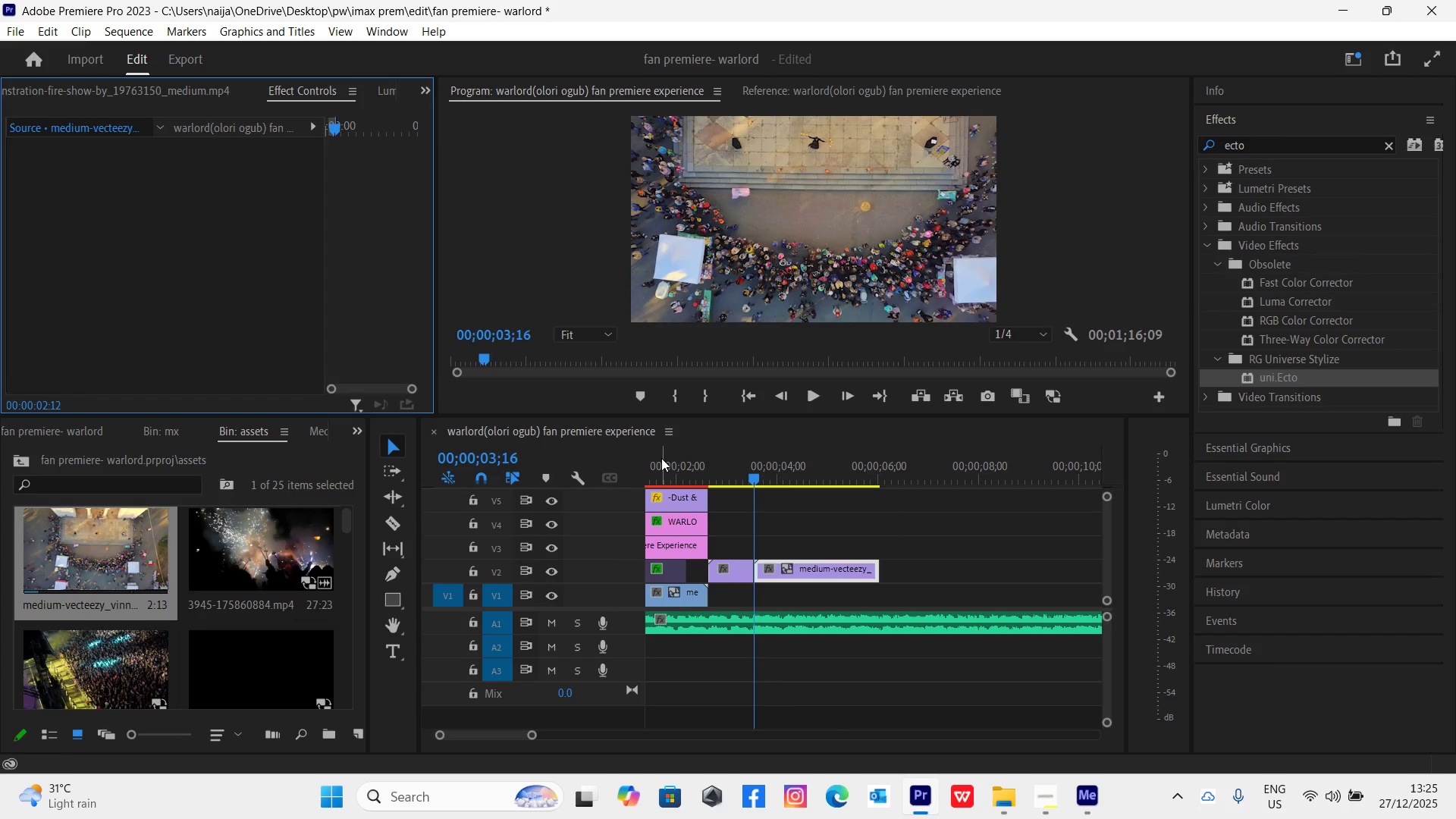 
left_click([823, 548])
 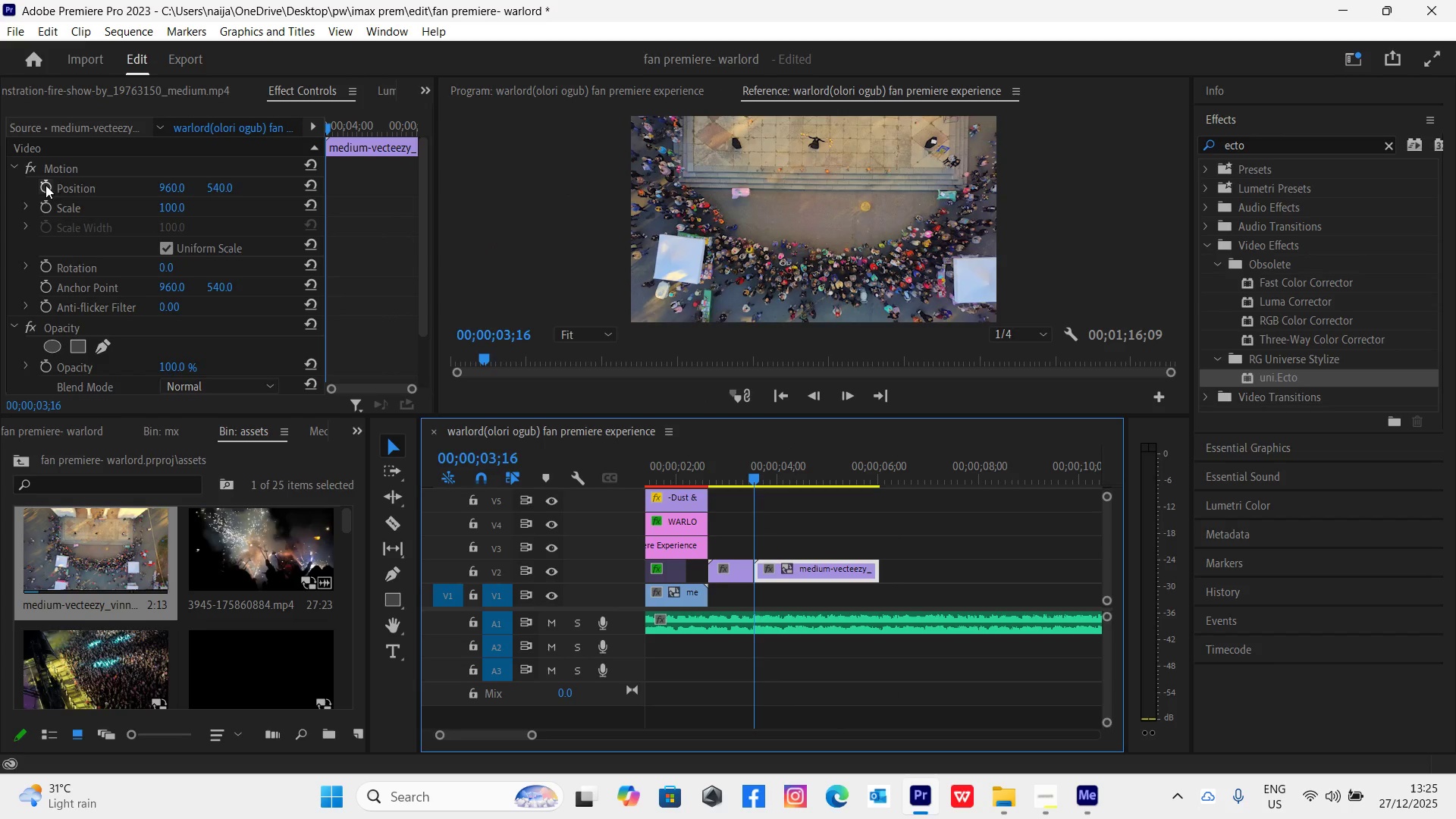 
left_click([42, 205])
 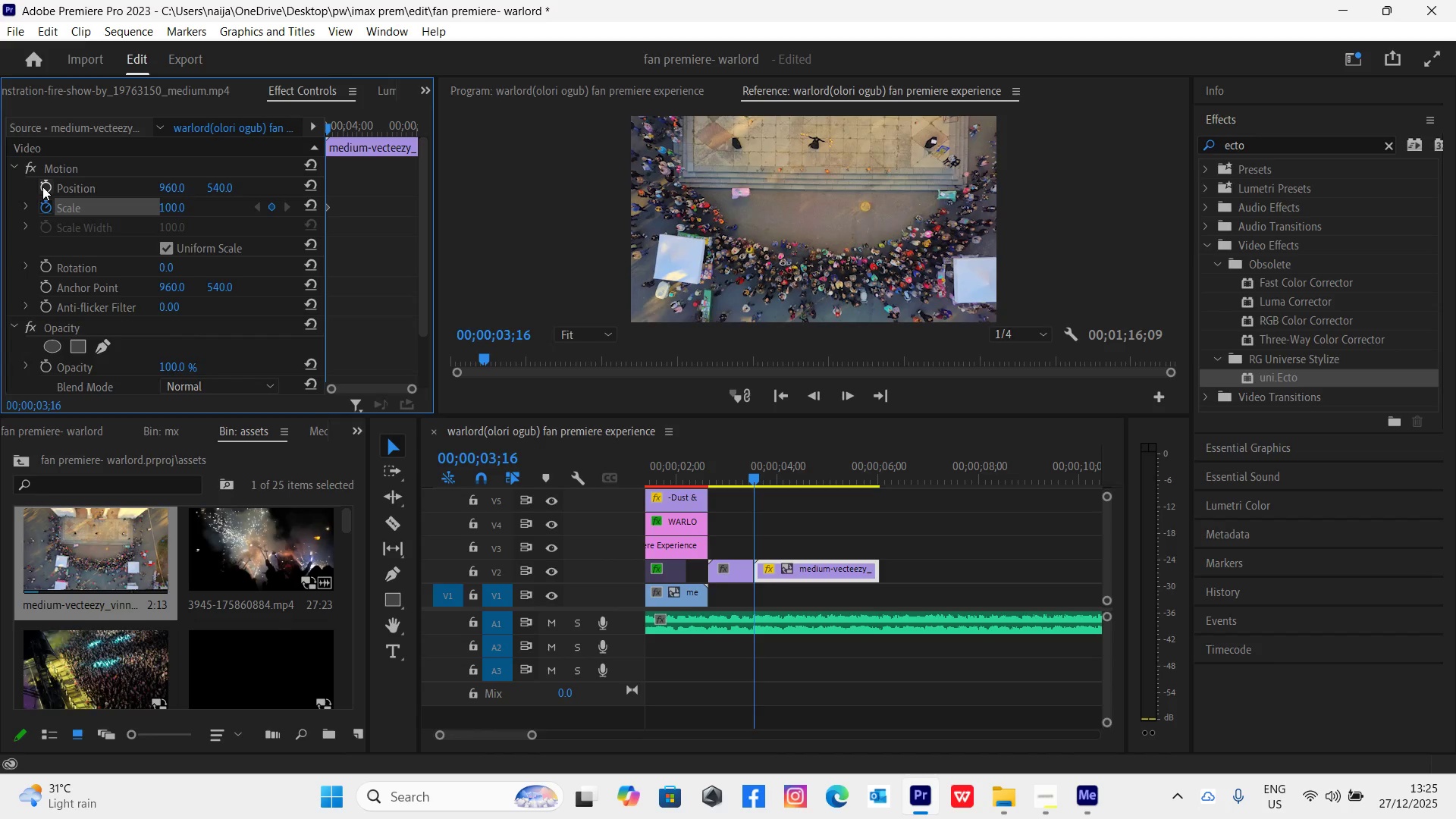 
left_click([42, 187])
 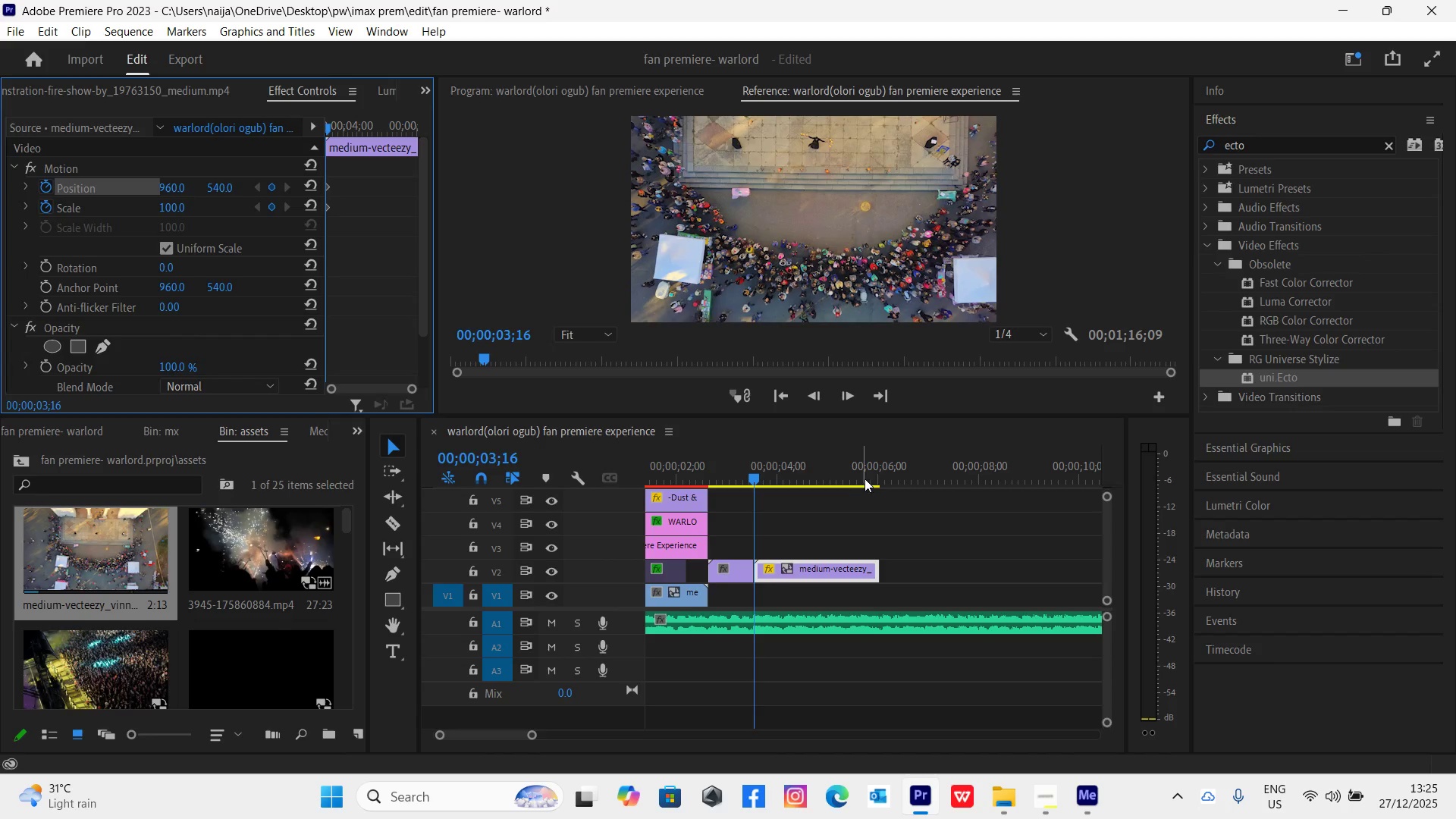 
left_click_drag(start_coordinate=[872, 479], to_coordinate=[881, 479])
 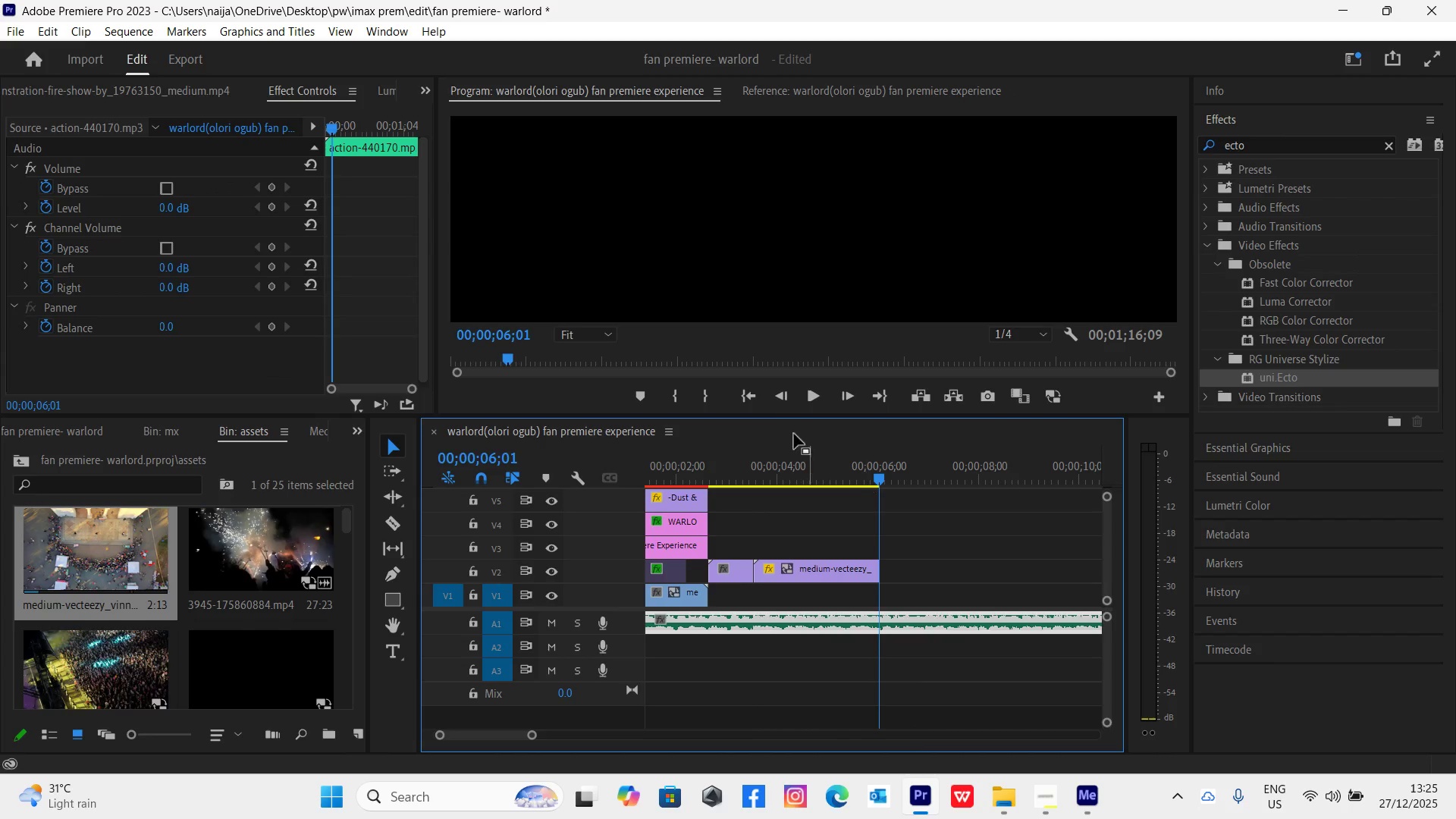 
key(ArrowLeft)
 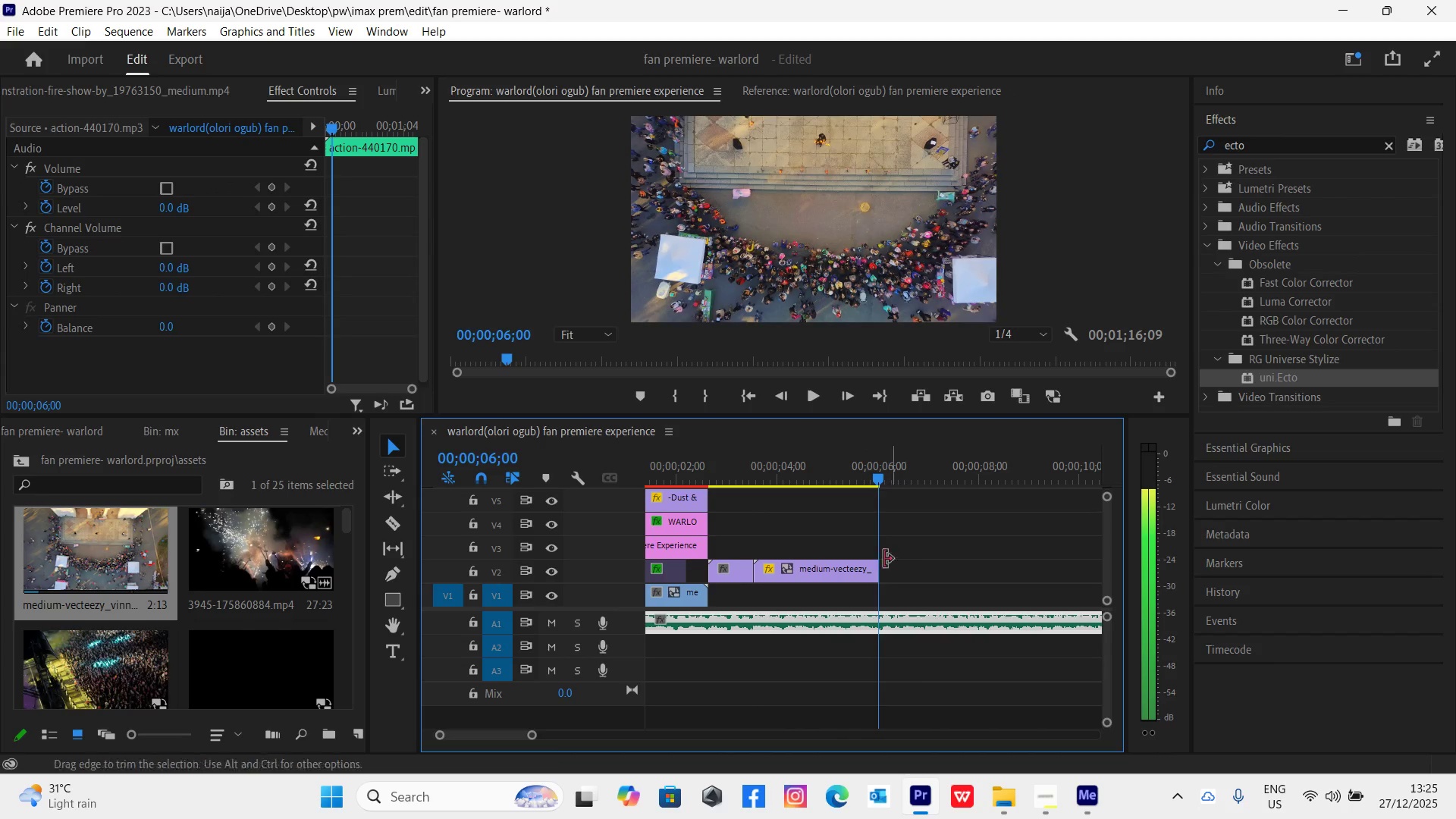 
left_click([864, 570])
 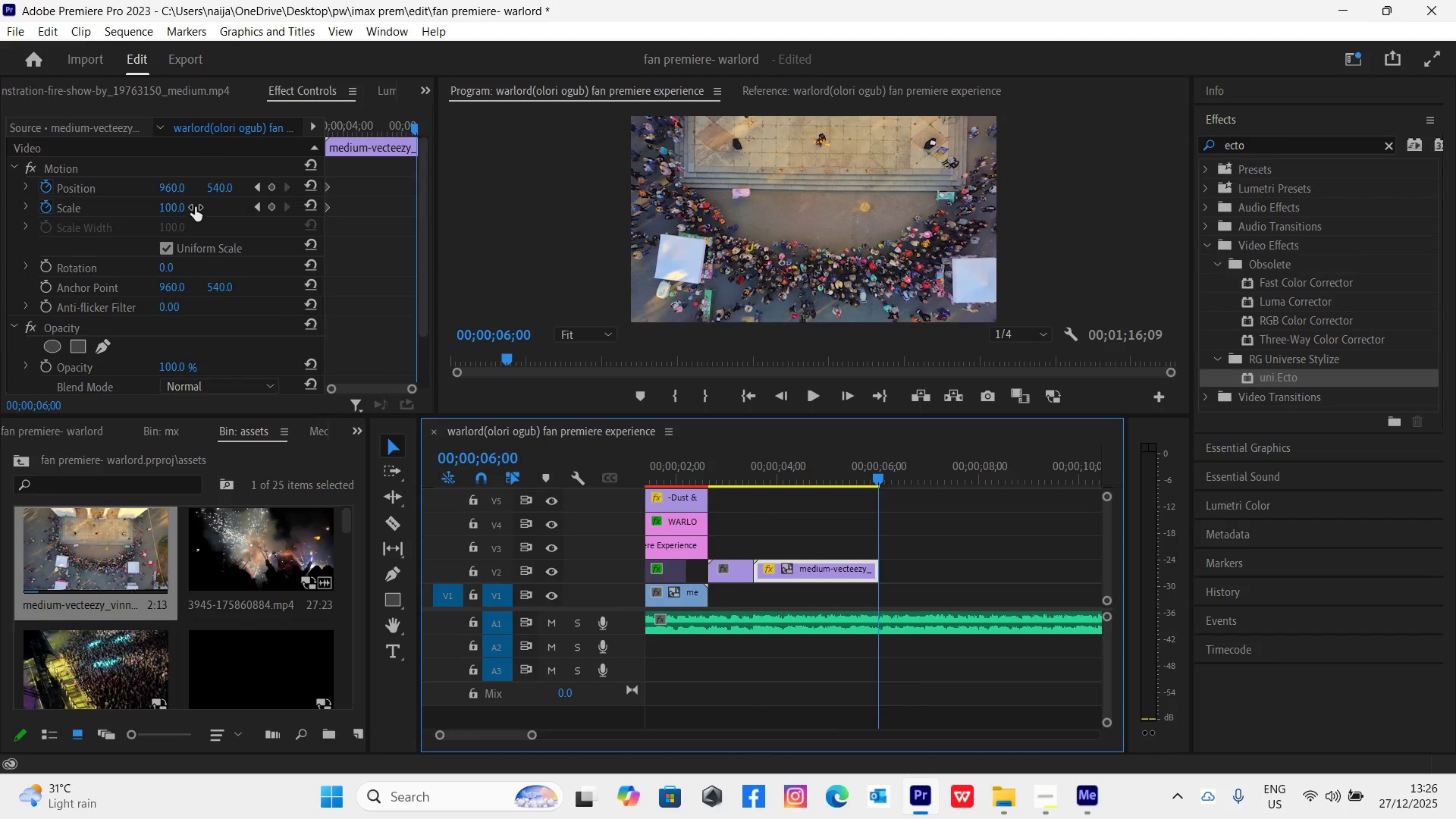 
left_click([174, 204])
 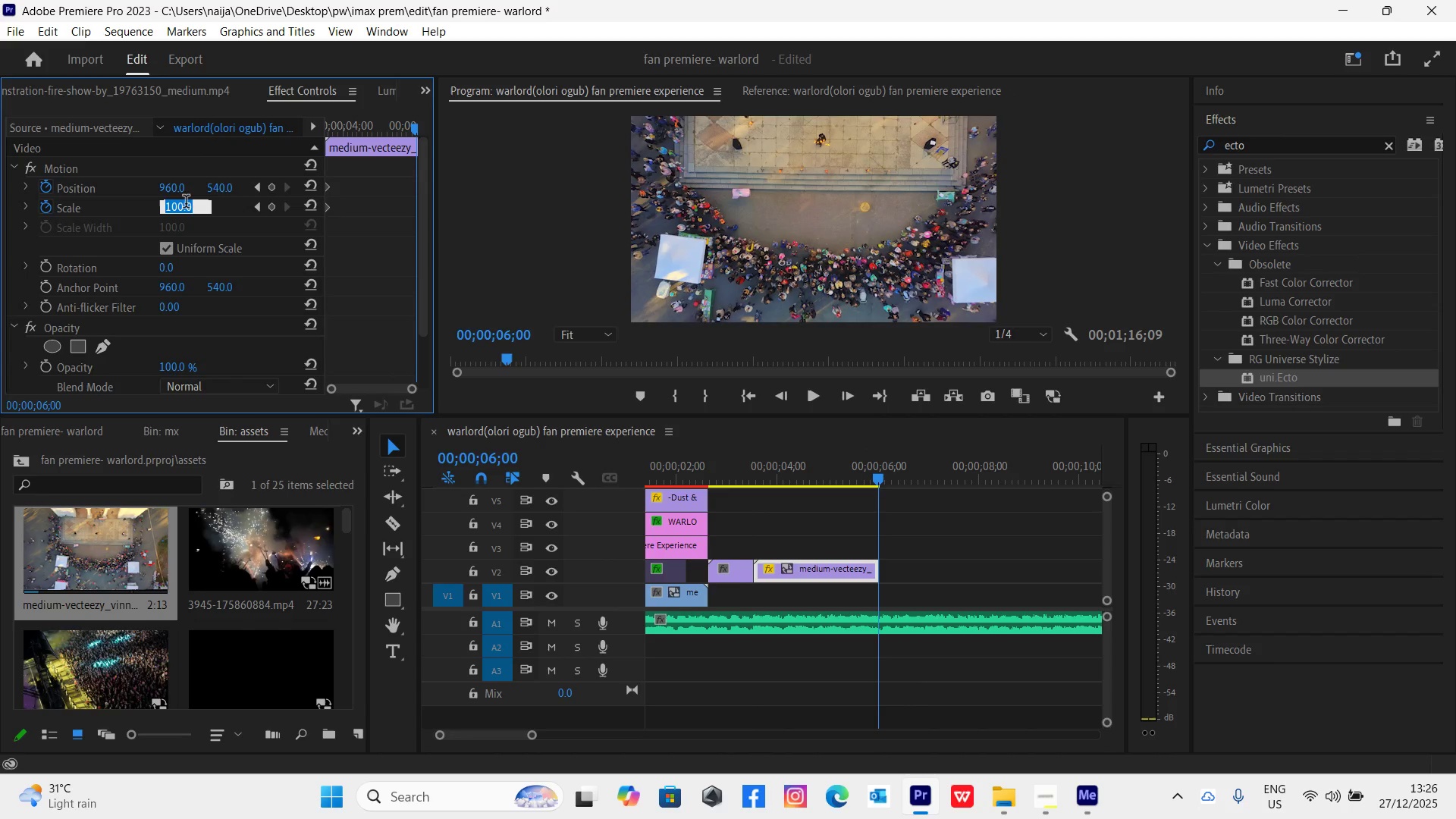 
type(129)
key(Backspace)
type(0)
 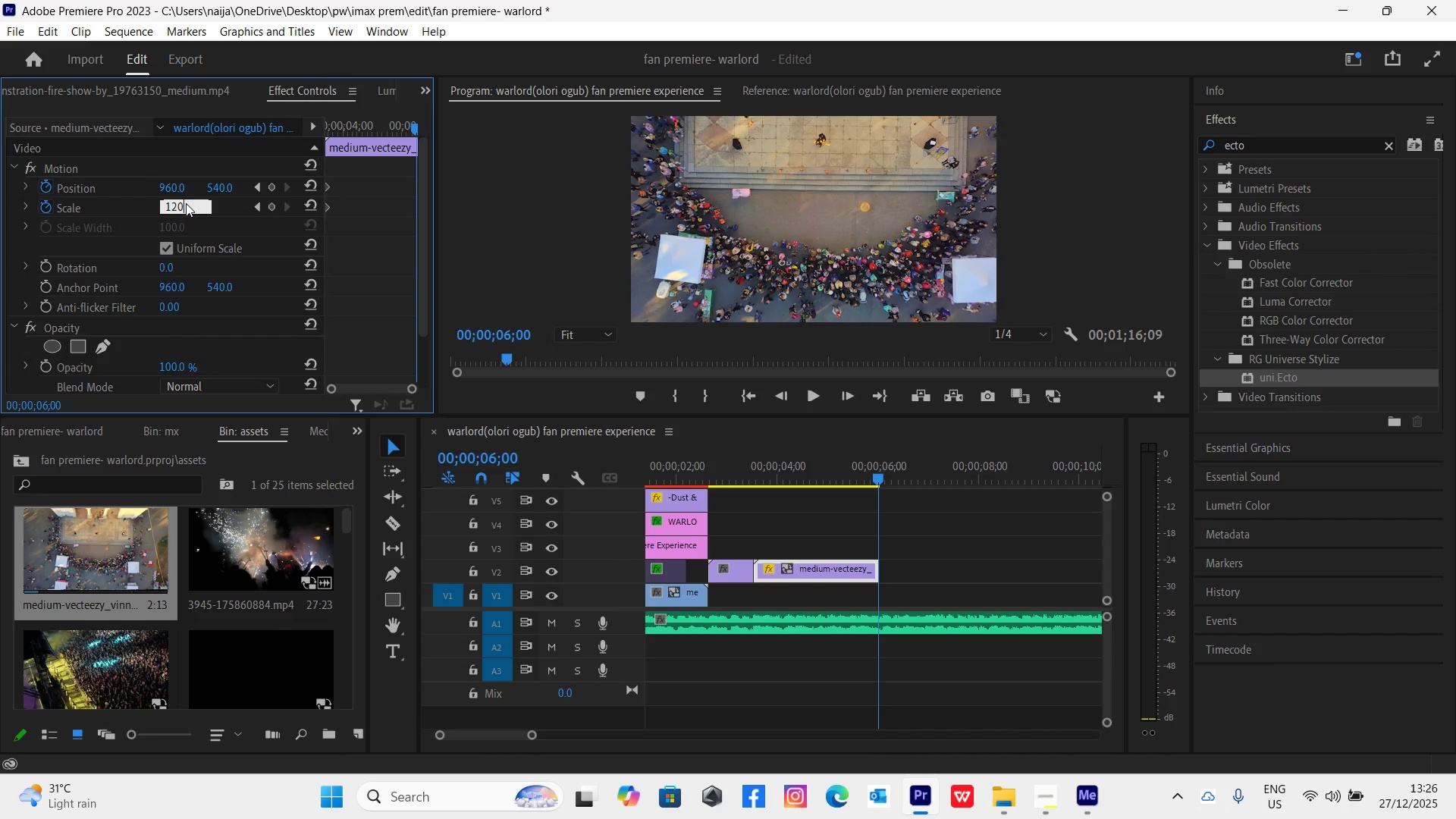 
key(Enter)
 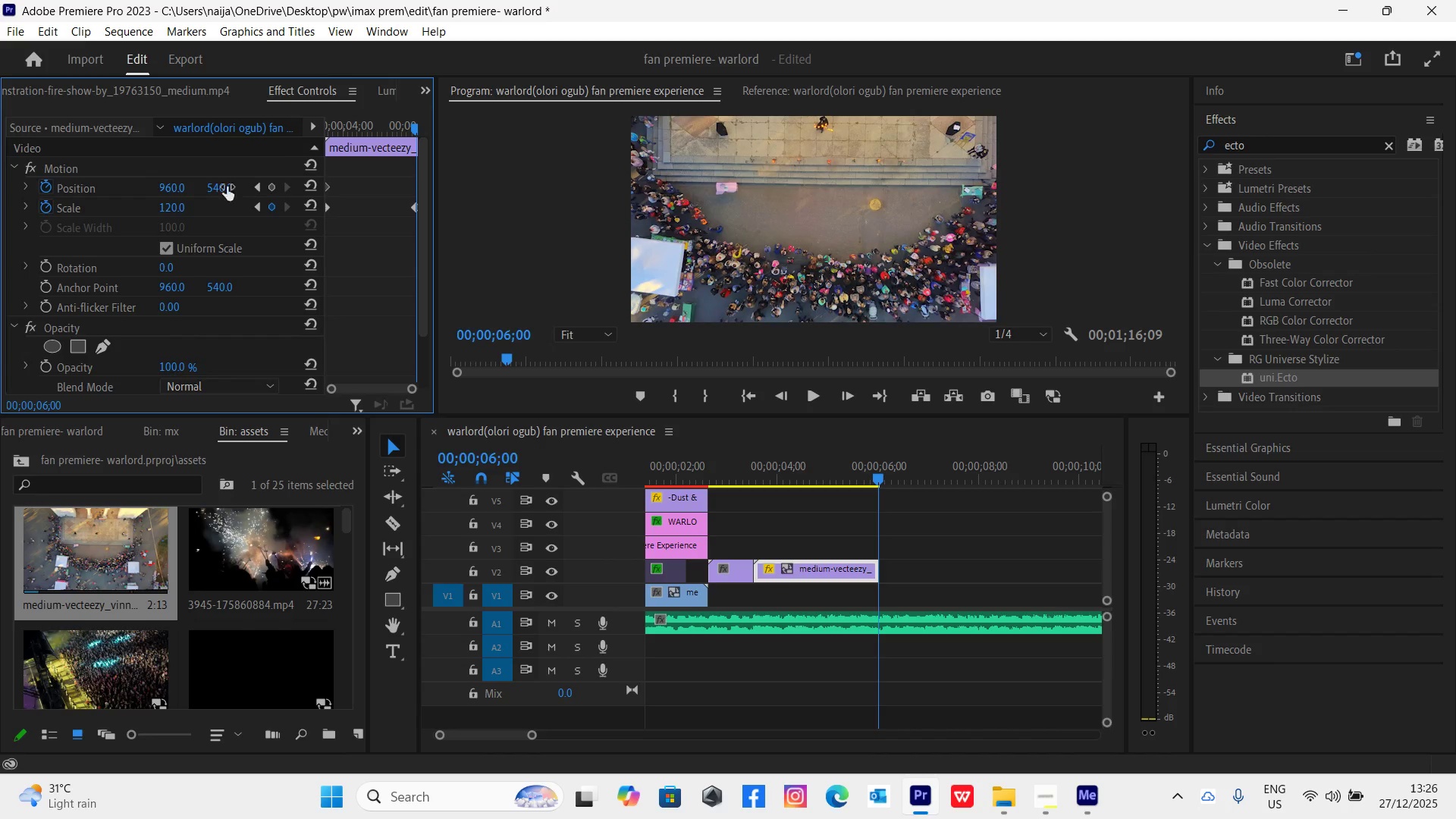 
left_click_drag(start_coordinate=[212, 191], to_coordinate=[293, 177])
 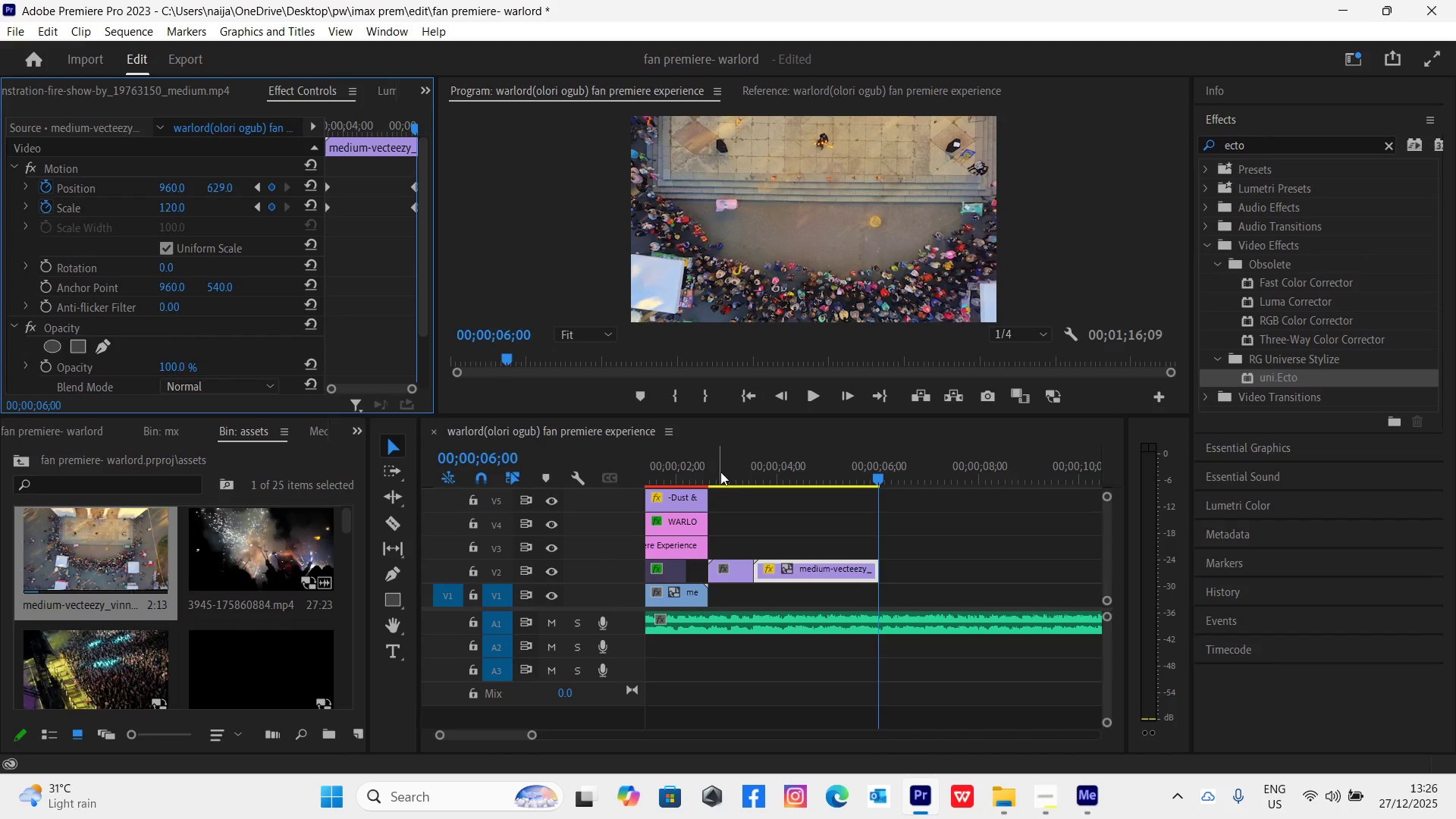 
left_click([746, 482])
 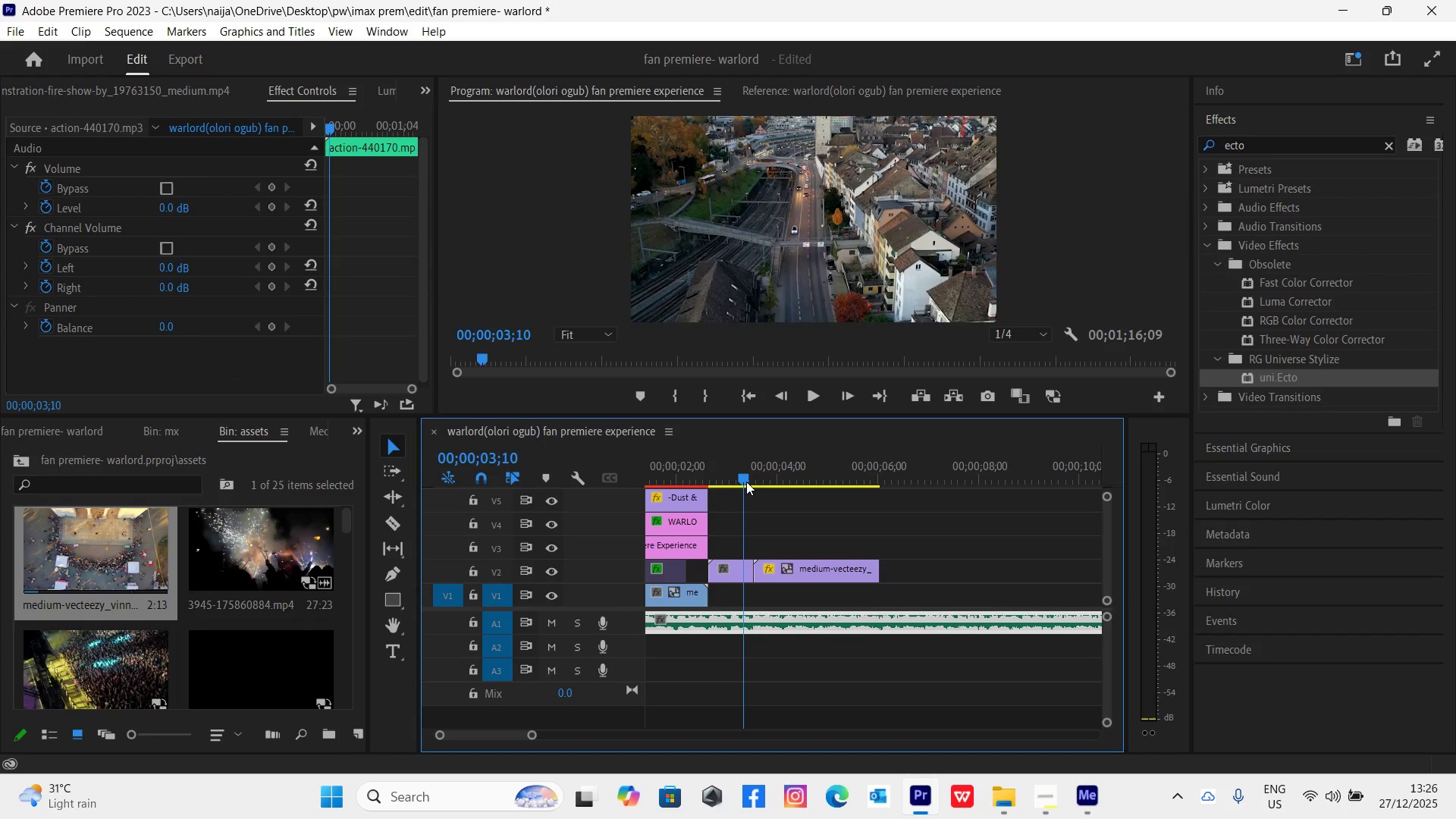 
key(Space)
 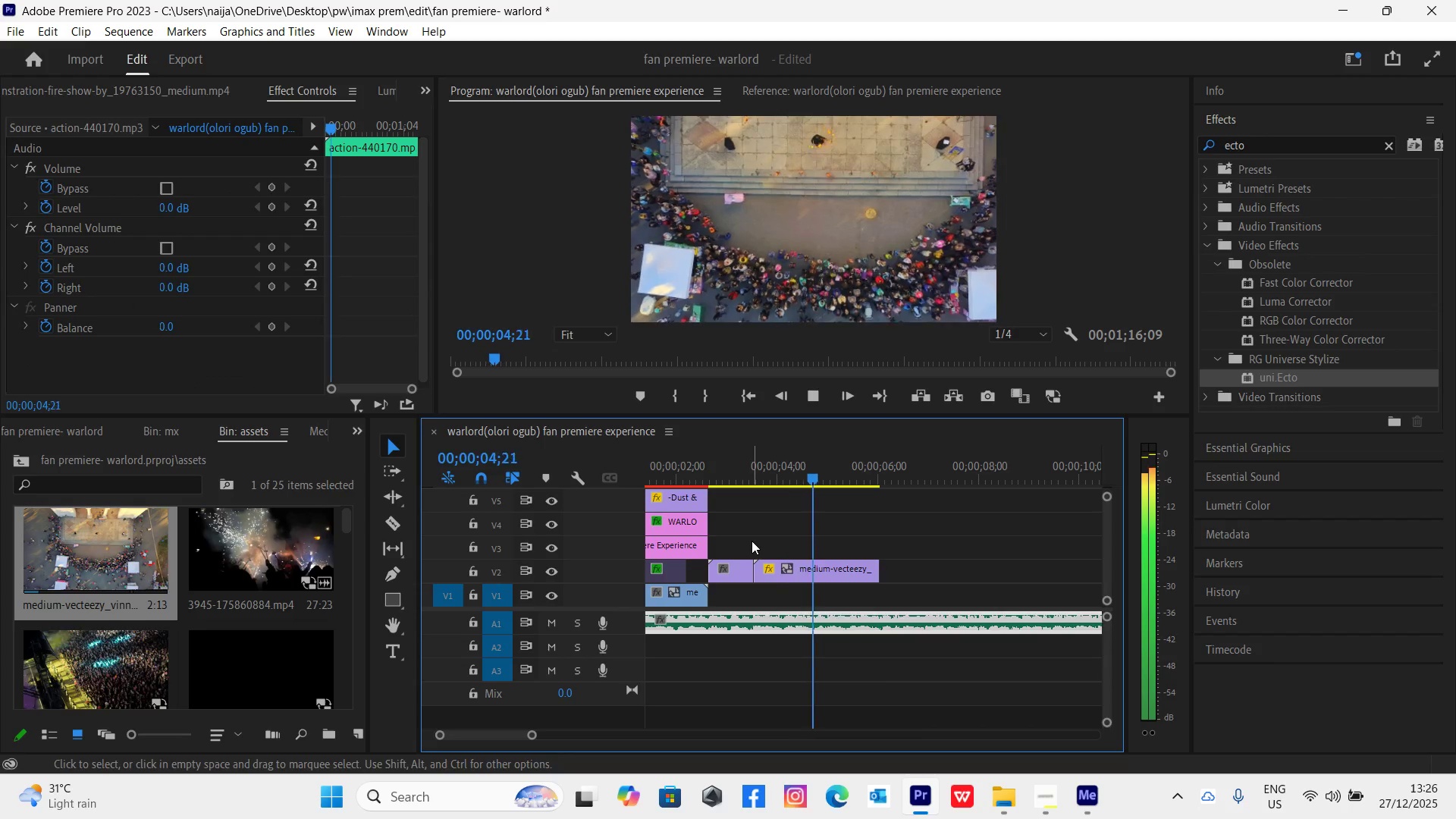 
key(Space)
 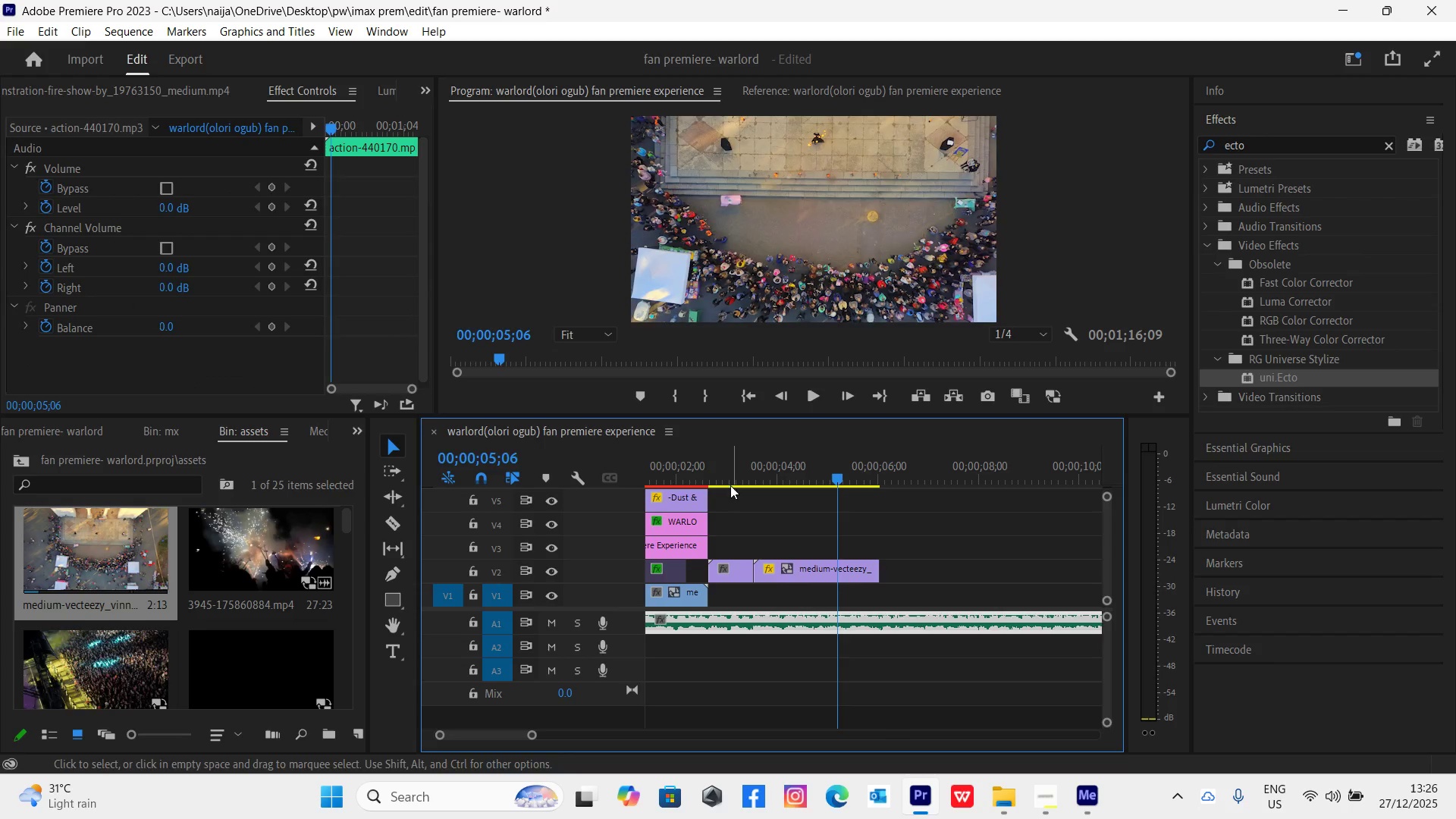 
left_click([733, 475])
 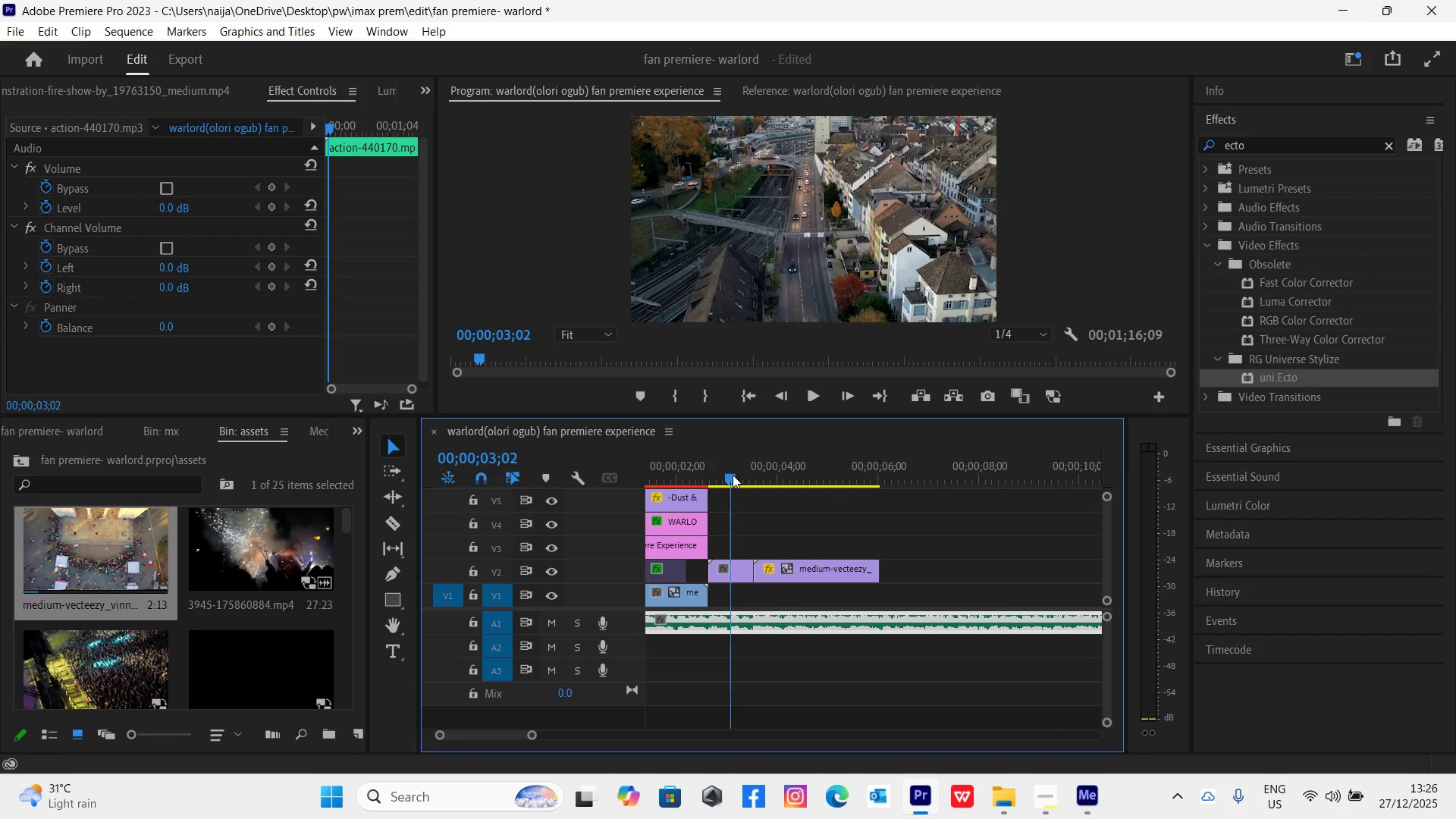 
key(Space)
 